 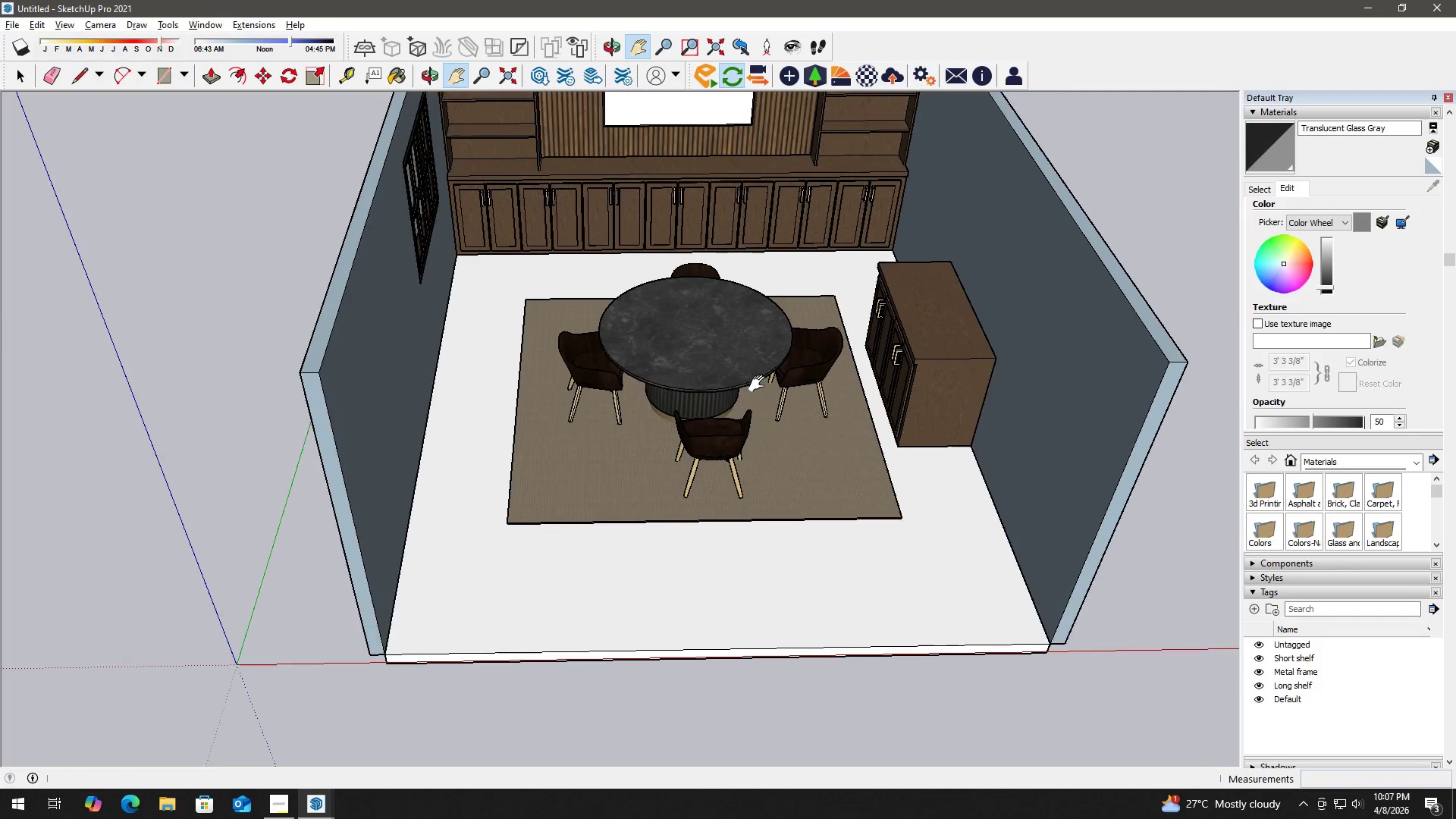 
key(Alt+Tab)
 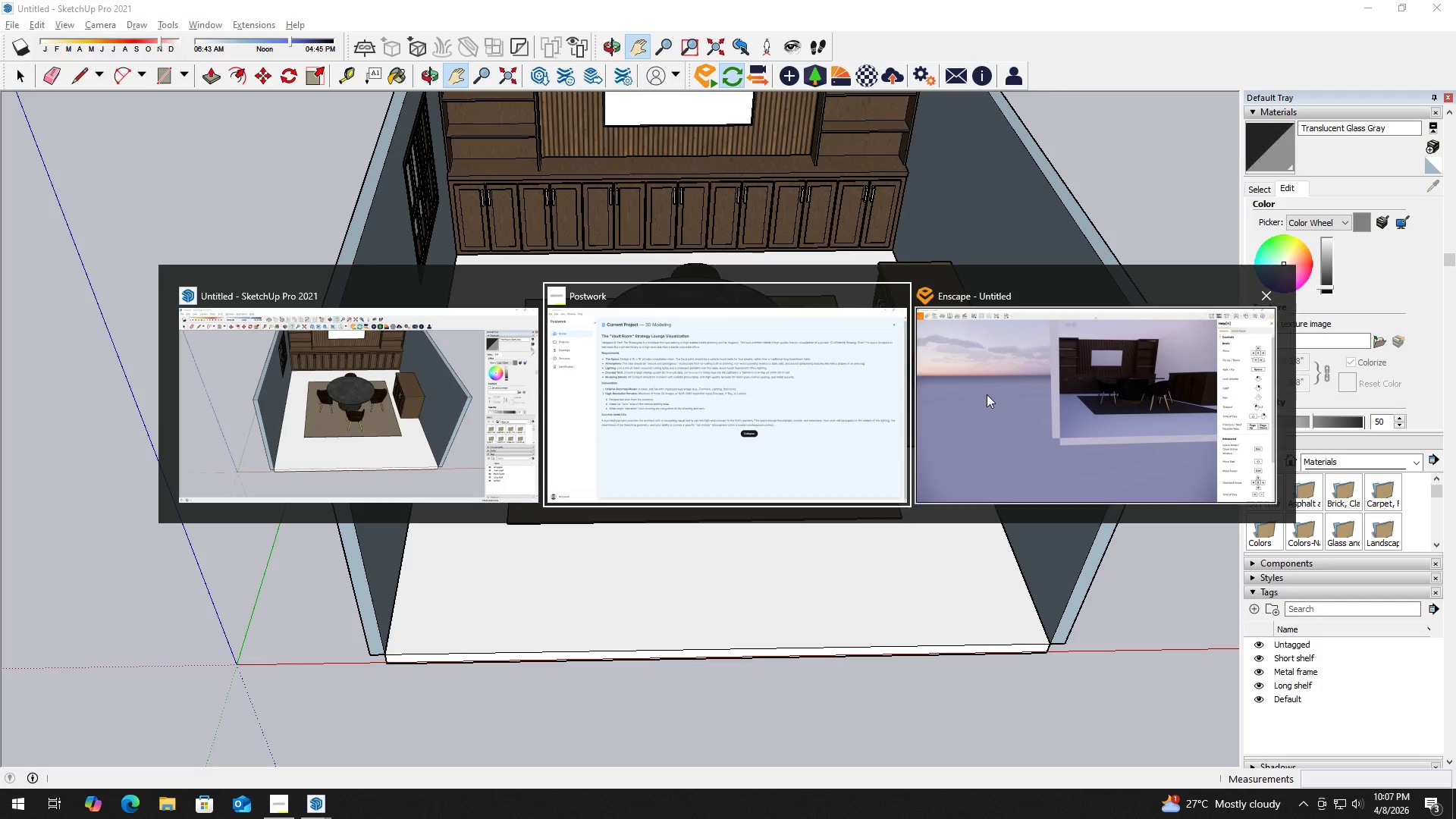 
scroll: coordinate [754, 381], scroll_direction: down, amount: 2.0
 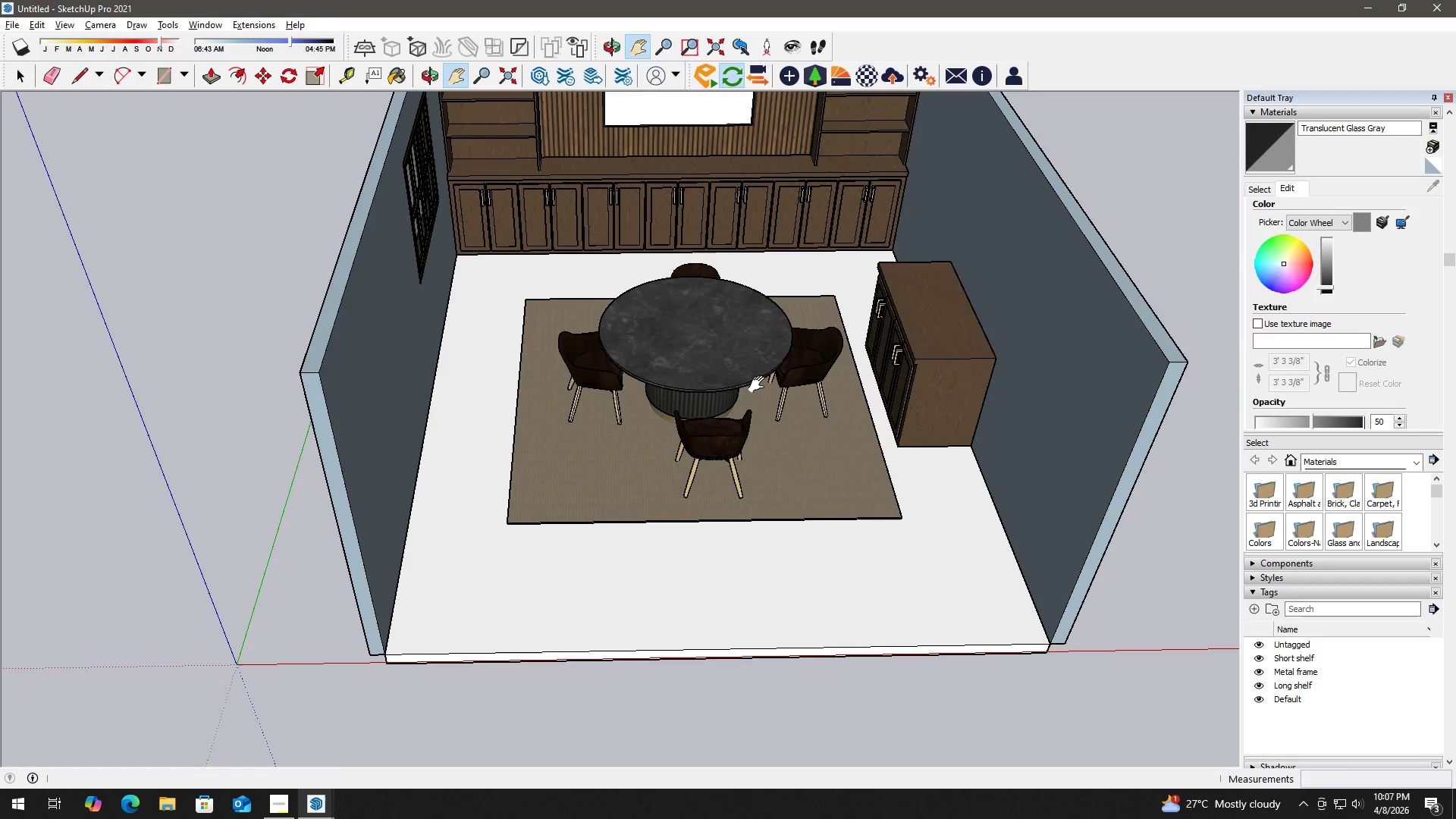 
left_click([993, 393])
 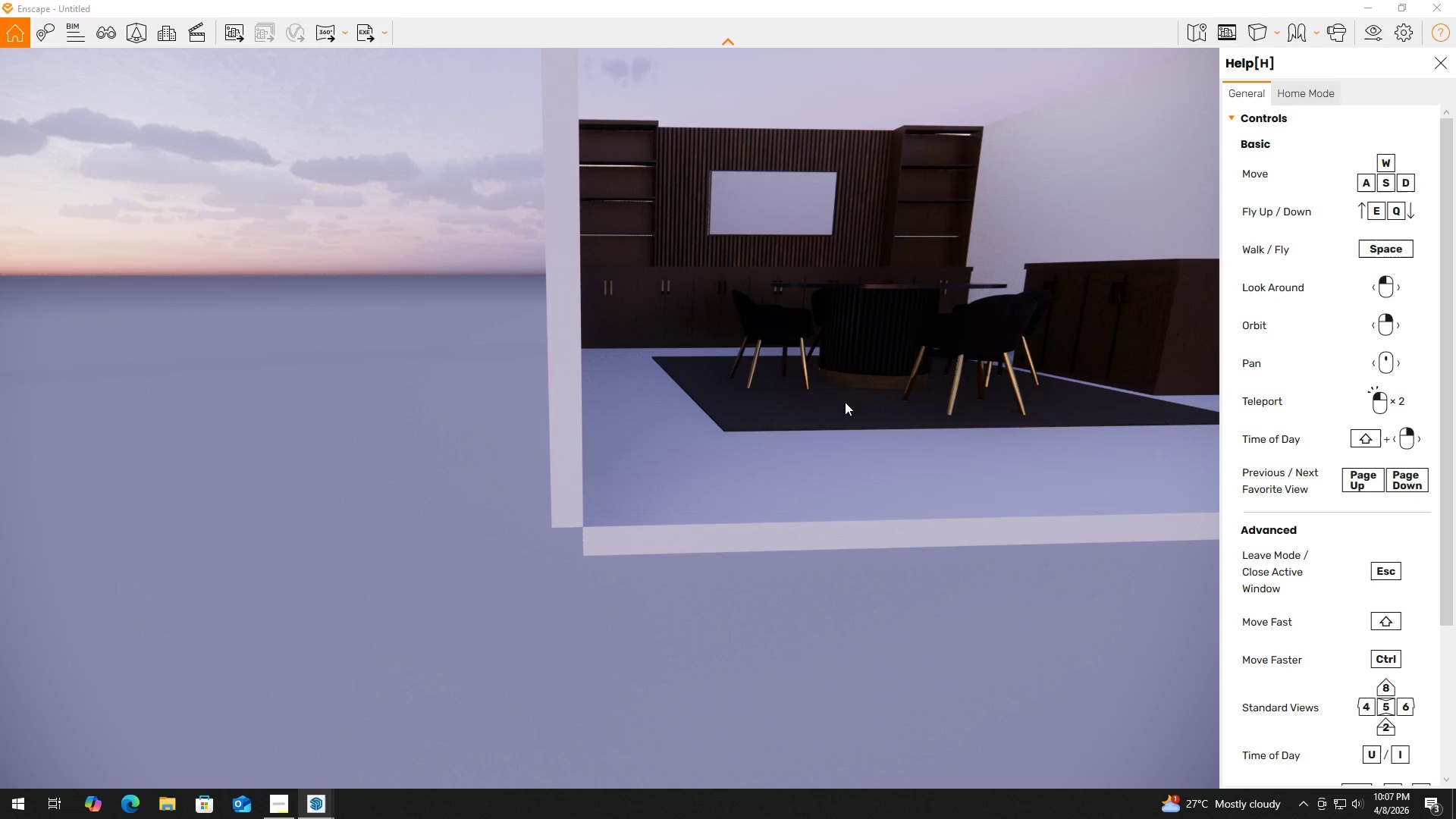 
key(Alt+Tab)
 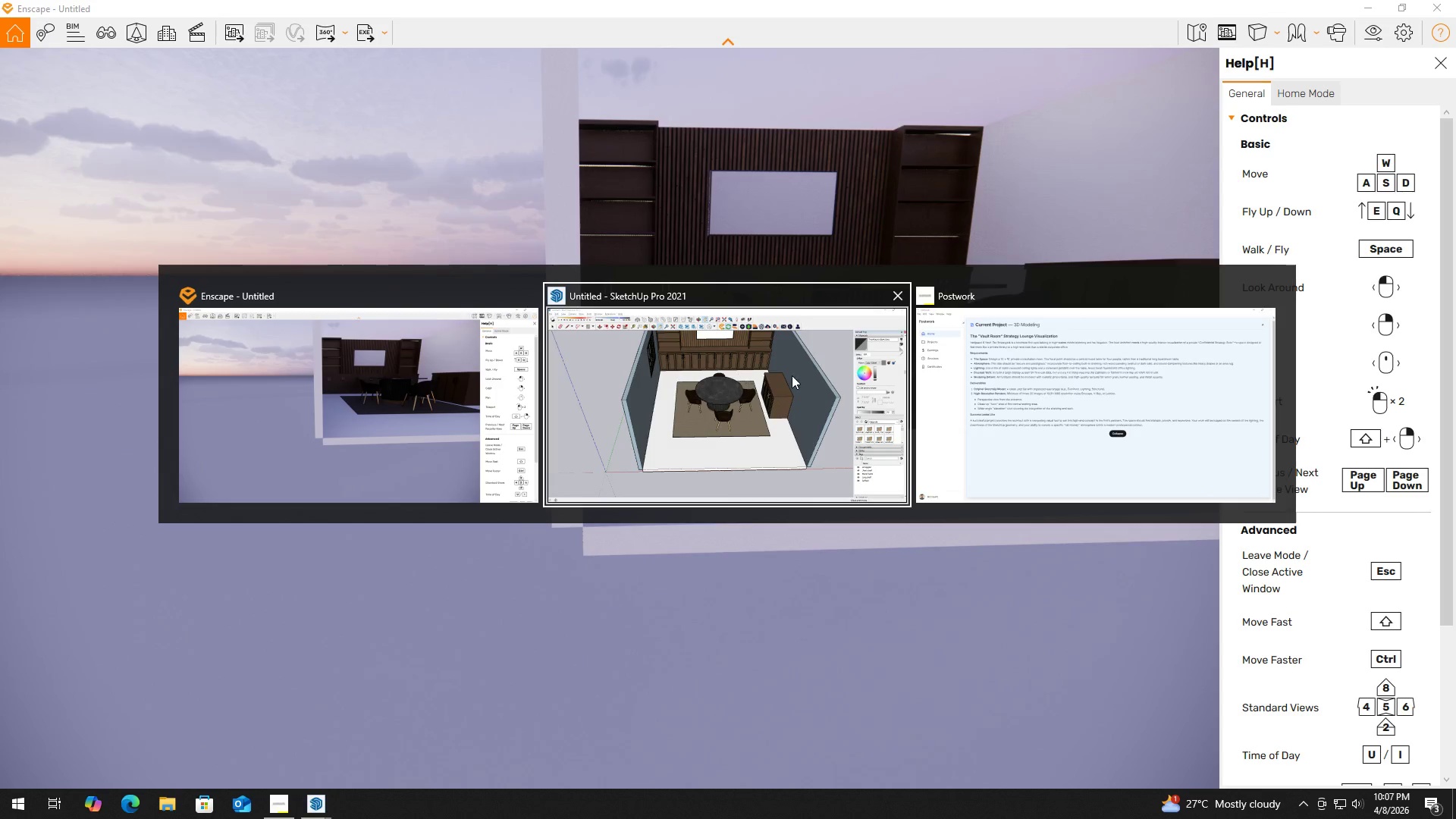 
left_click([726, 378])
 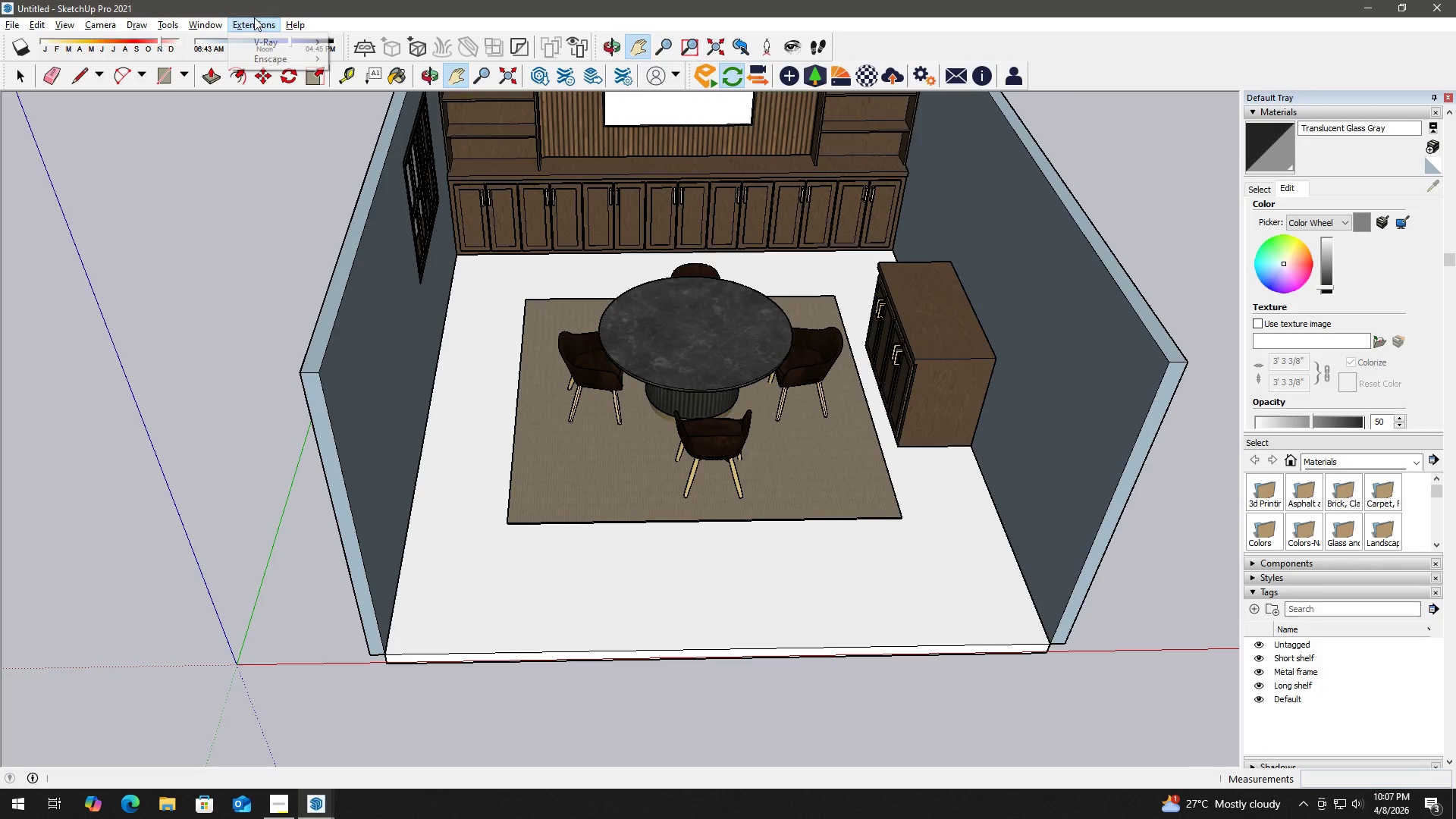 
left_click([290, 64])
 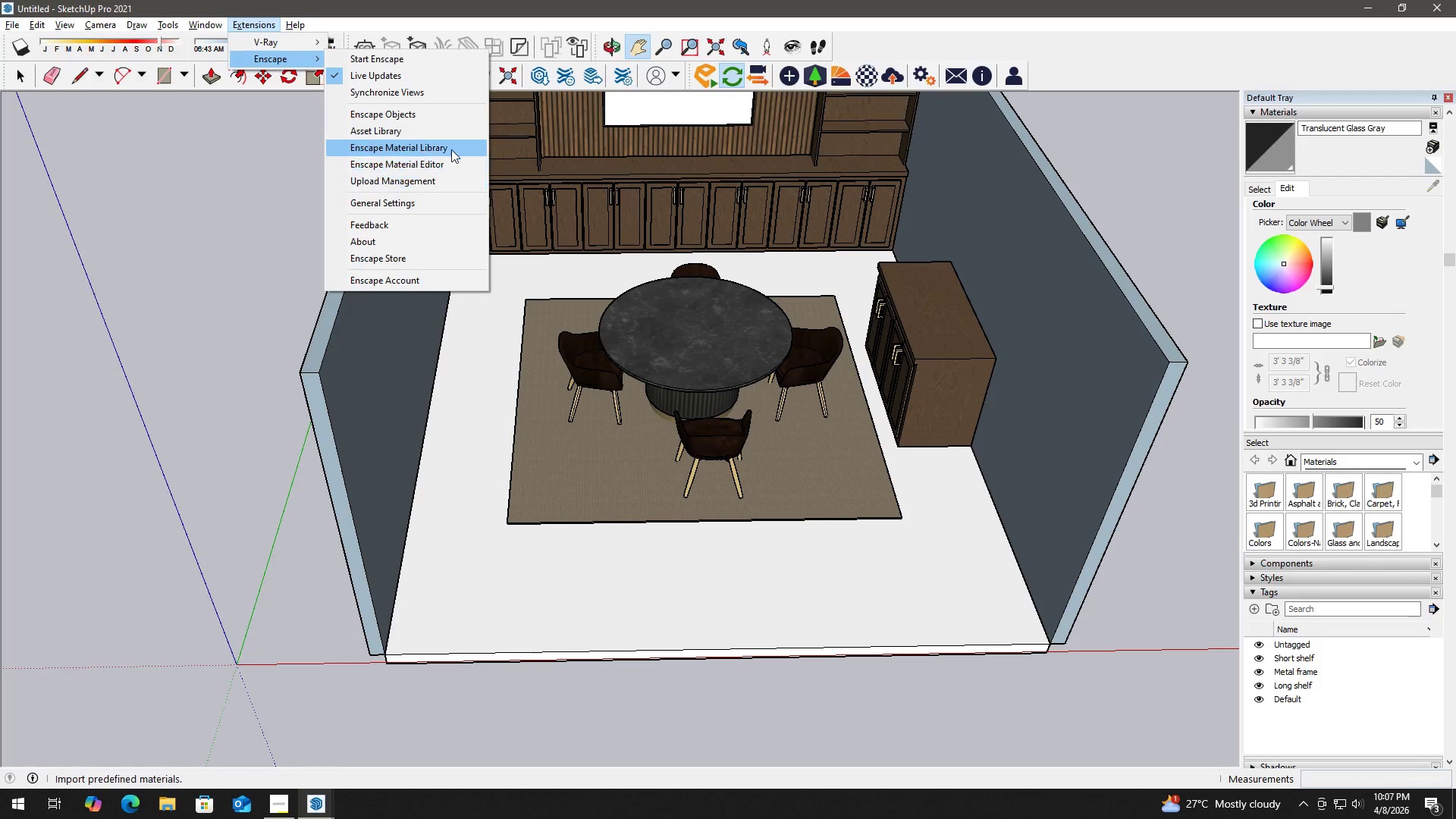 
double_click([453, 147])
 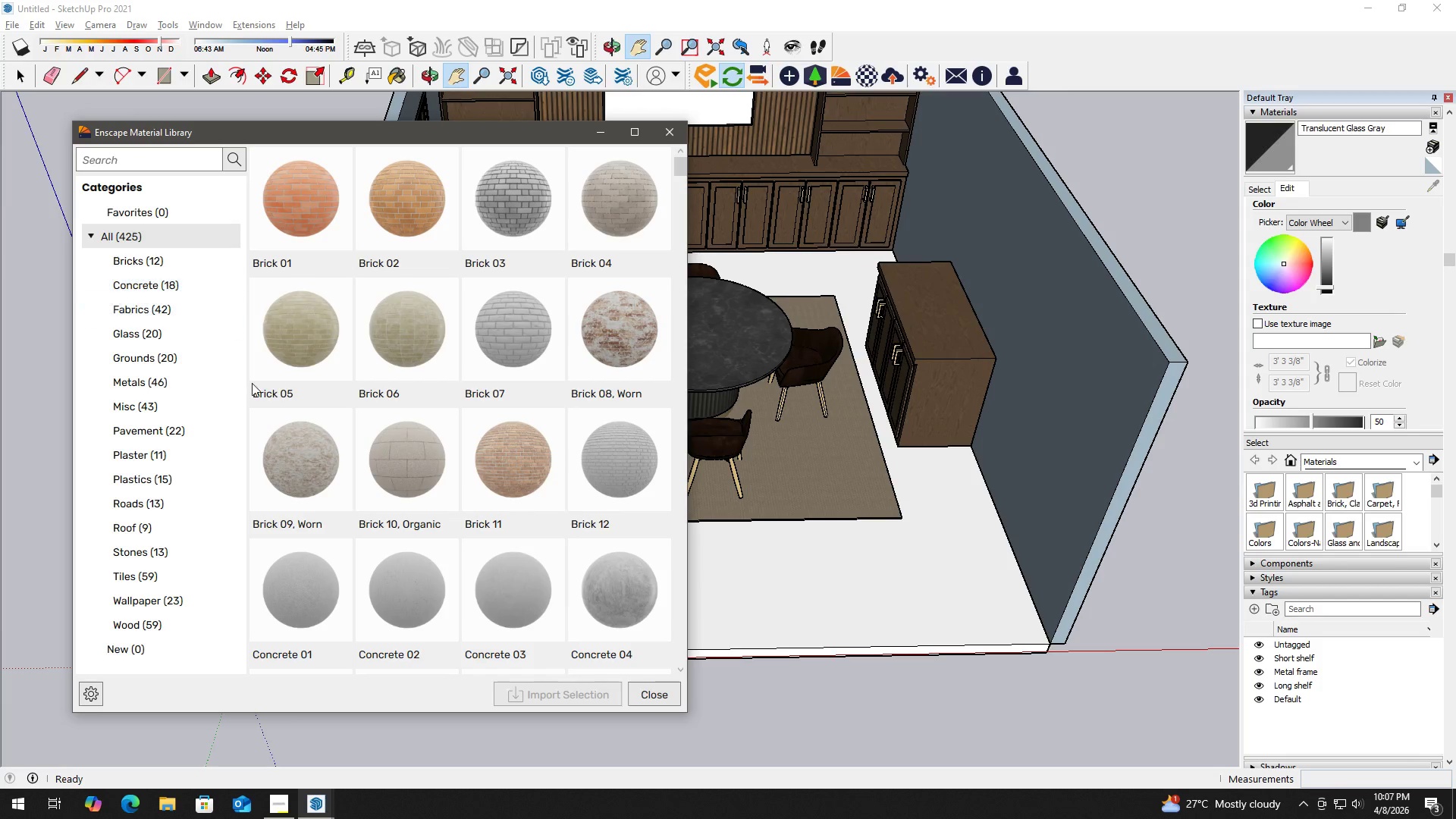 
left_click([153, 625])
 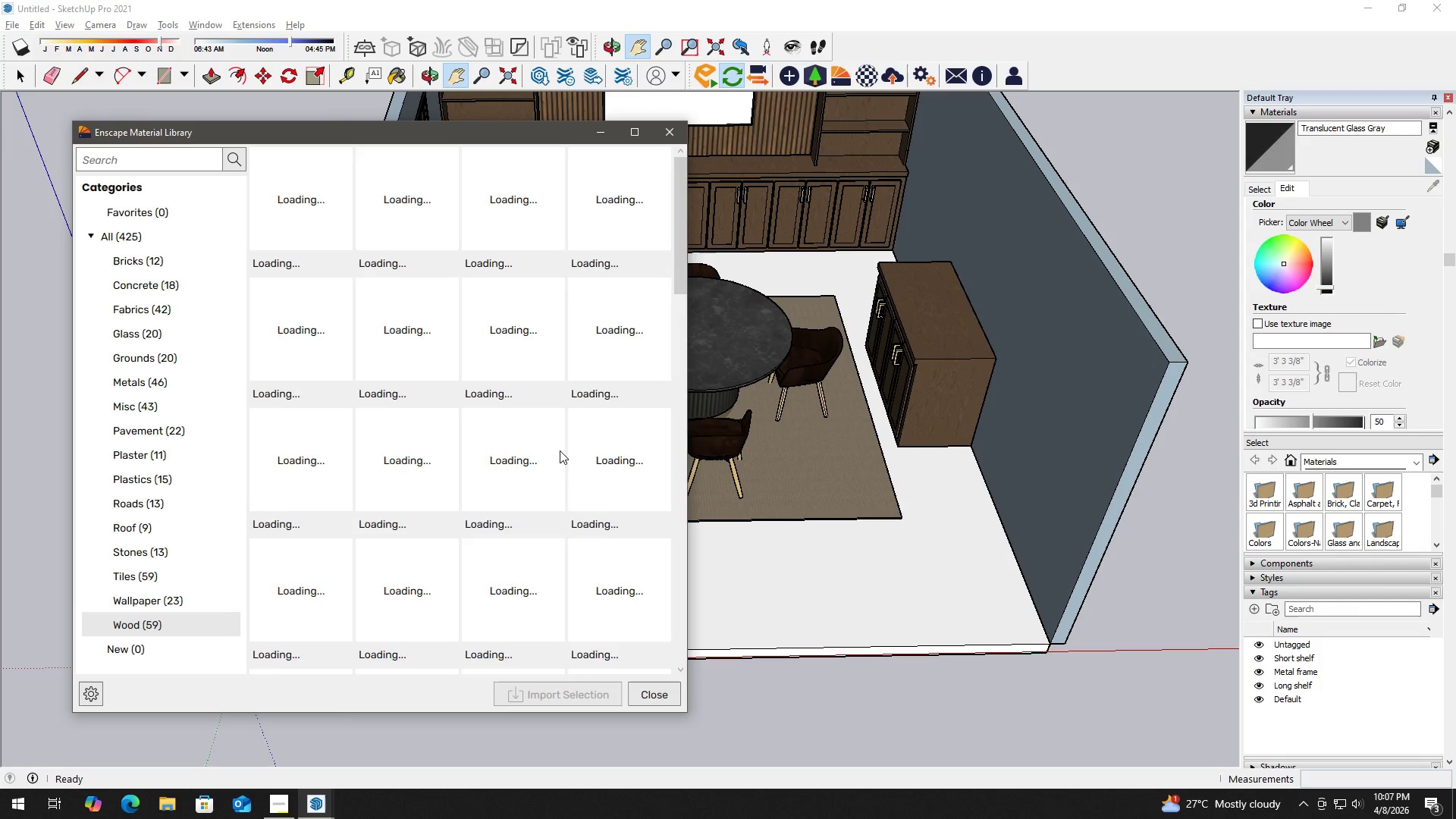 
scroll: coordinate [607, 546], scroll_direction: down, amount: 19.0
 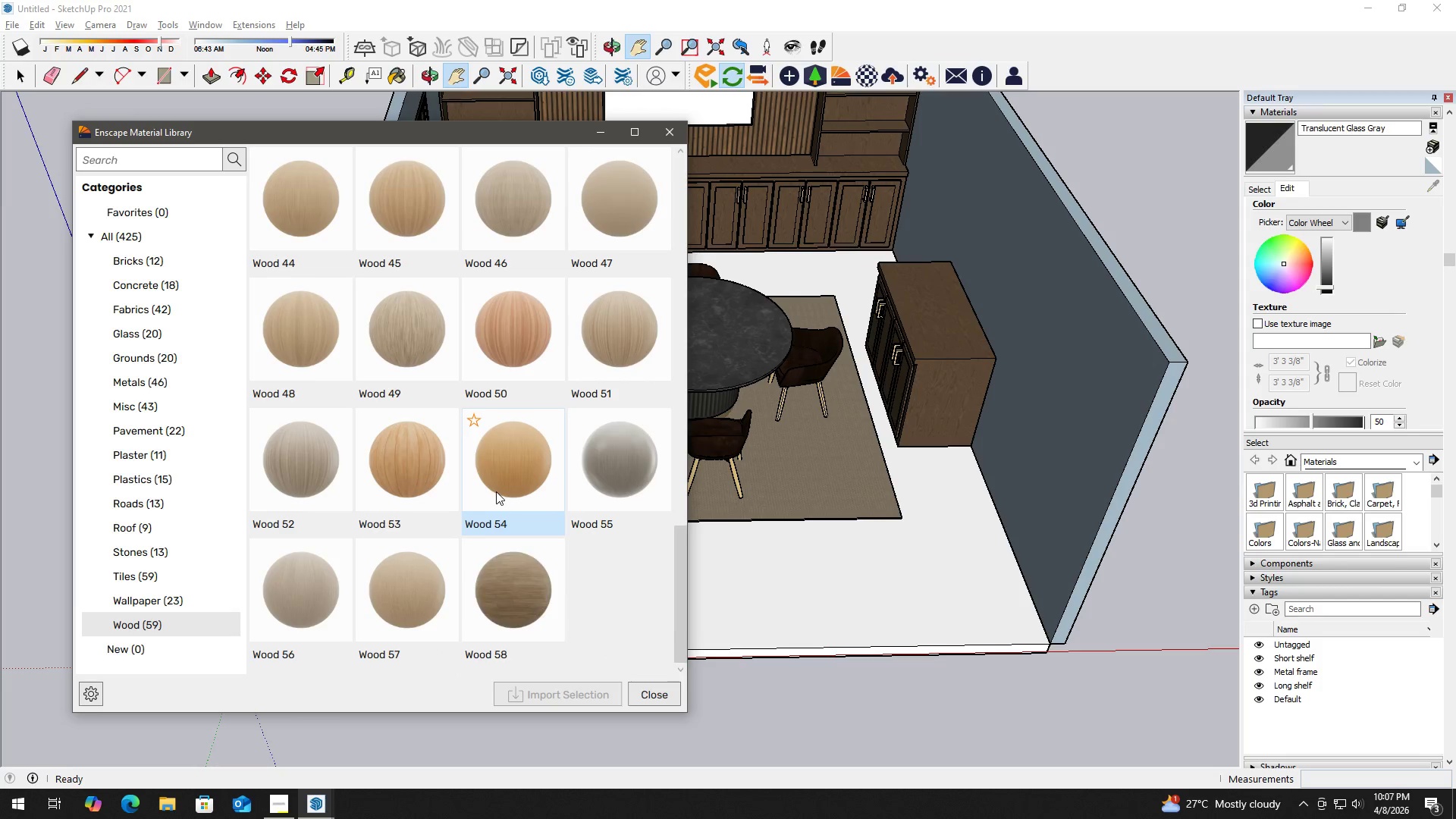 
scroll: coordinate [496, 491], scroll_direction: up, amount: 5.0
 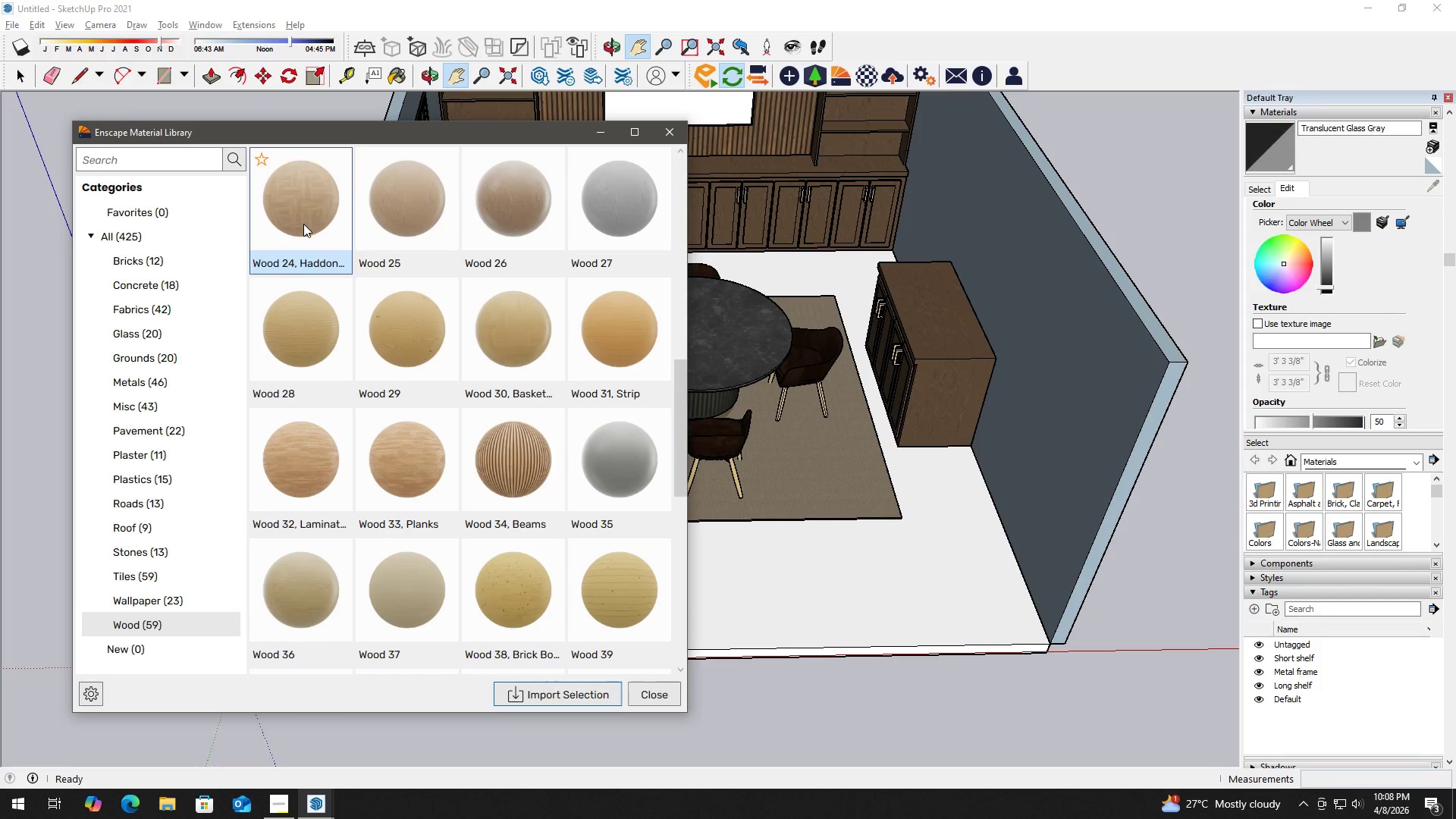 
left_click([573, 691])
 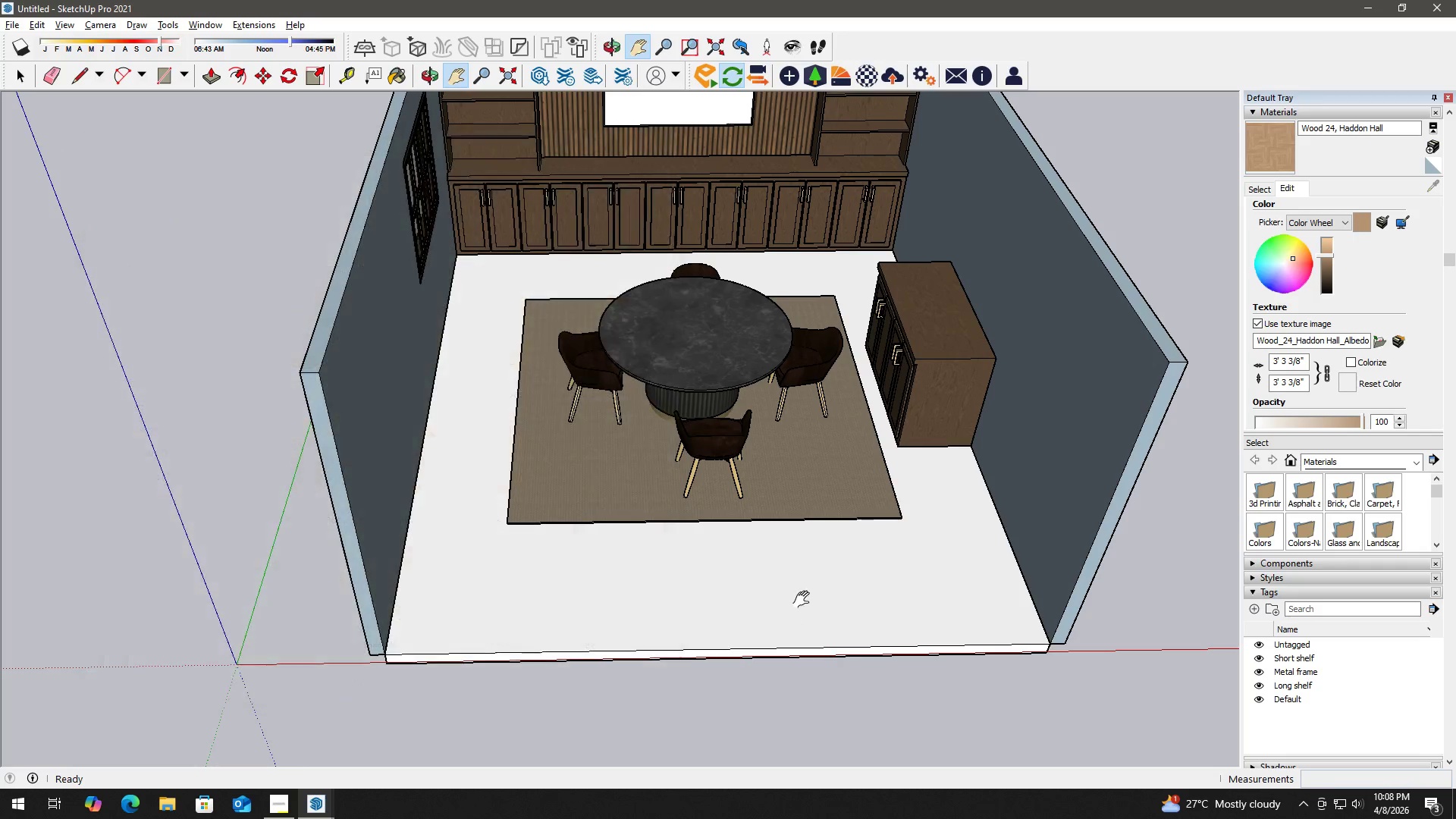 
double_click([786, 579])
 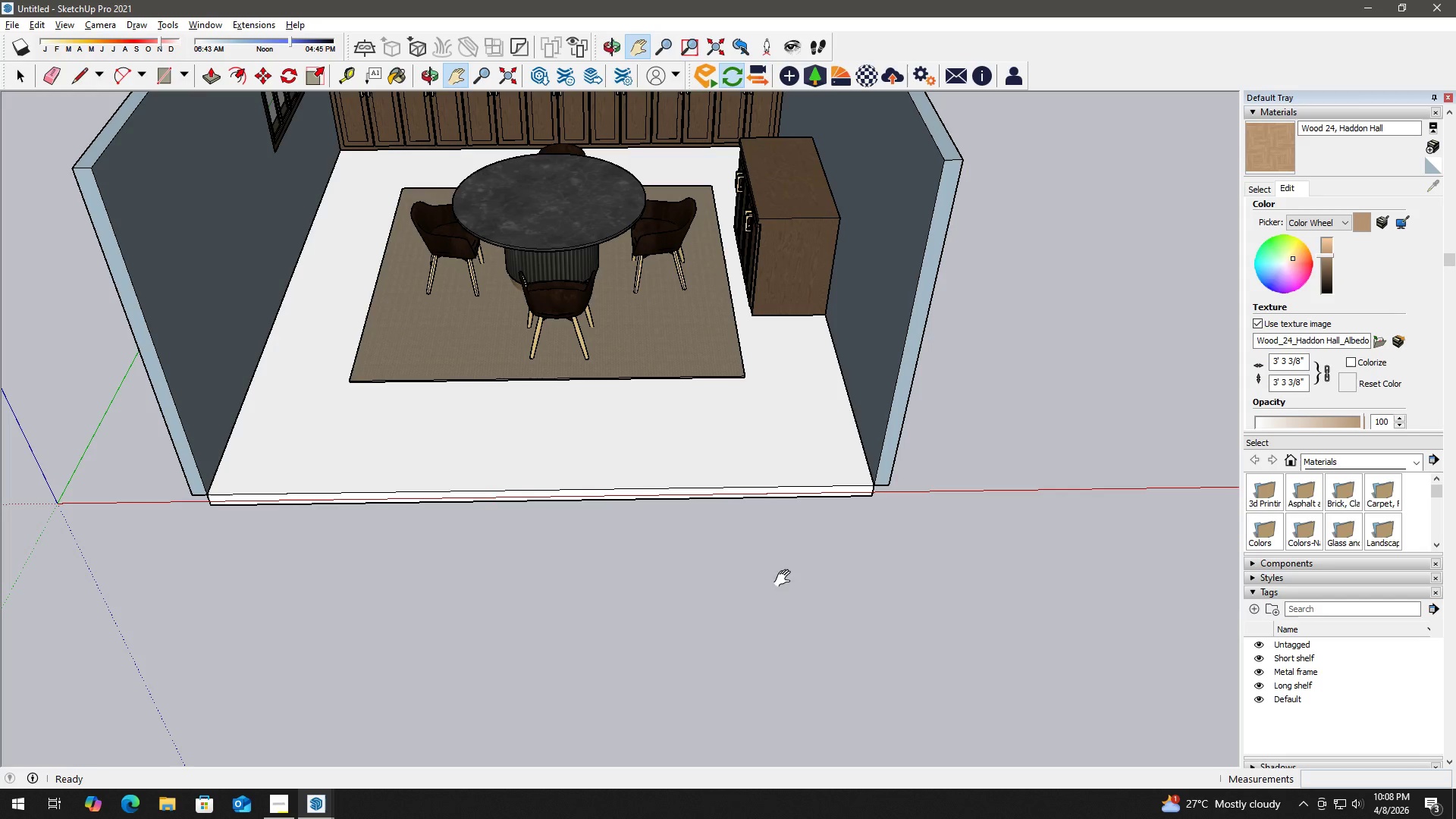 
key(Space)
 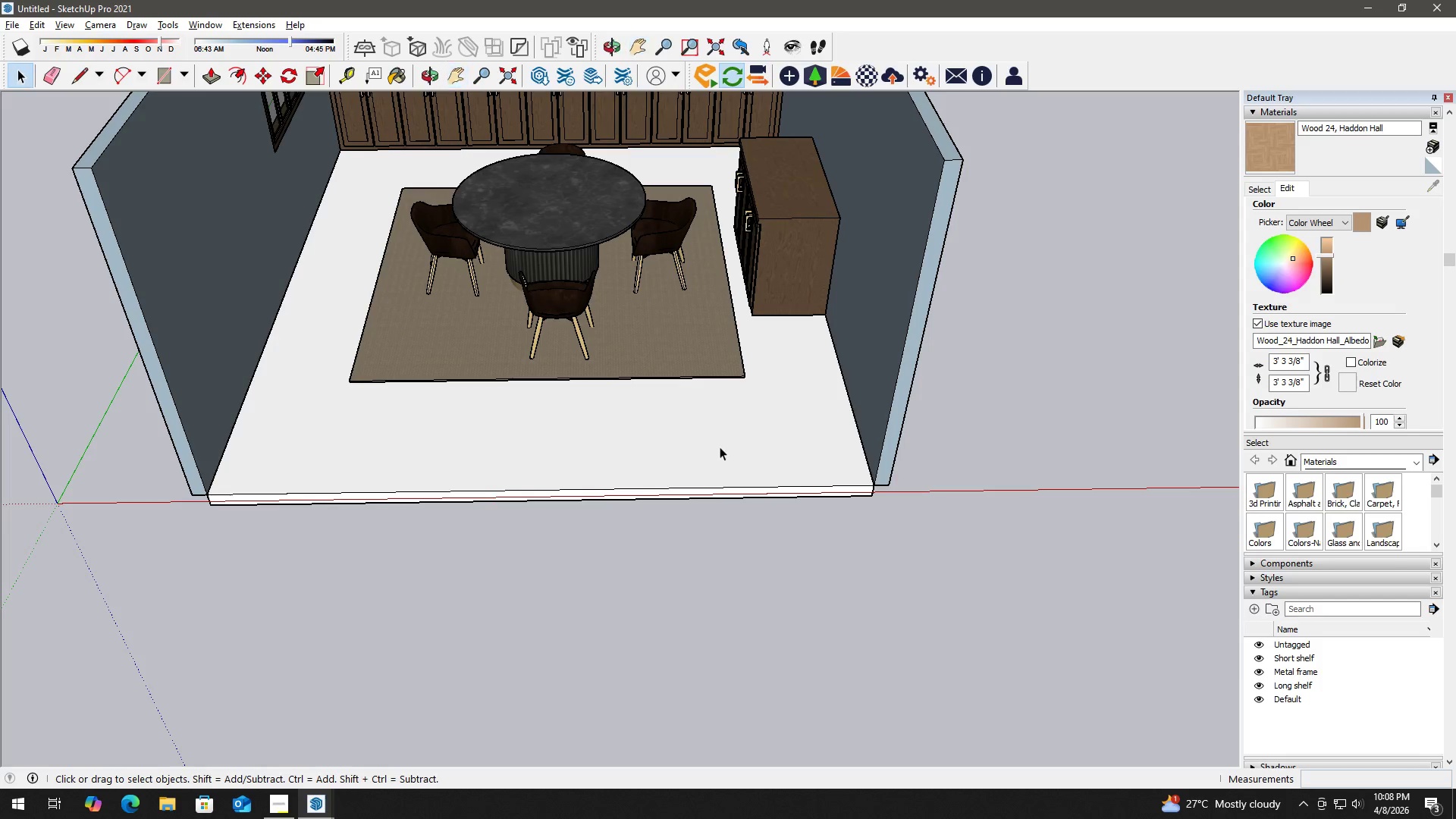 
double_click([720, 447])
 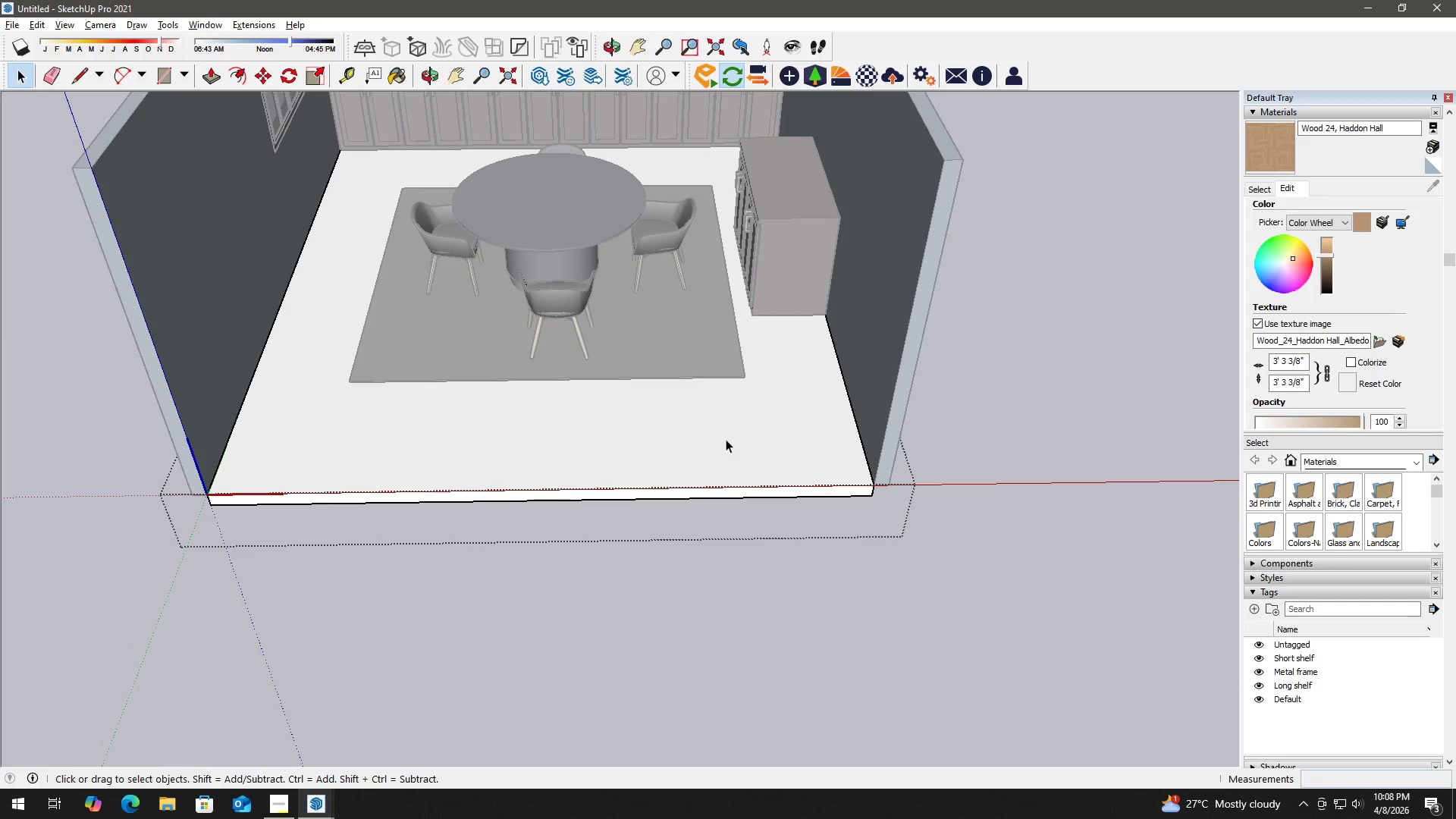 
triple_click([727, 438])
 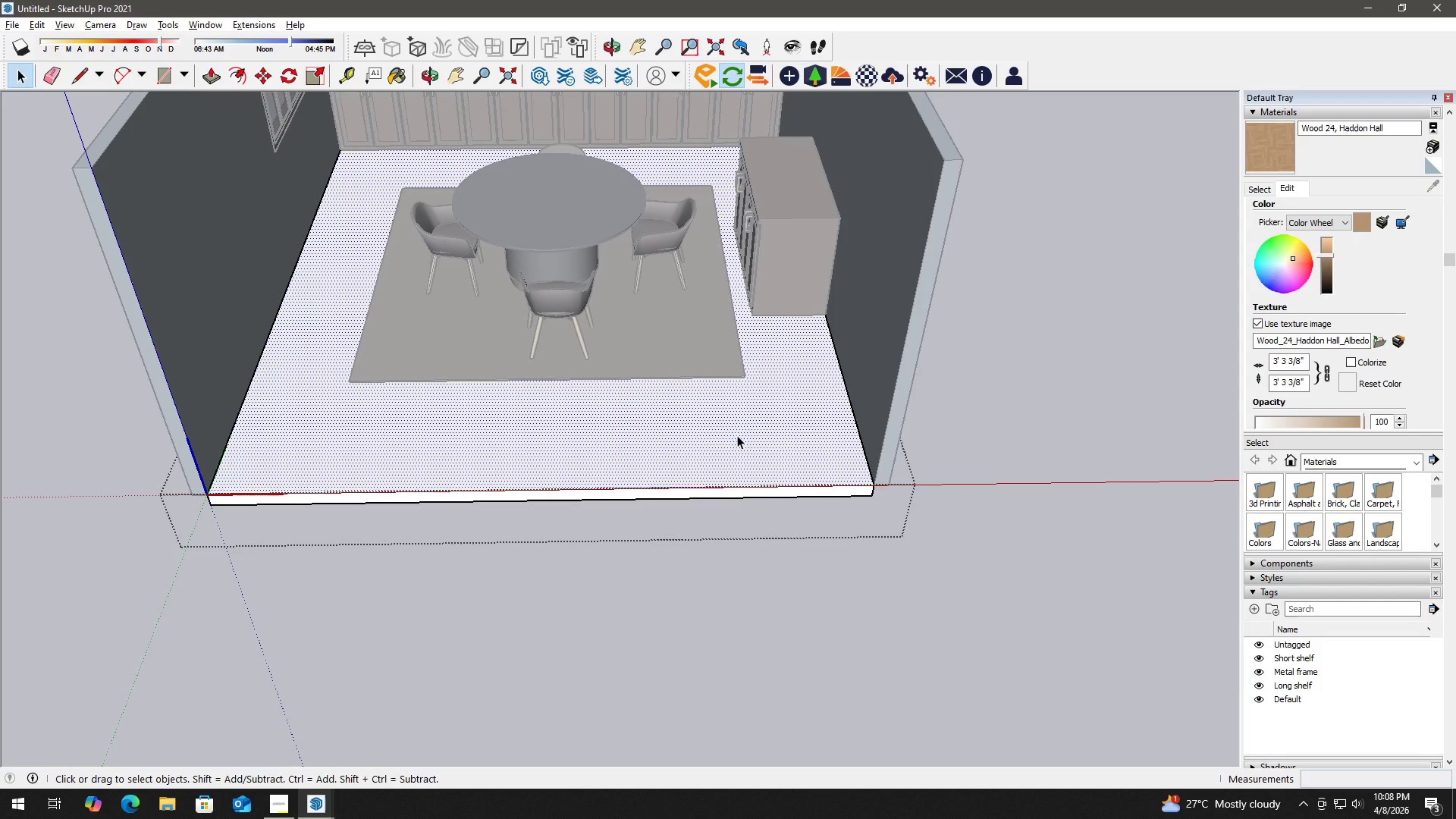 
key(B)
 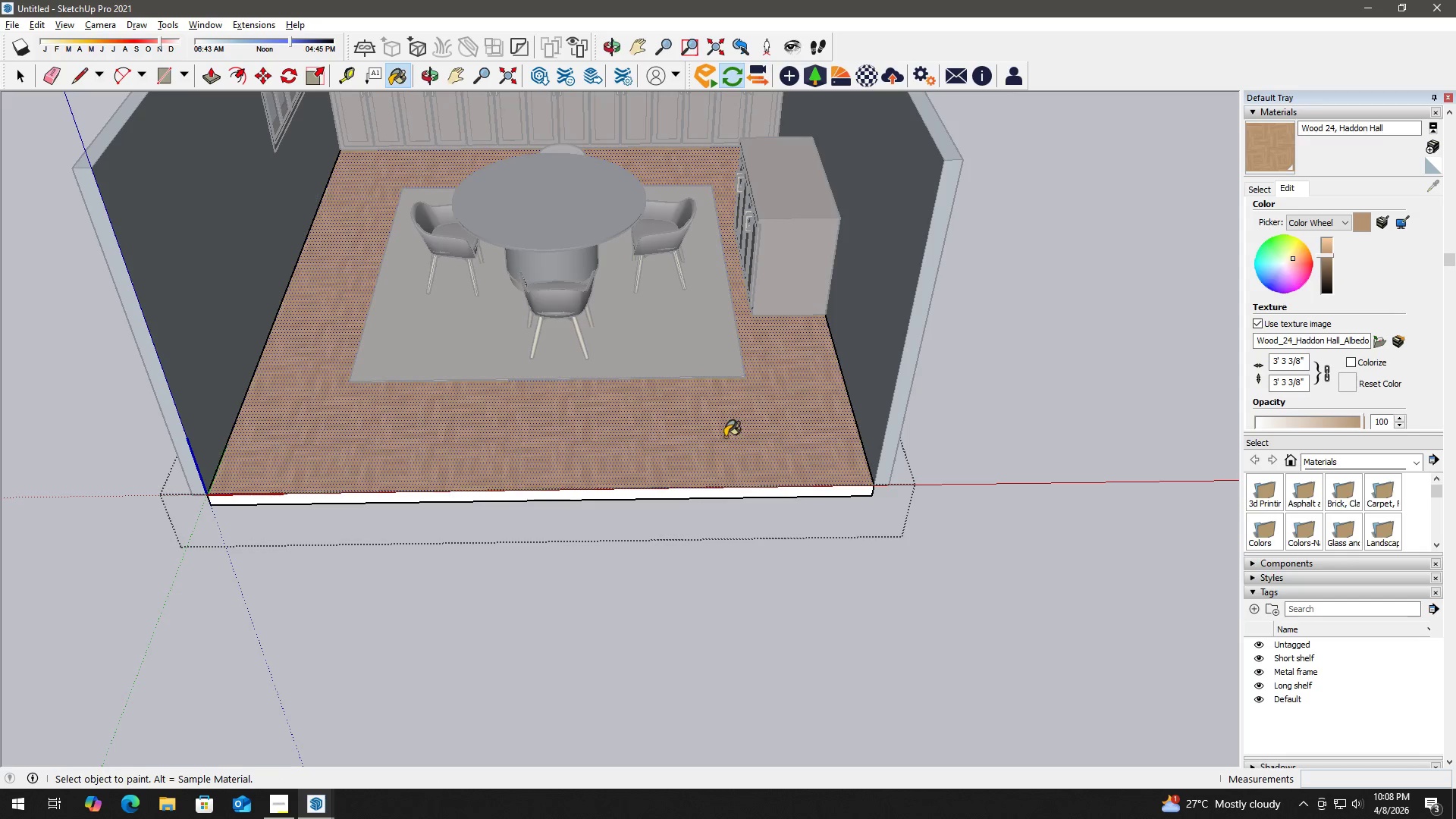 
key(Alt+Tab)
 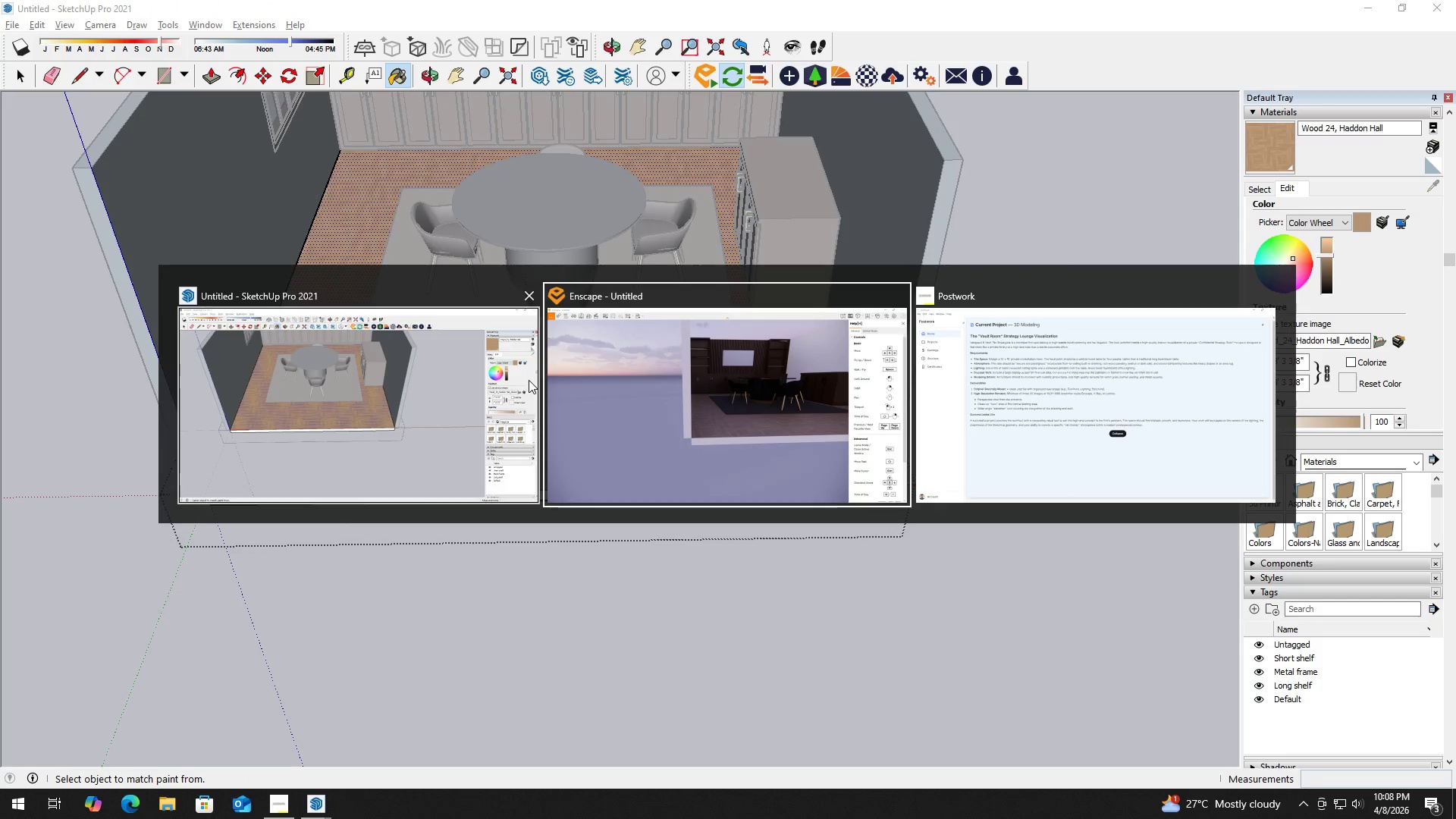 
left_click([452, 383])
 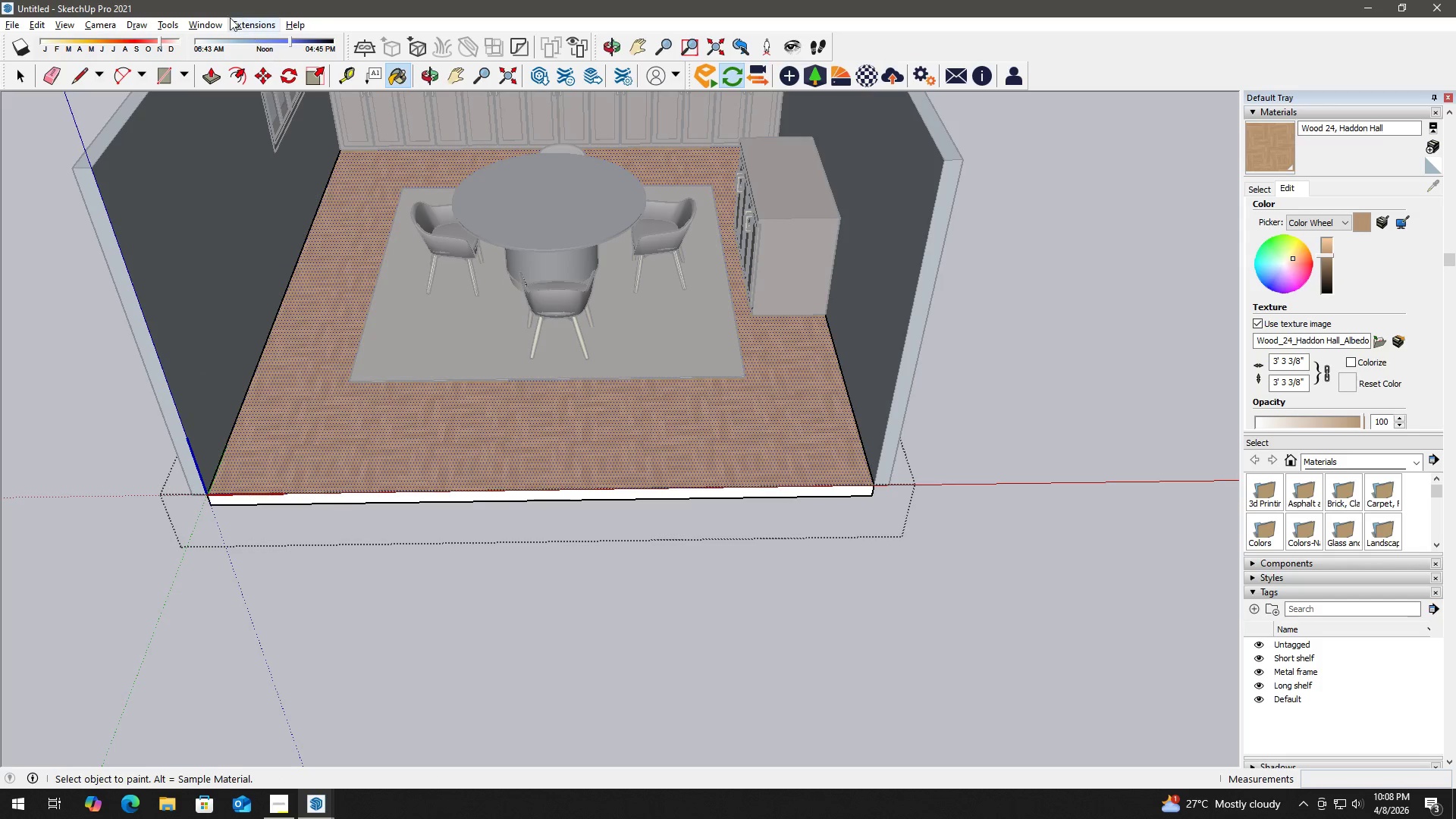 
left_click([211, 23])
 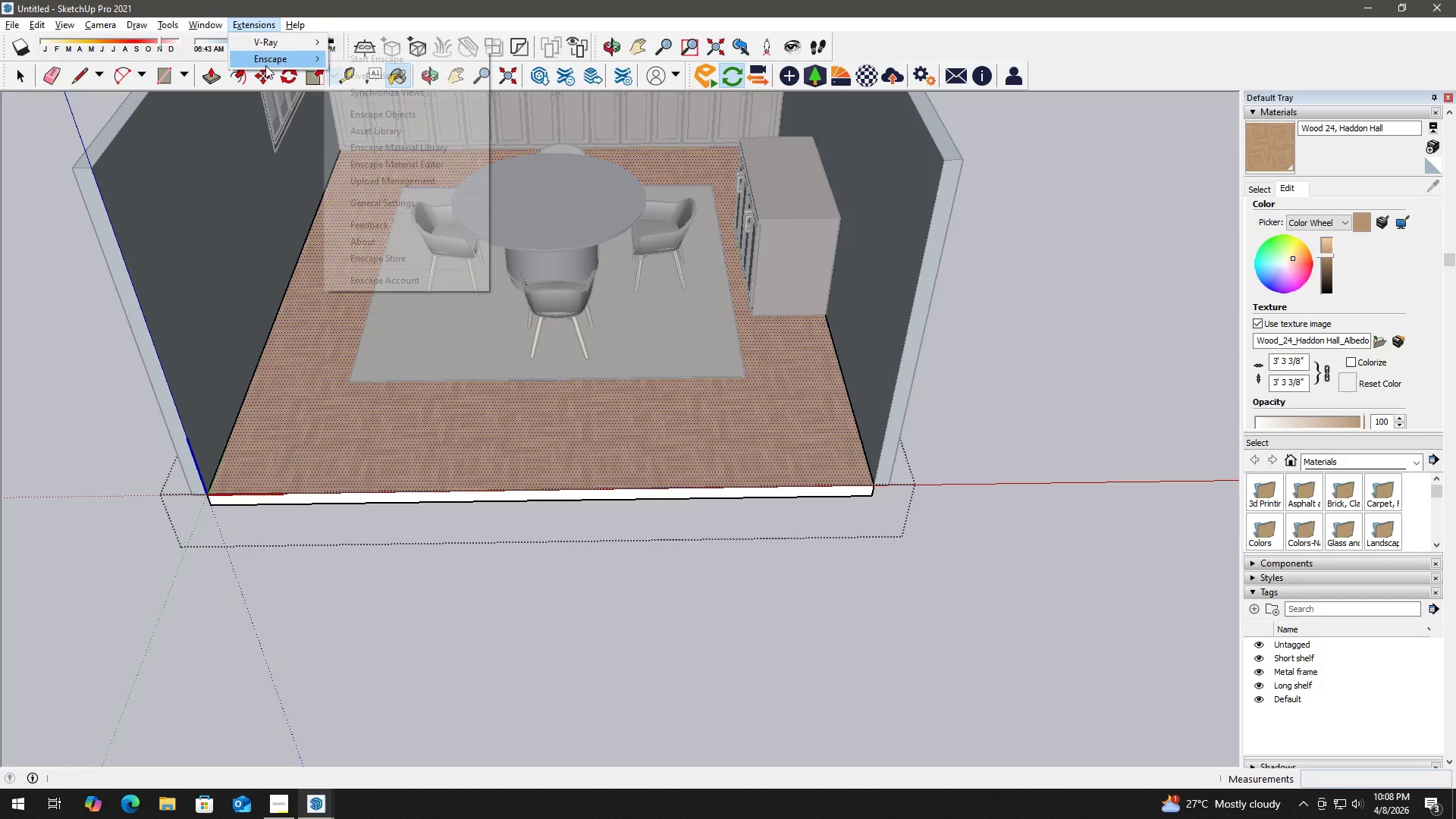 
left_click([384, 146])
 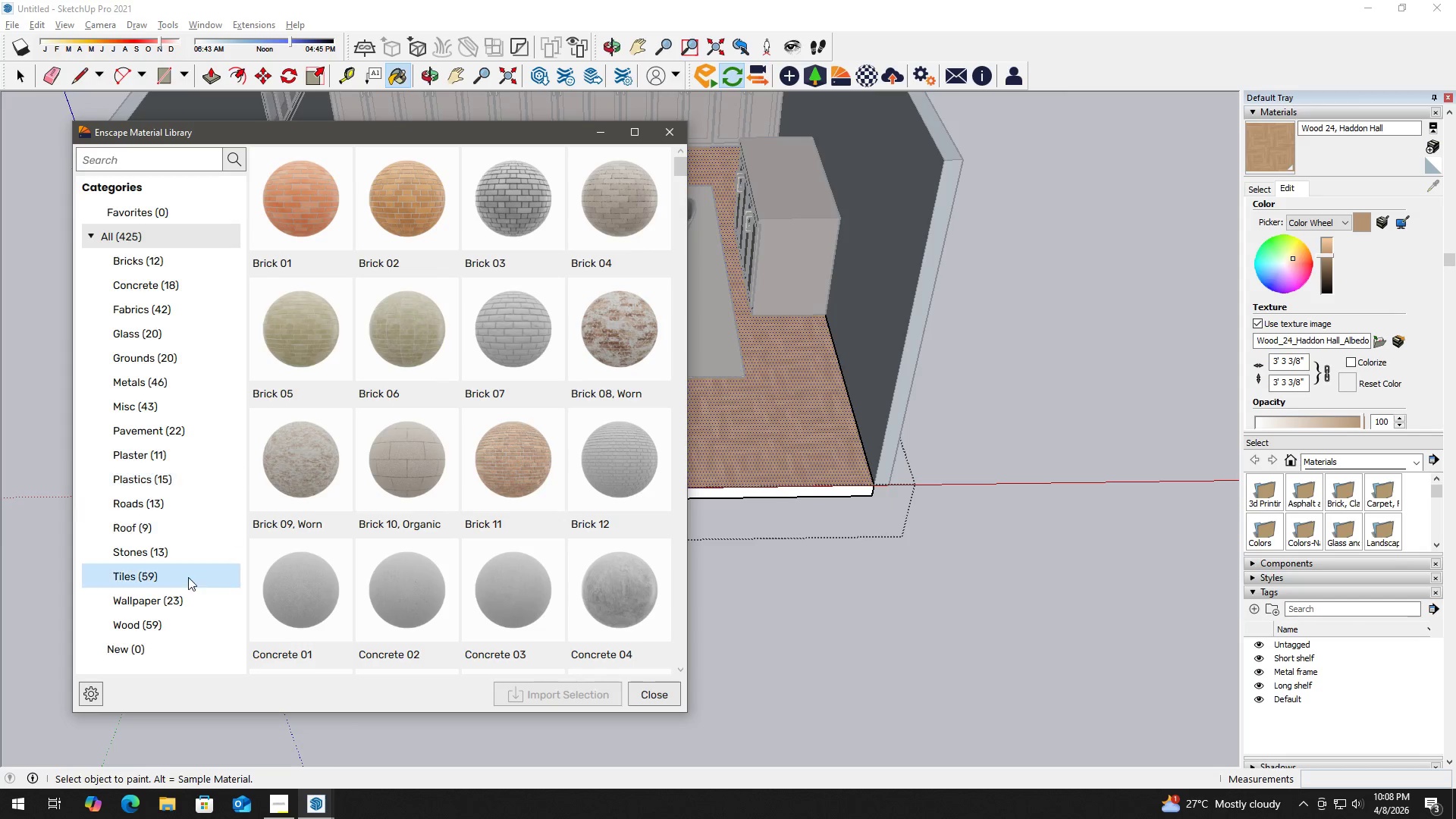 
left_click([143, 626])
 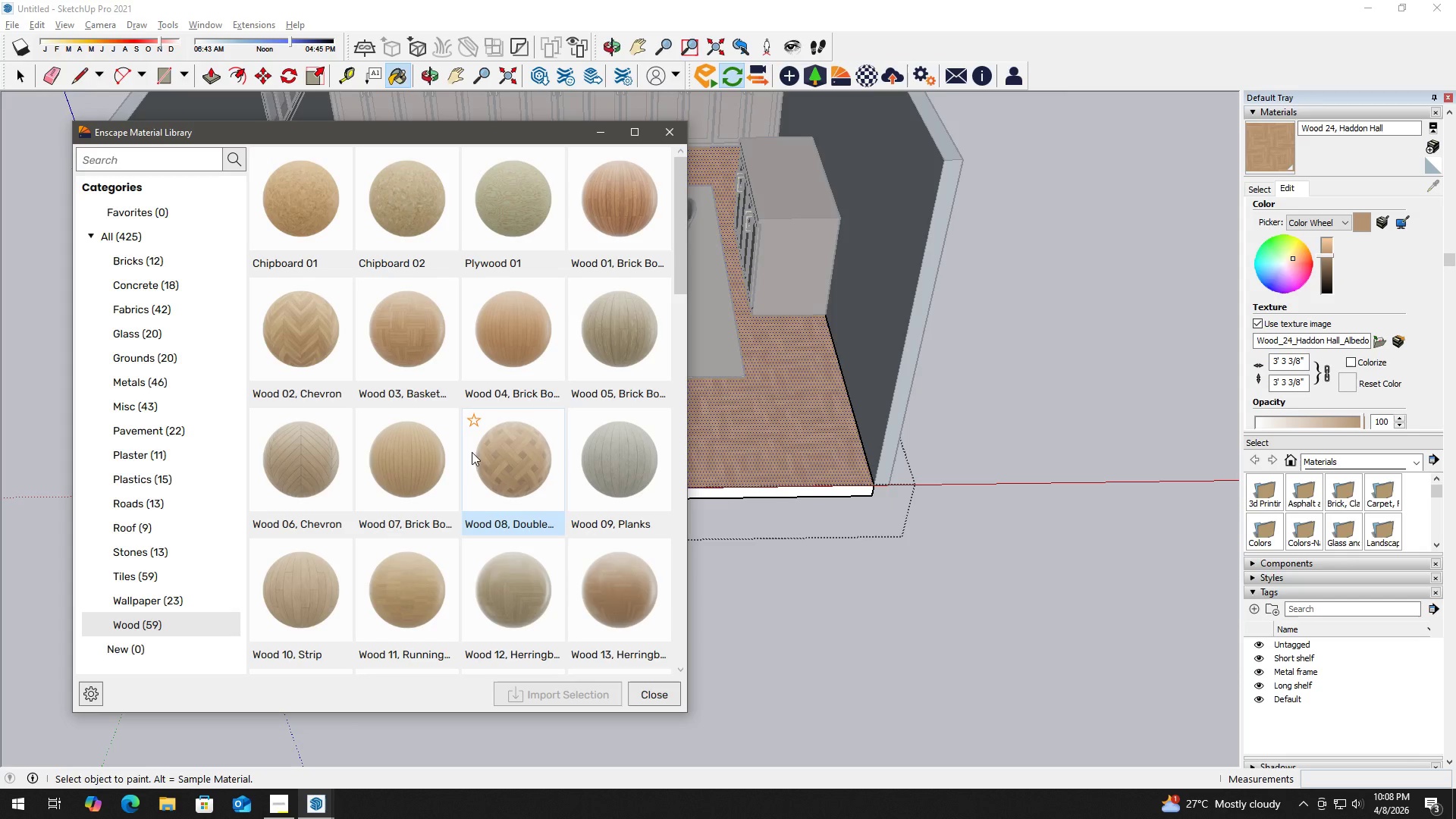 
left_click([320, 347])
 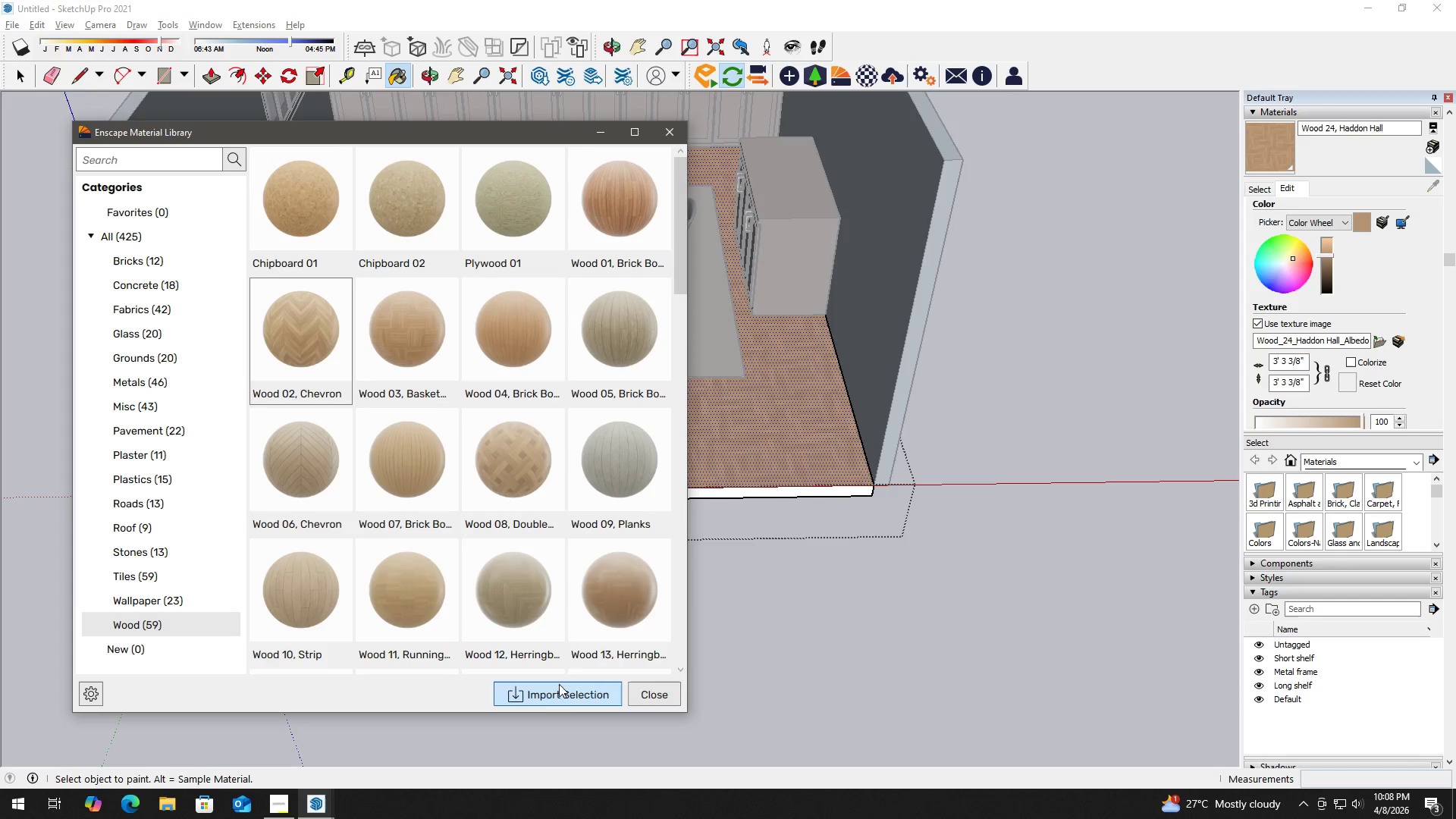 
left_click([566, 701])
 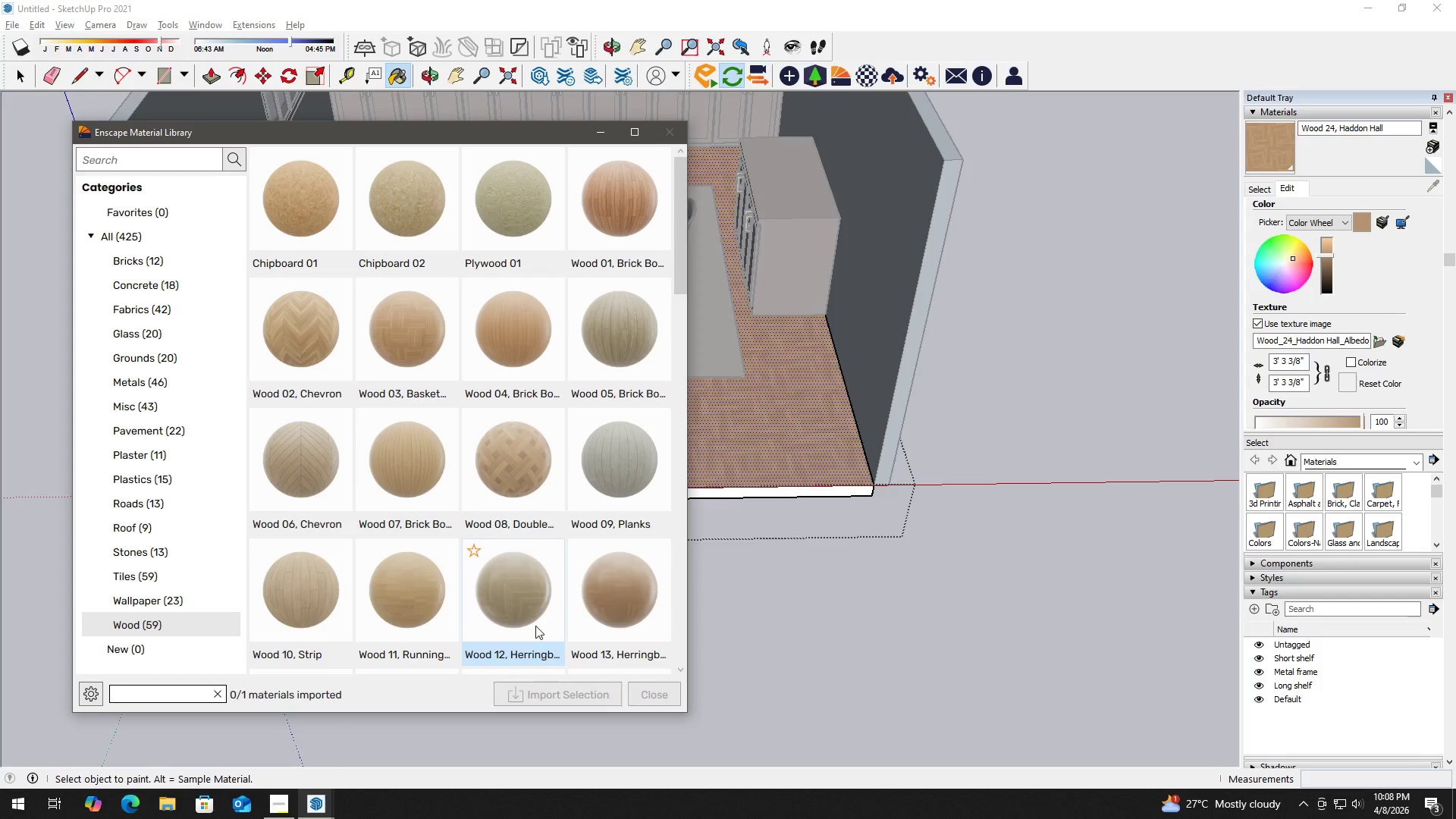 
left_click([519, 582])
 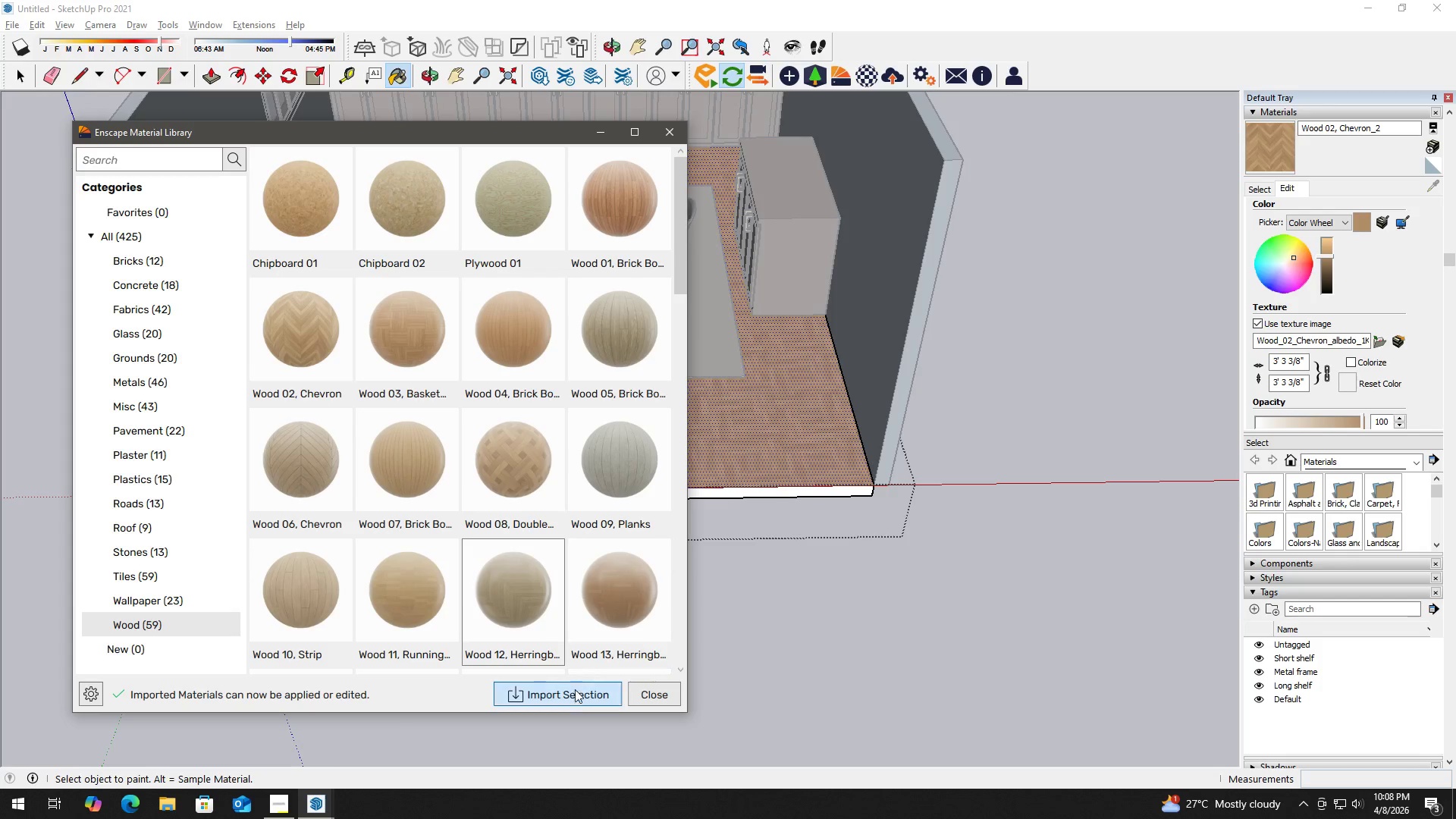 
left_click([576, 700])
 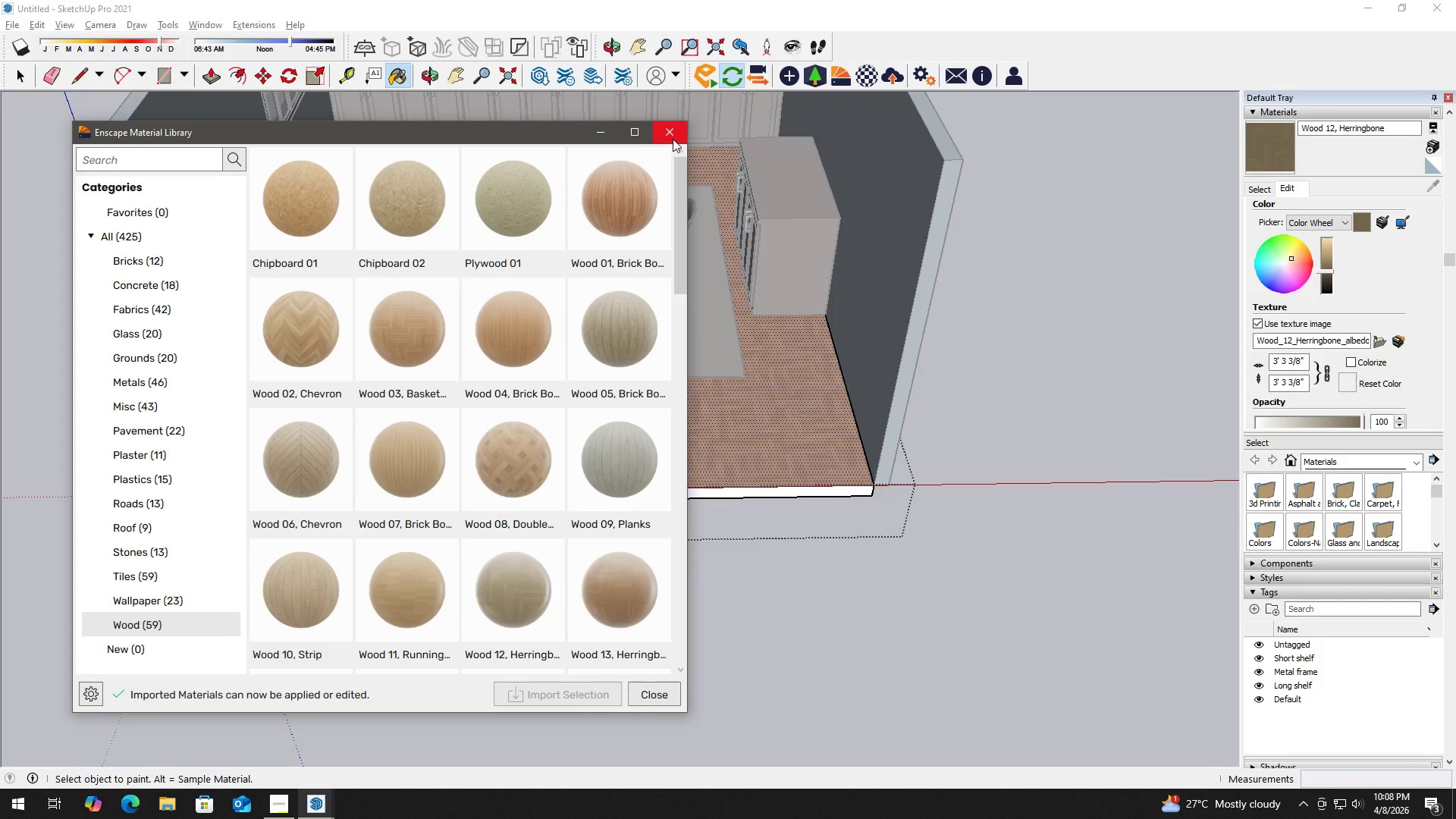 
left_click([673, 138])
 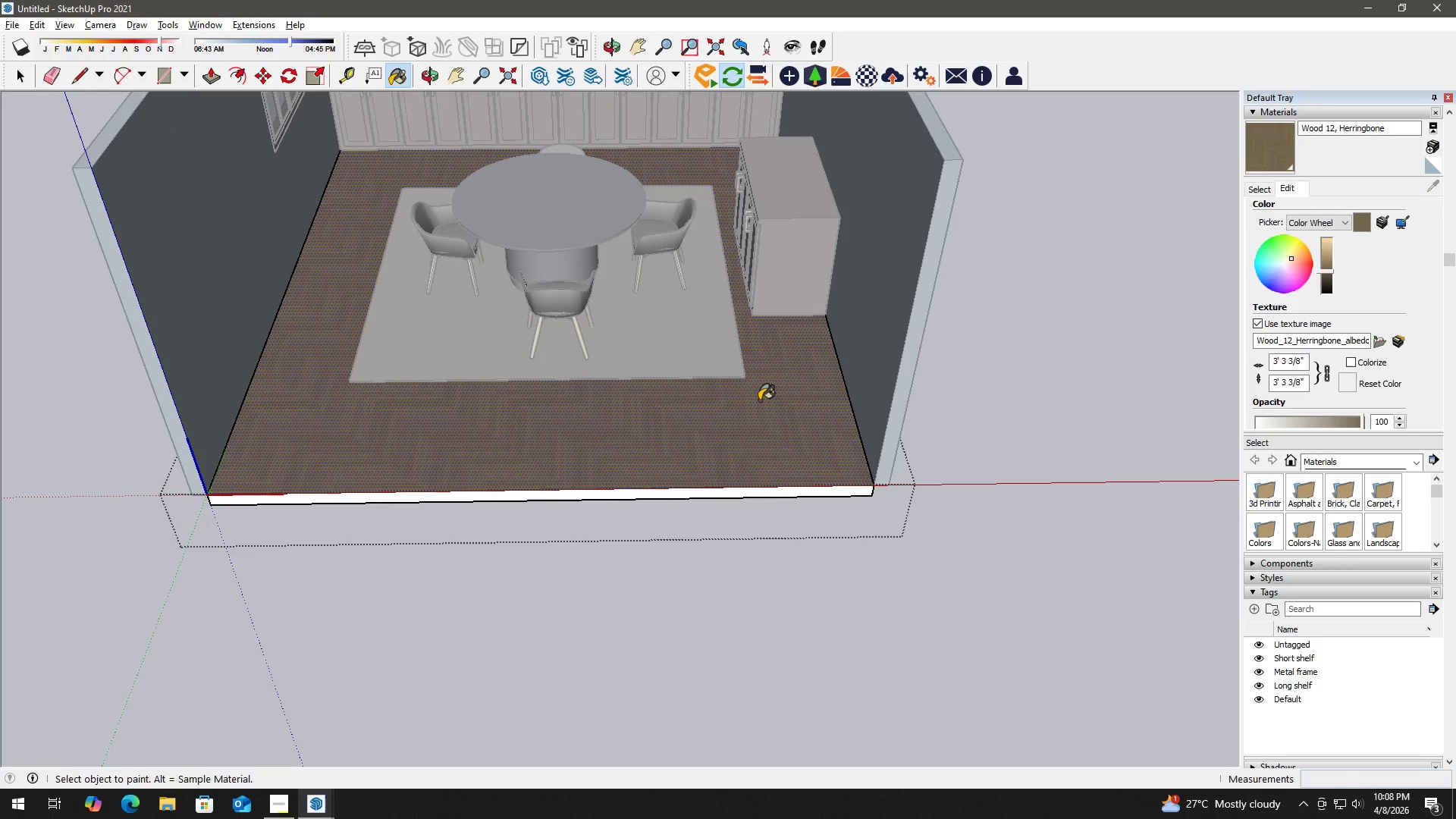 
key(Space)
 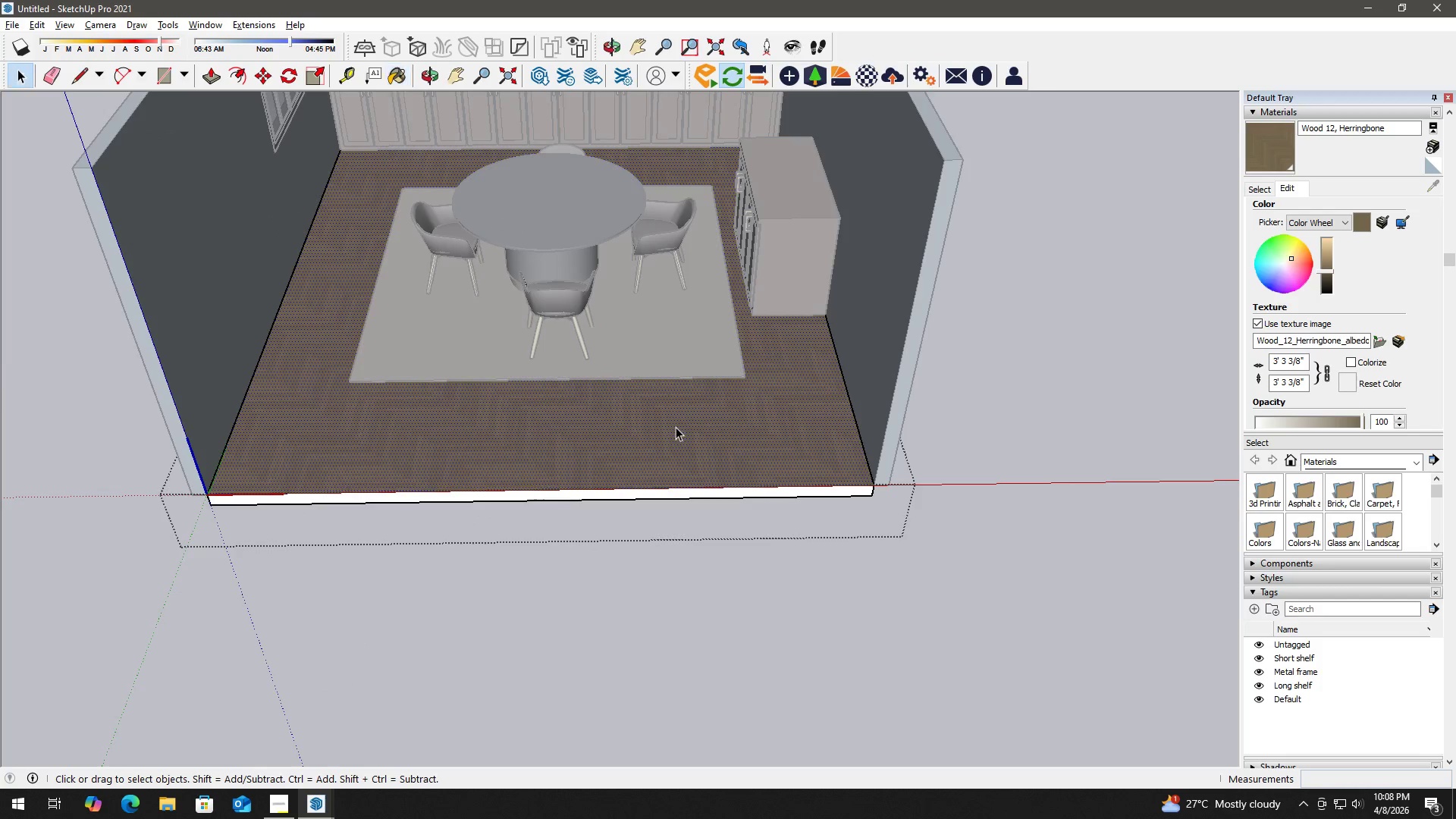 
key(Escape)
 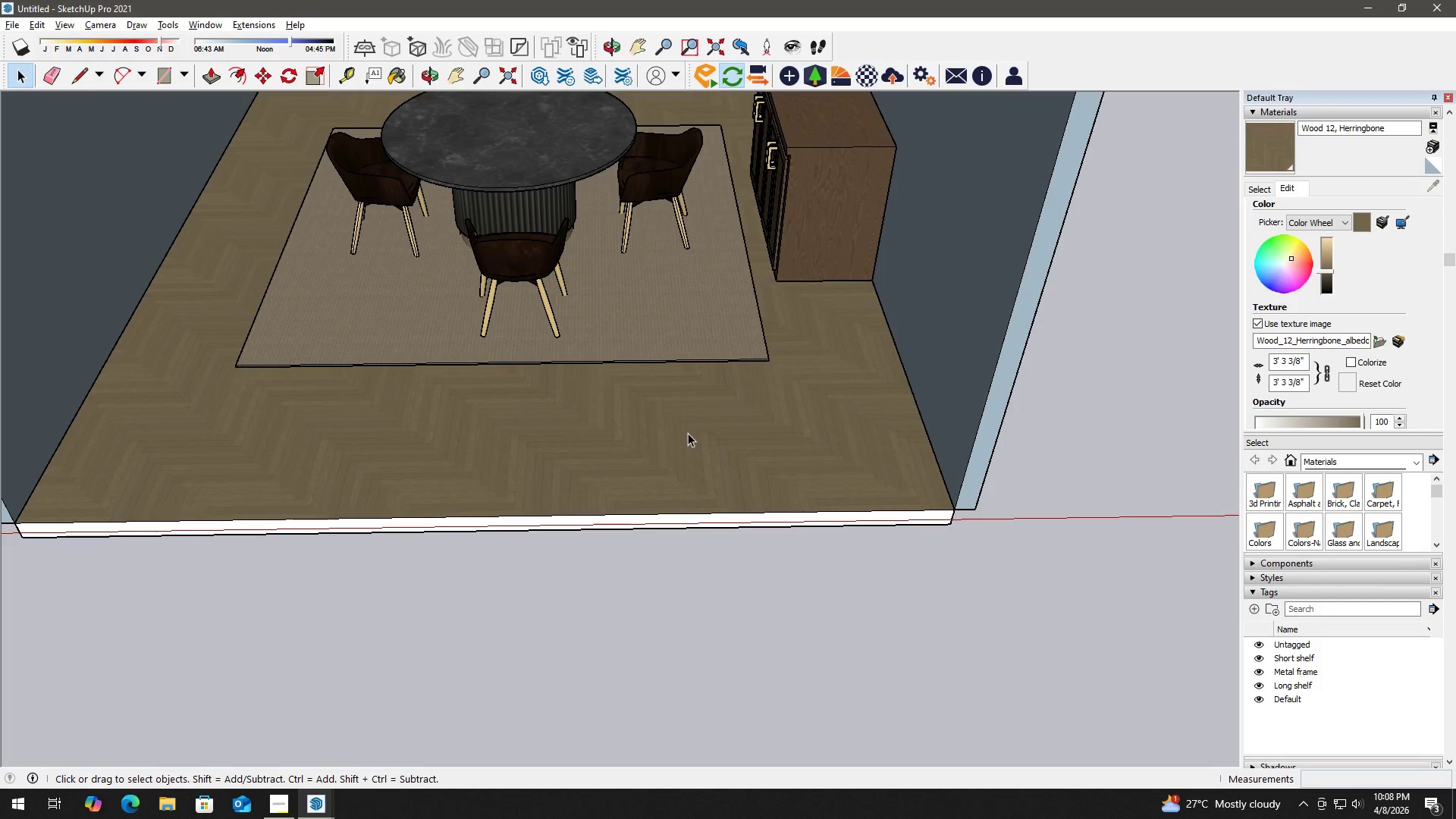 
scroll: coordinate [676, 424], scroll_direction: up, amount: 3.0
 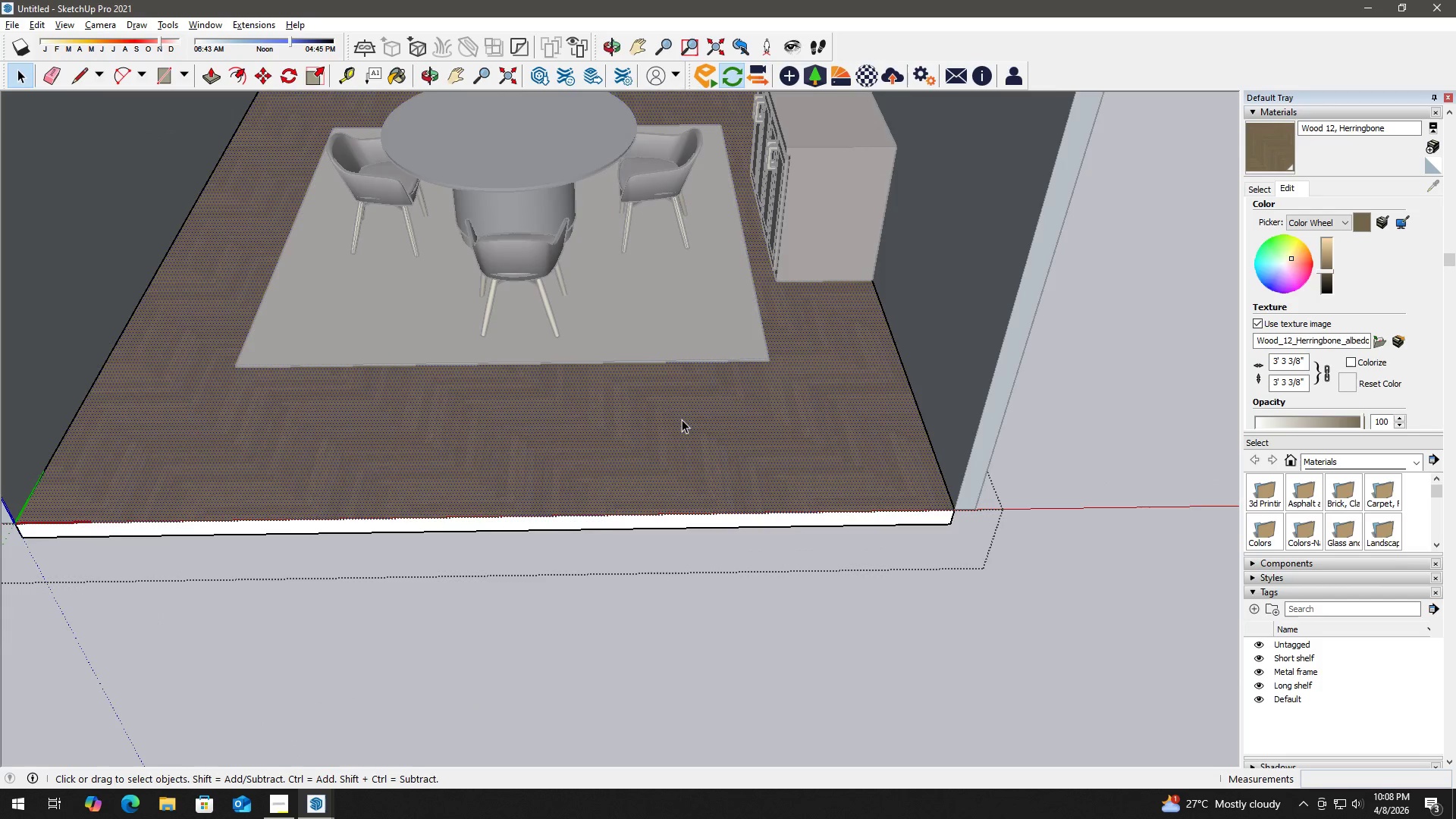 
key(Escape)
 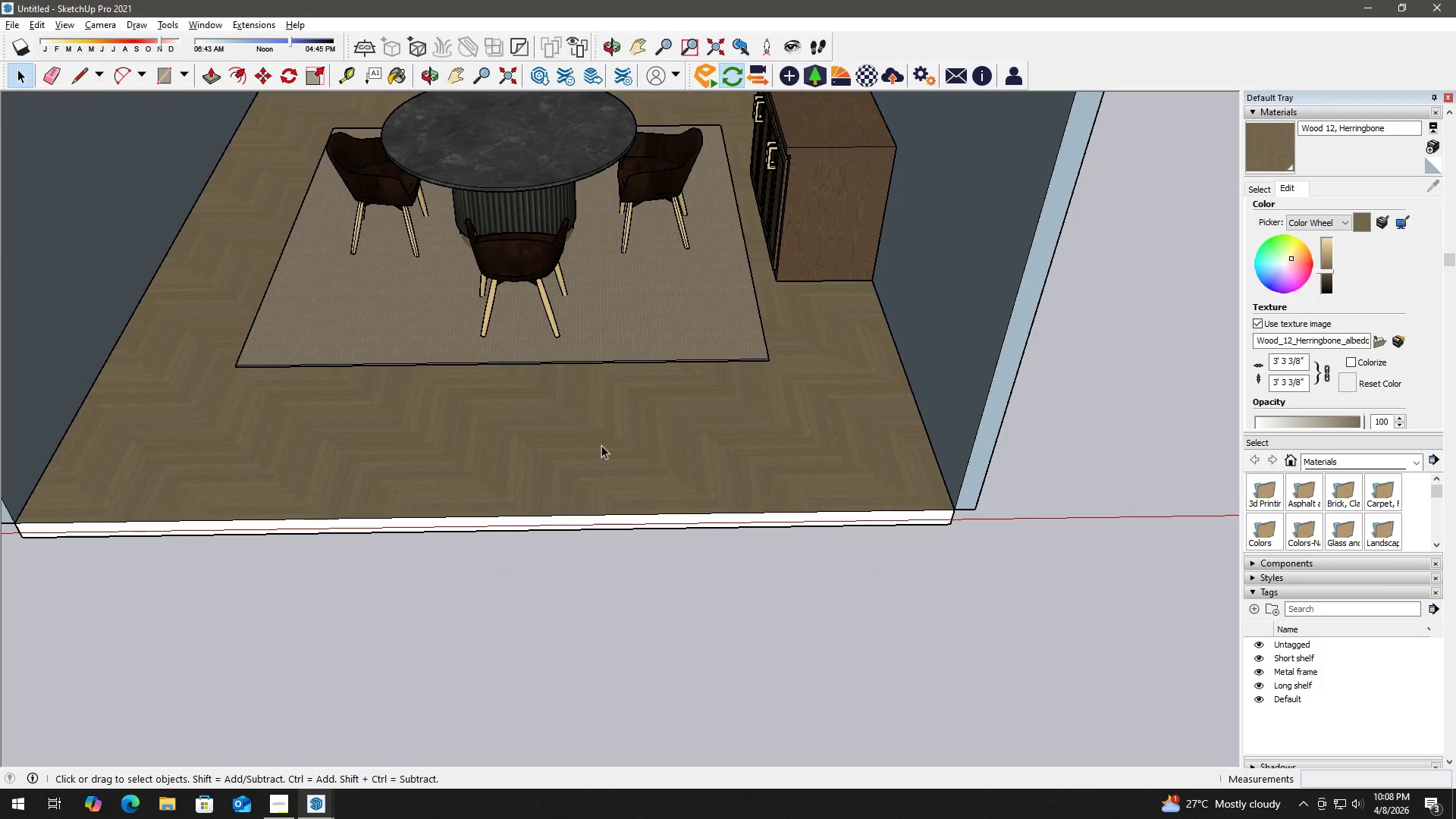 
key(Alt+Tab)
 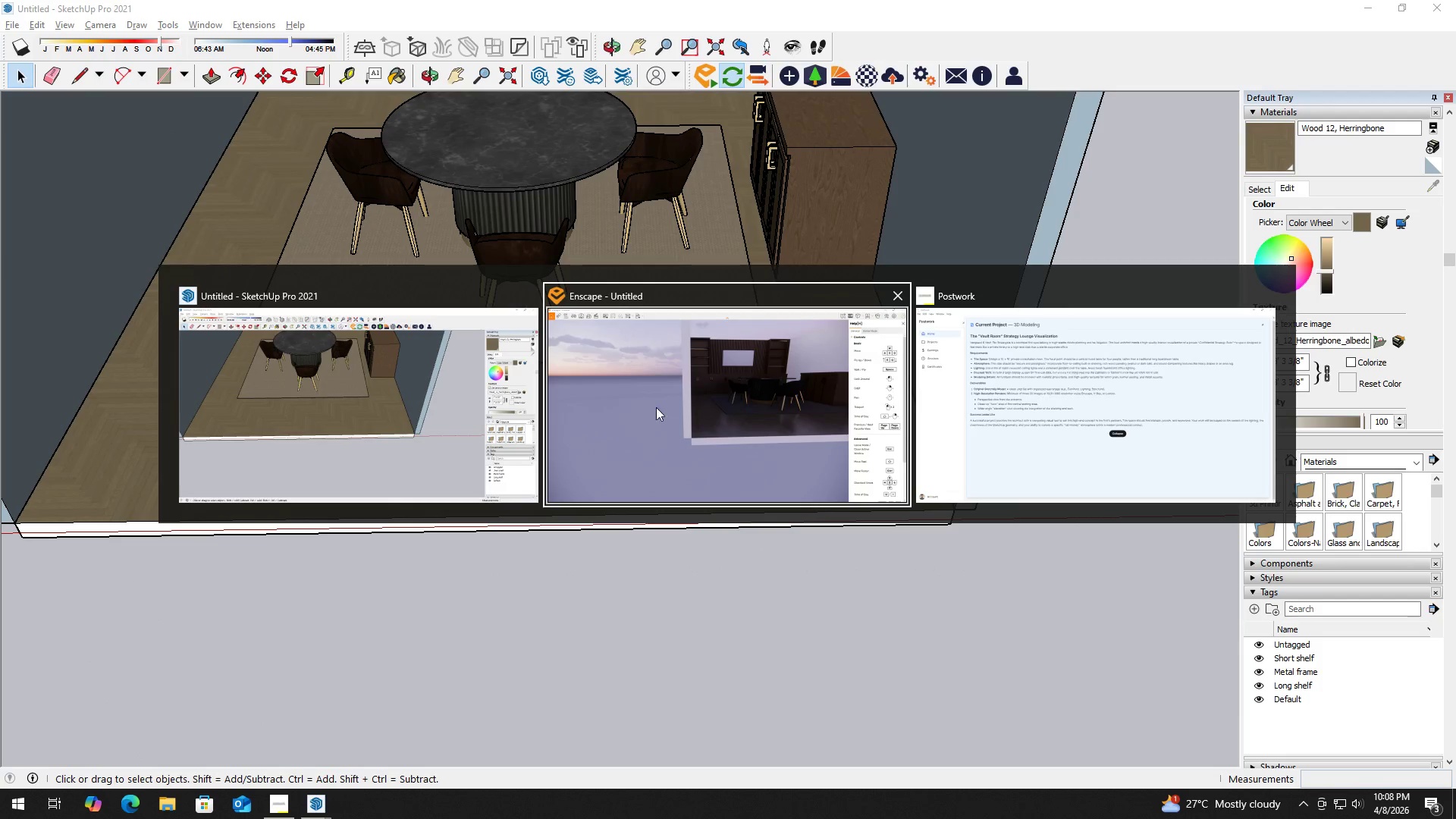 
left_click([714, 407])
 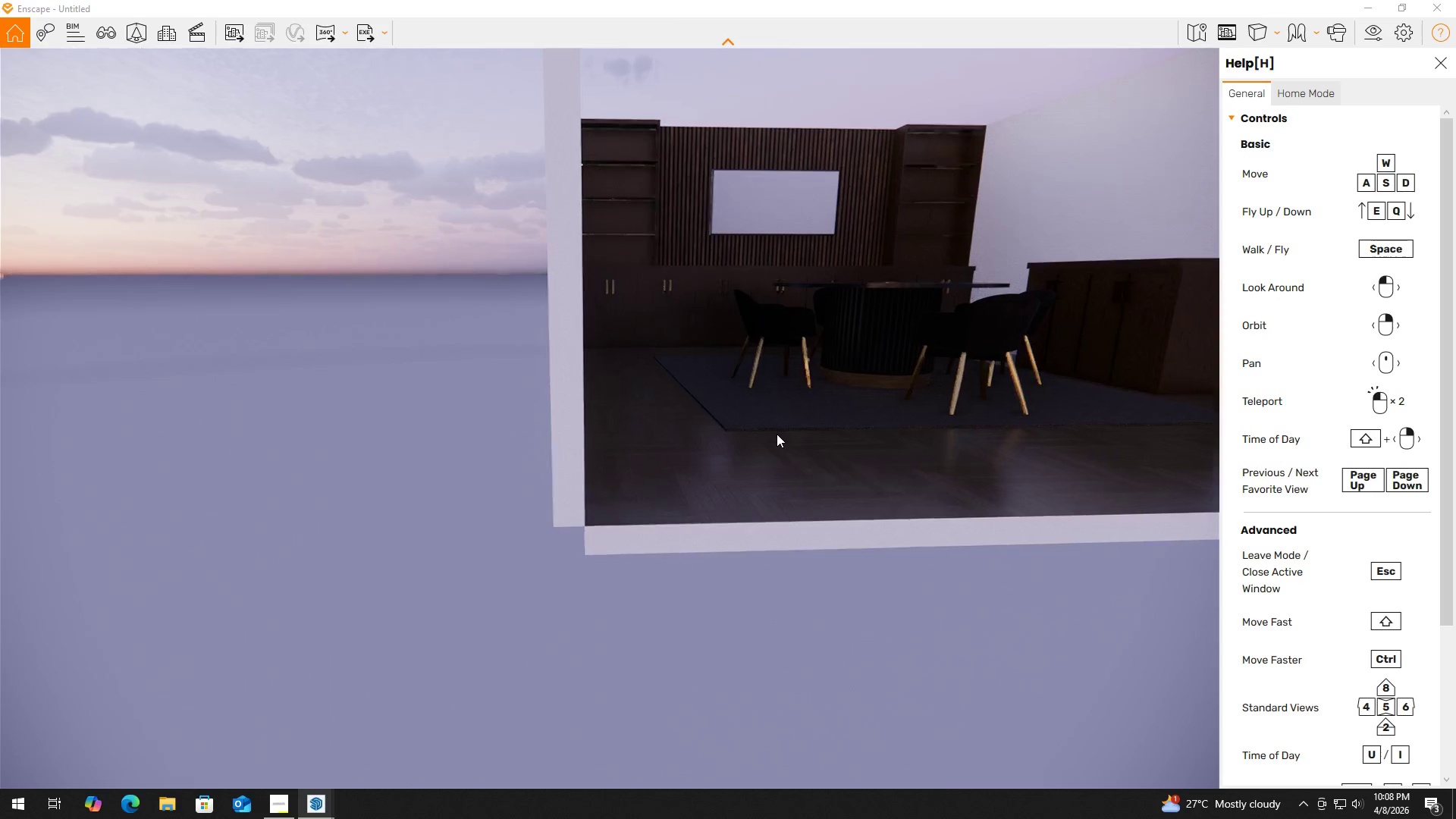 
hold_key(key=D, duration=1.78)
 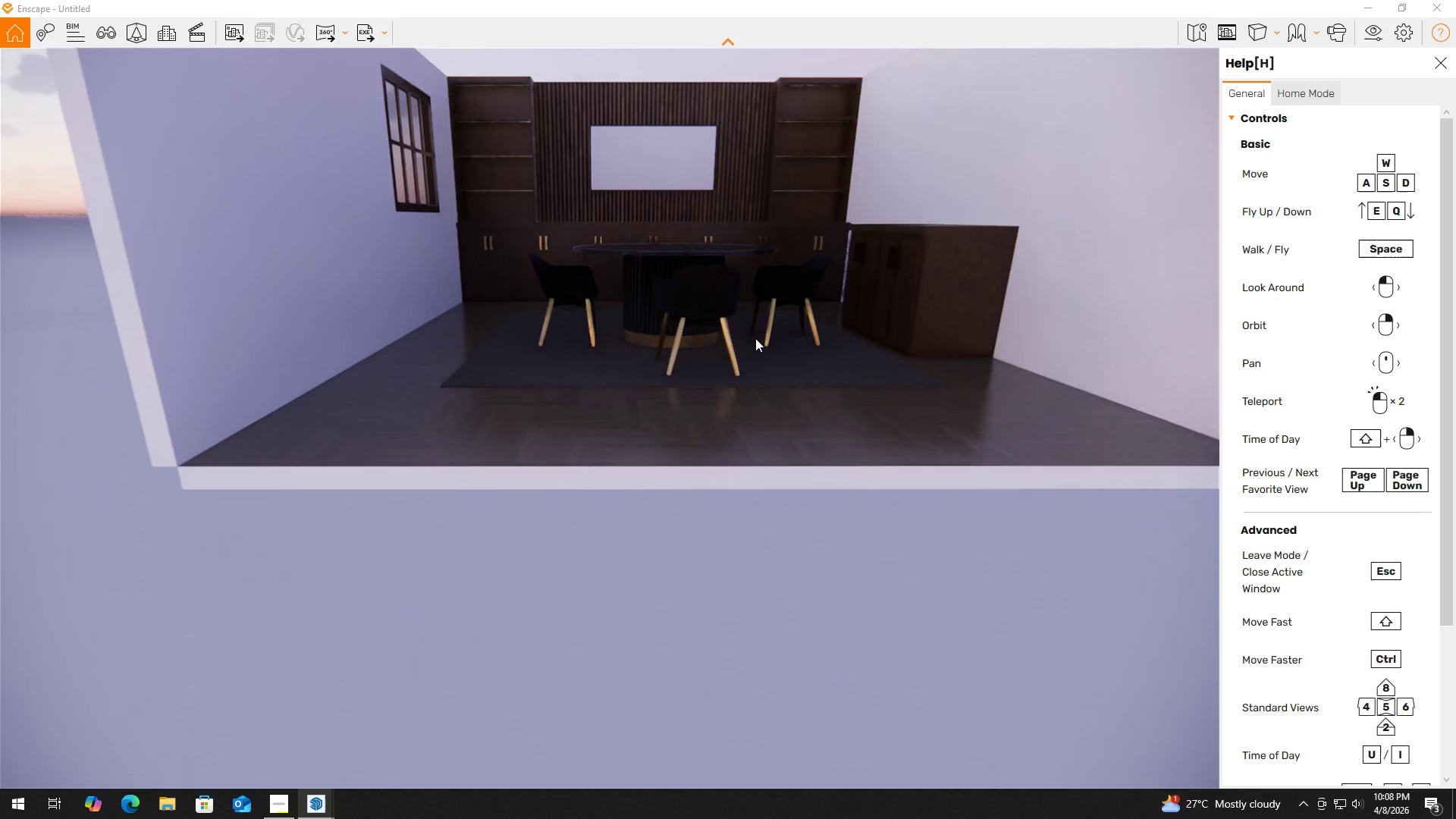 
hold_key(key=W, duration=1.5)
 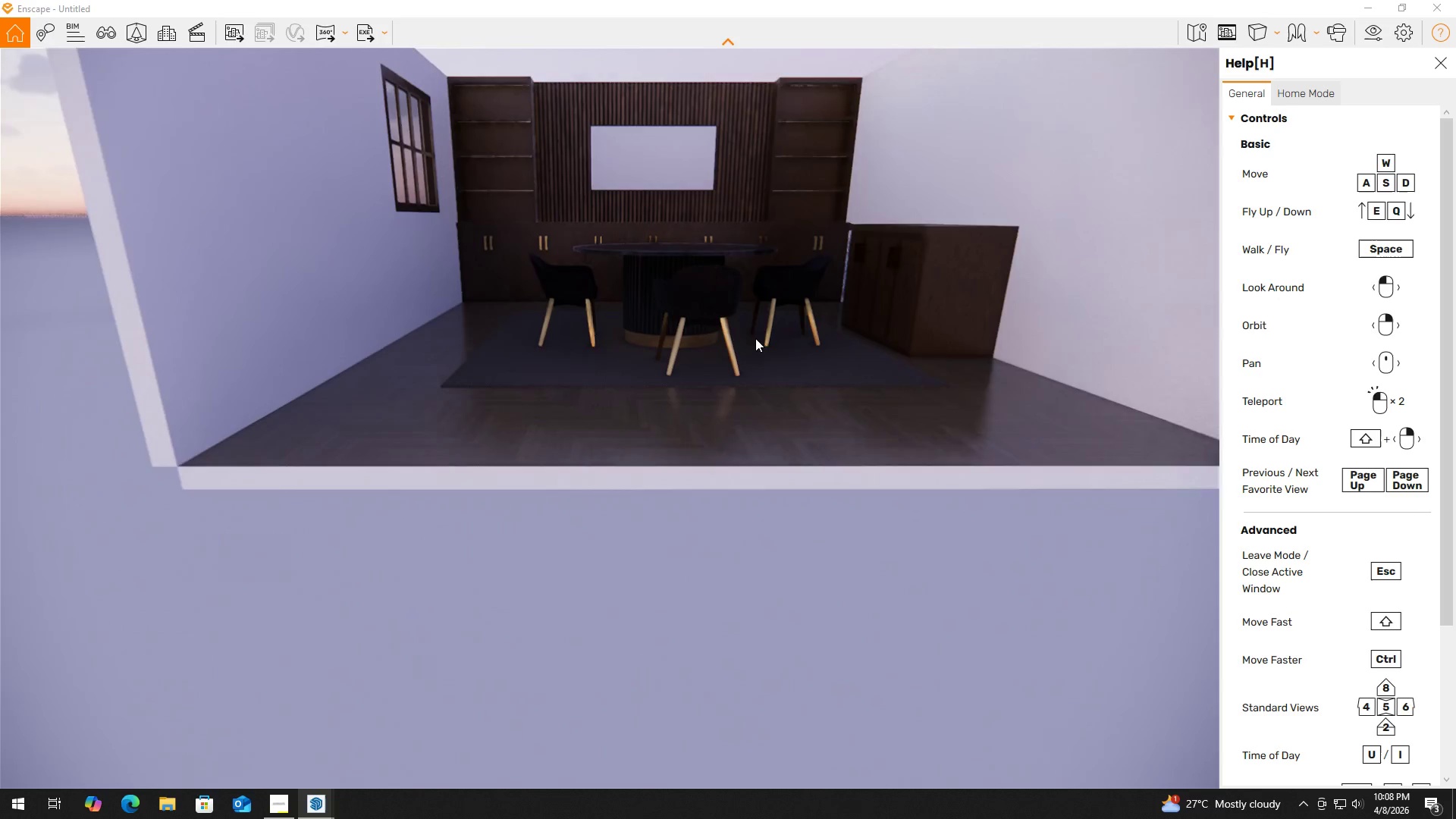 
left_click([777, 434])
 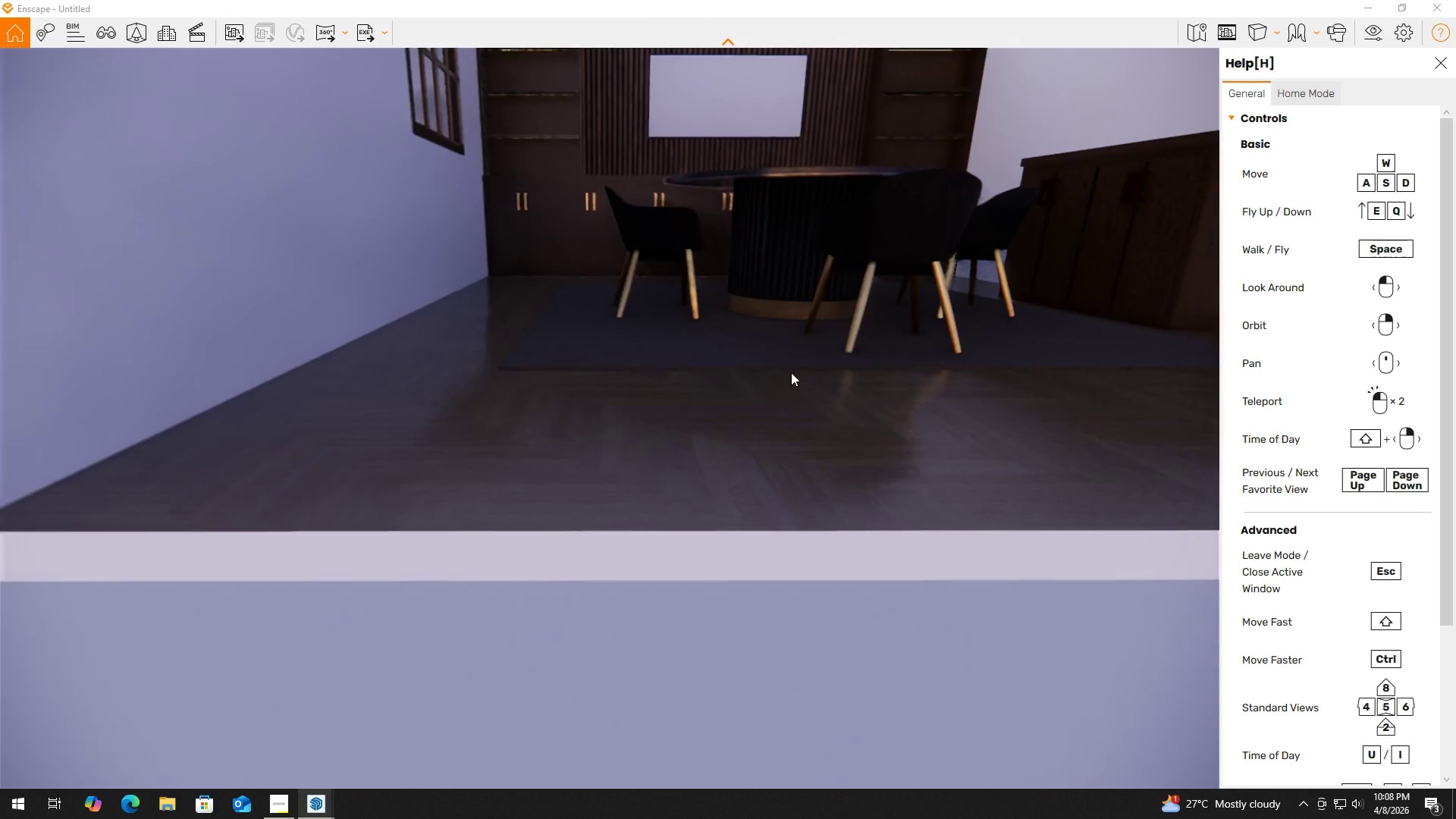 
hold_key(key=W, duration=1.45)
 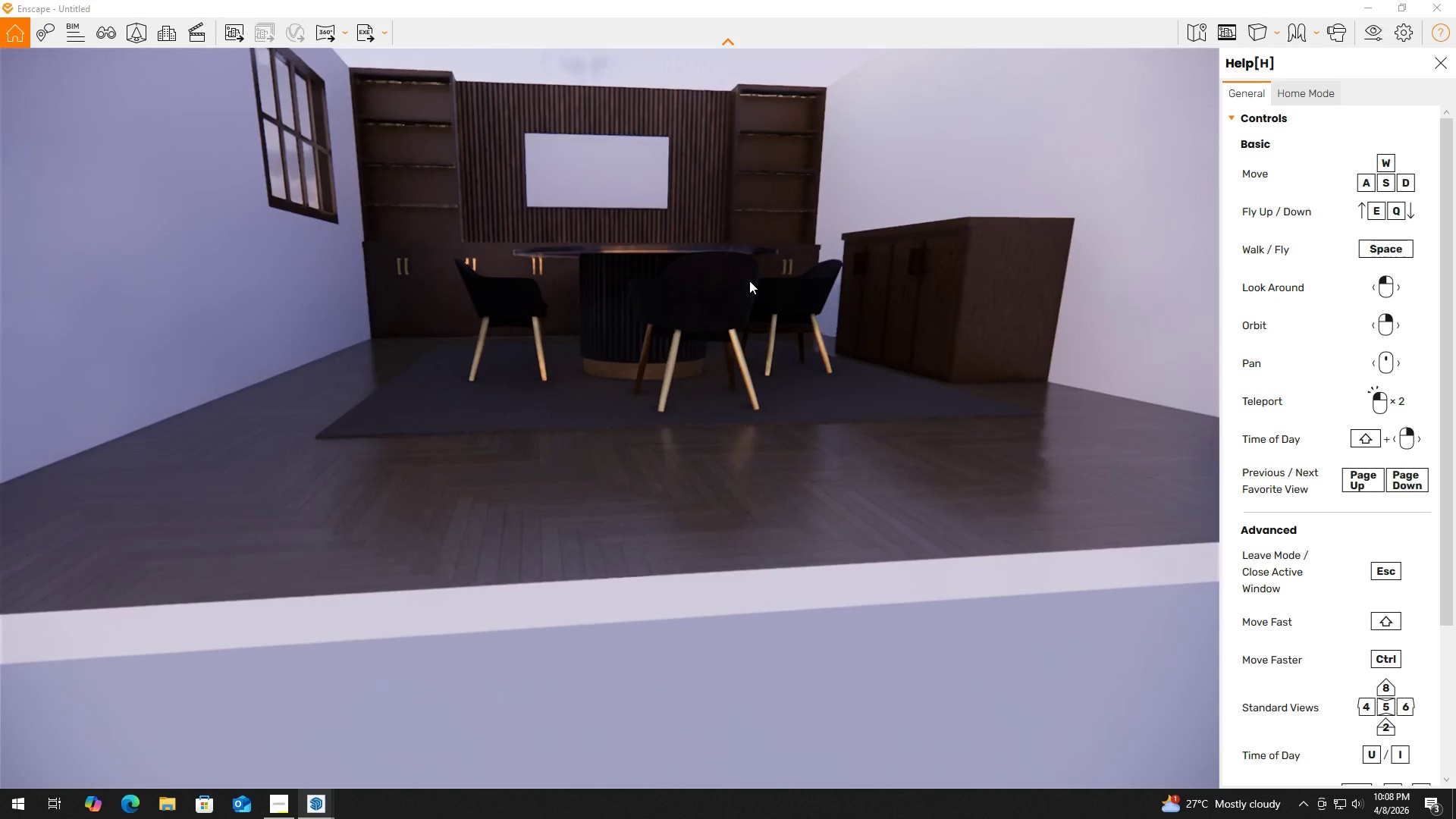 
key(A)
 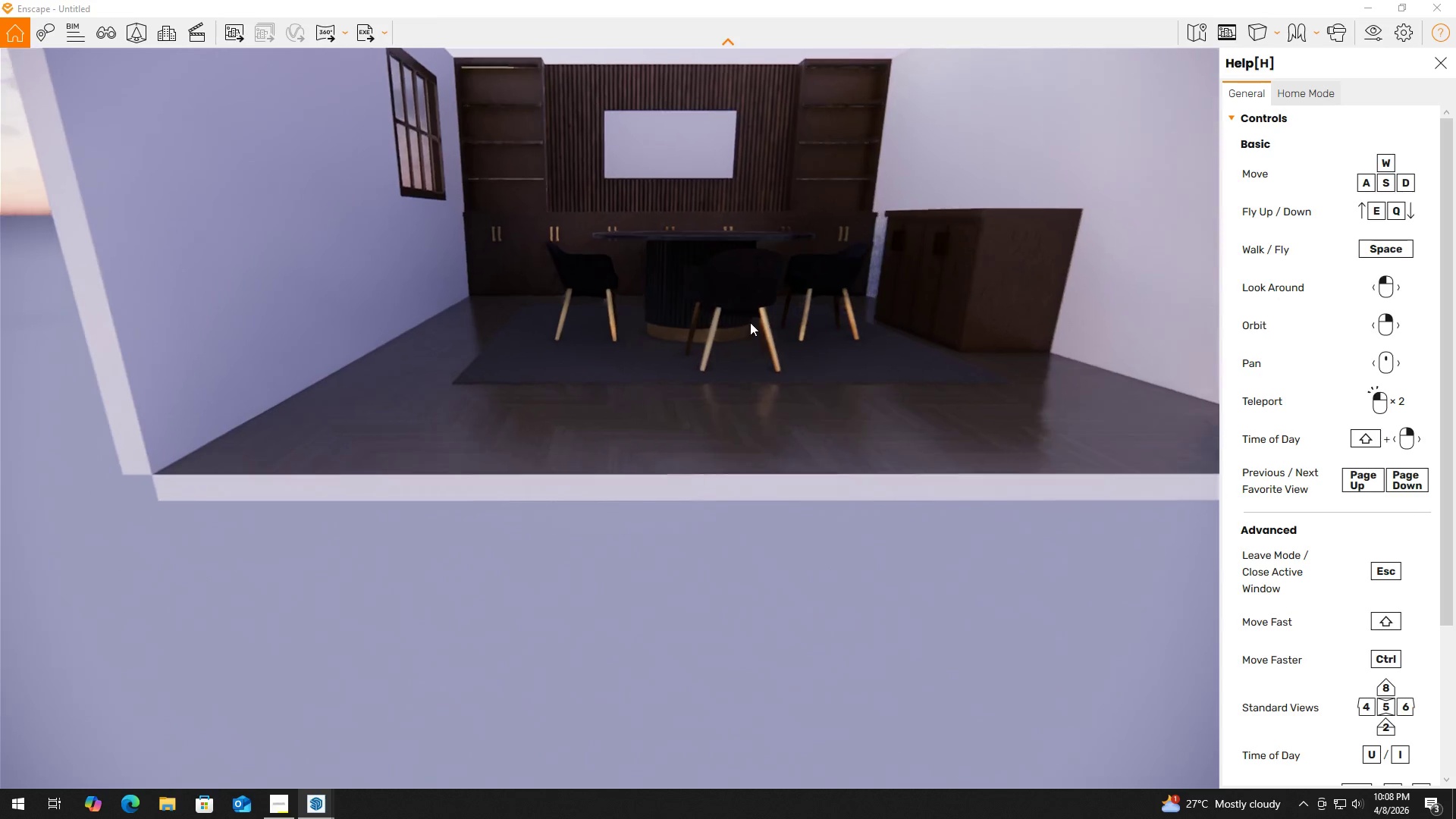 
scroll: coordinate [791, 372], scroll_direction: down, amount: 4.0
 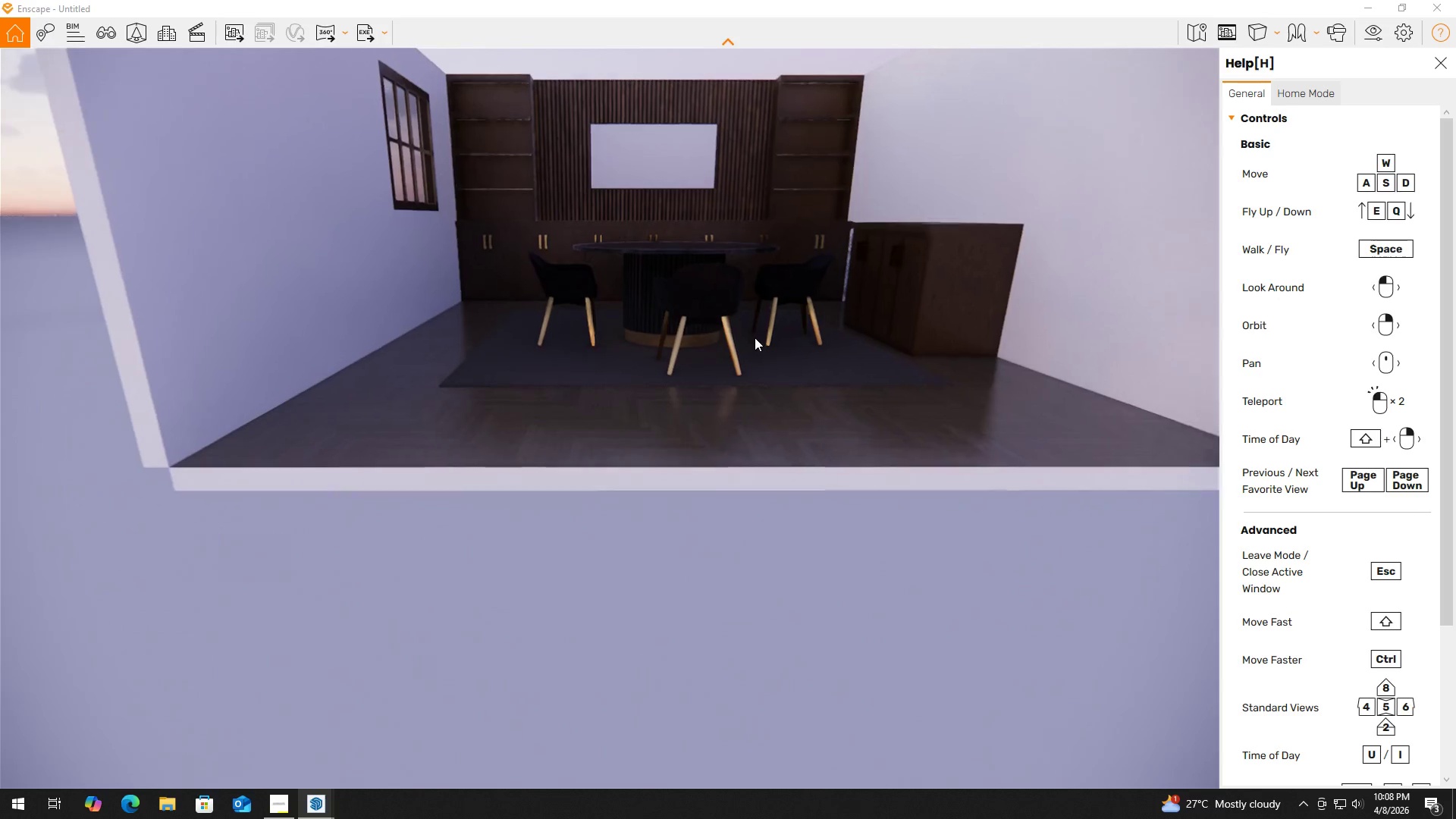 
type(da)
 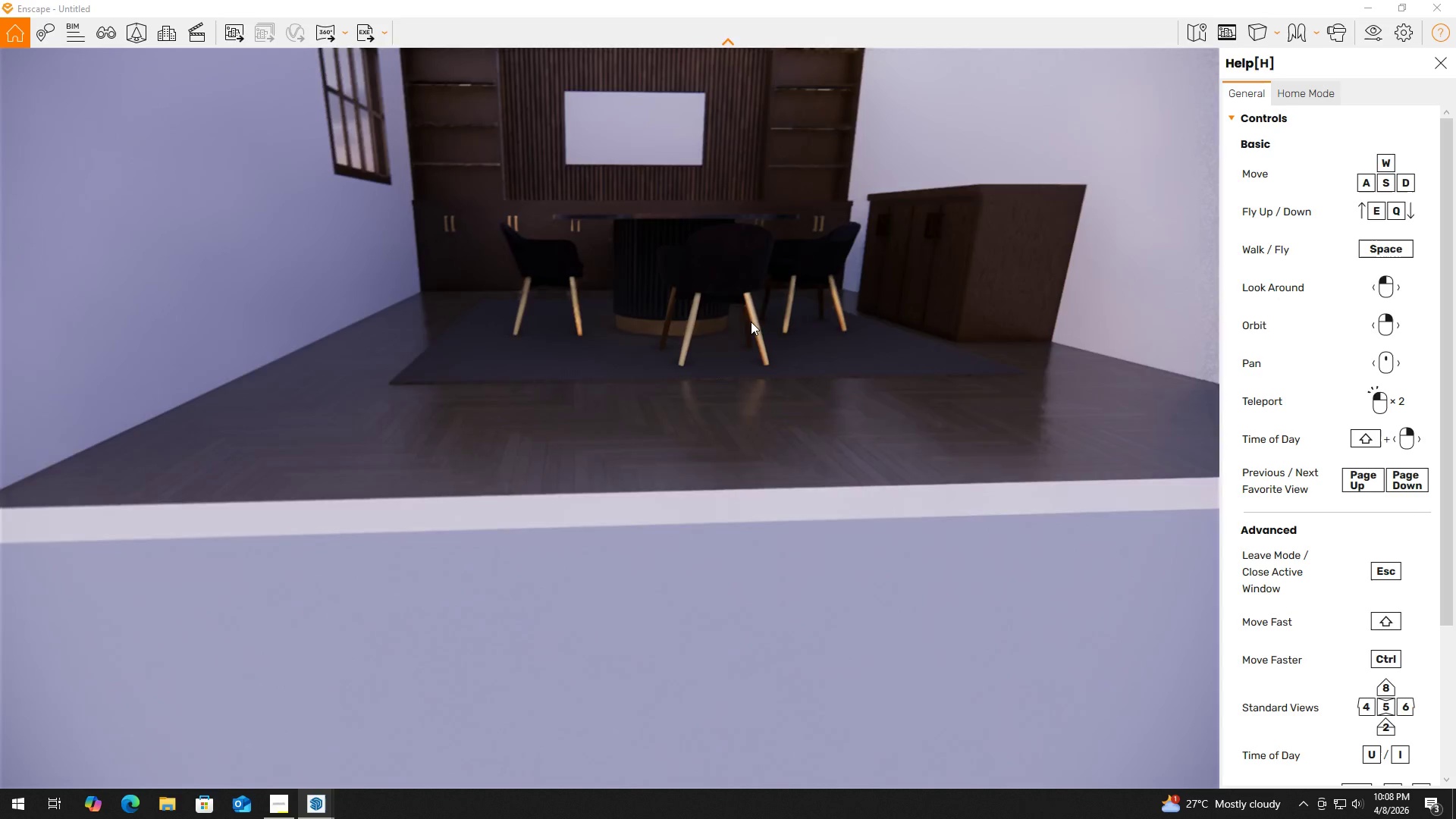 
left_click([751, 322])
 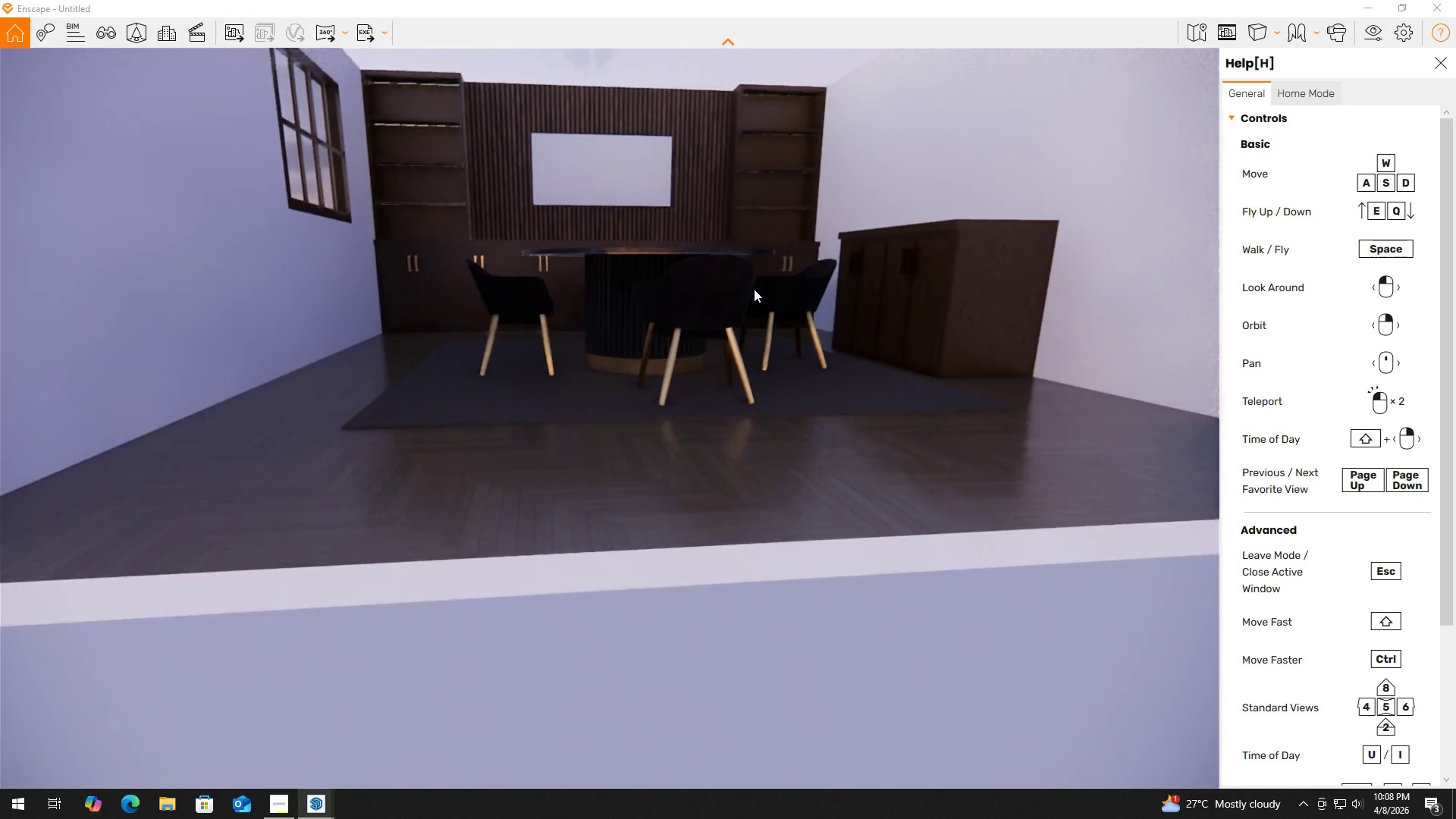 
hold_key(key=W, duration=2.8)
 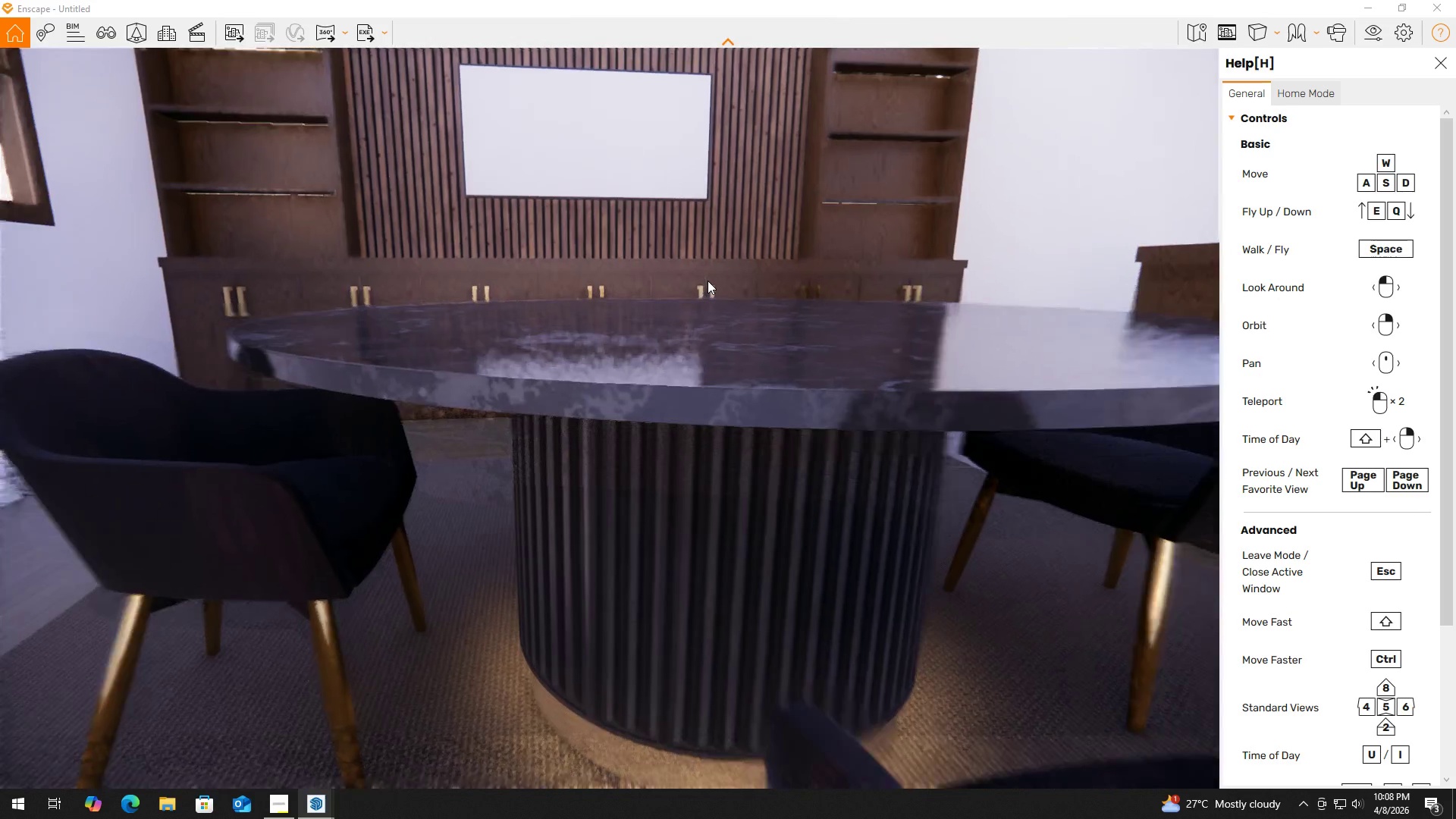 
hold_key(key=E, duration=1.05)
 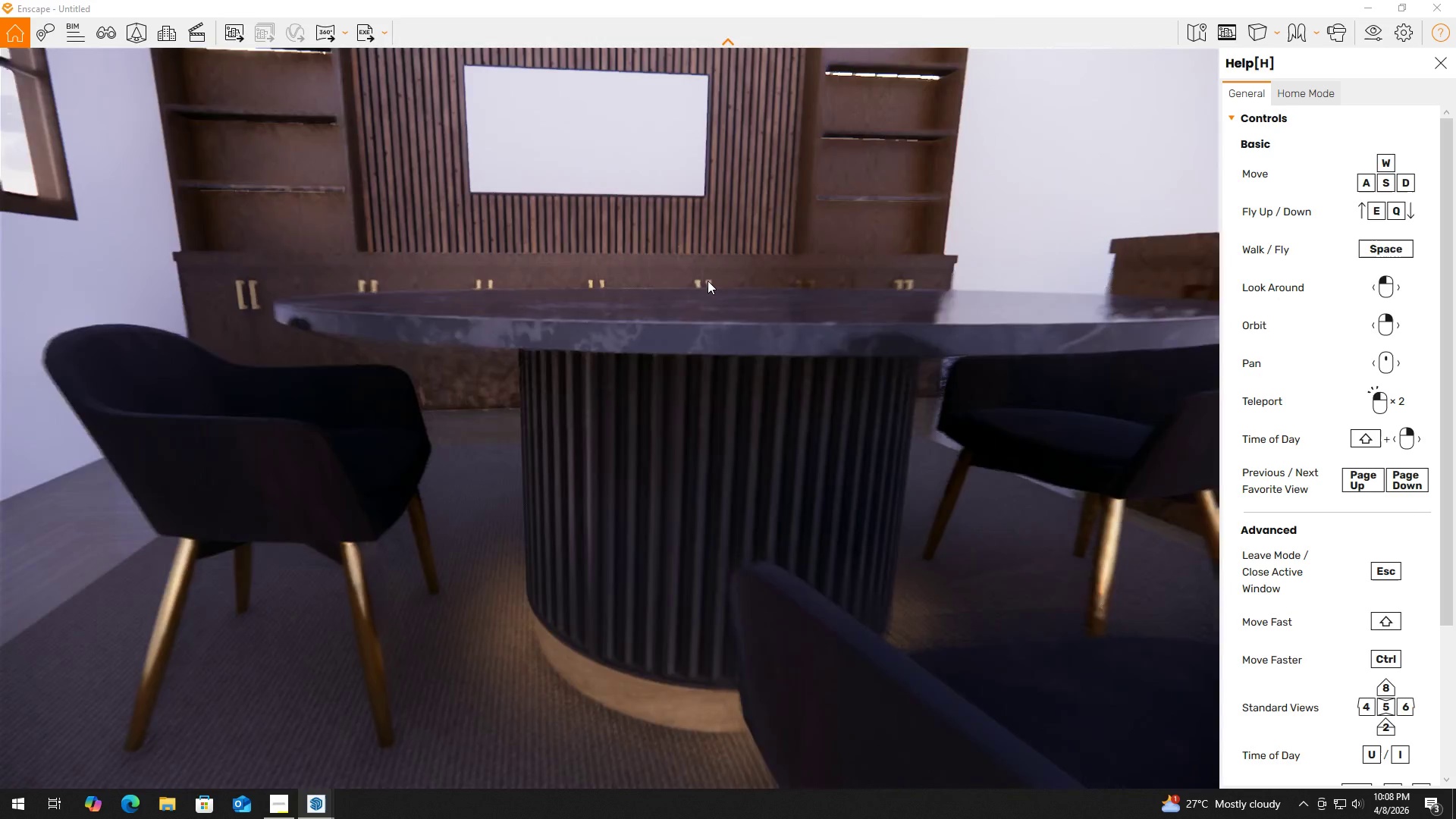 
type(qeqq)
 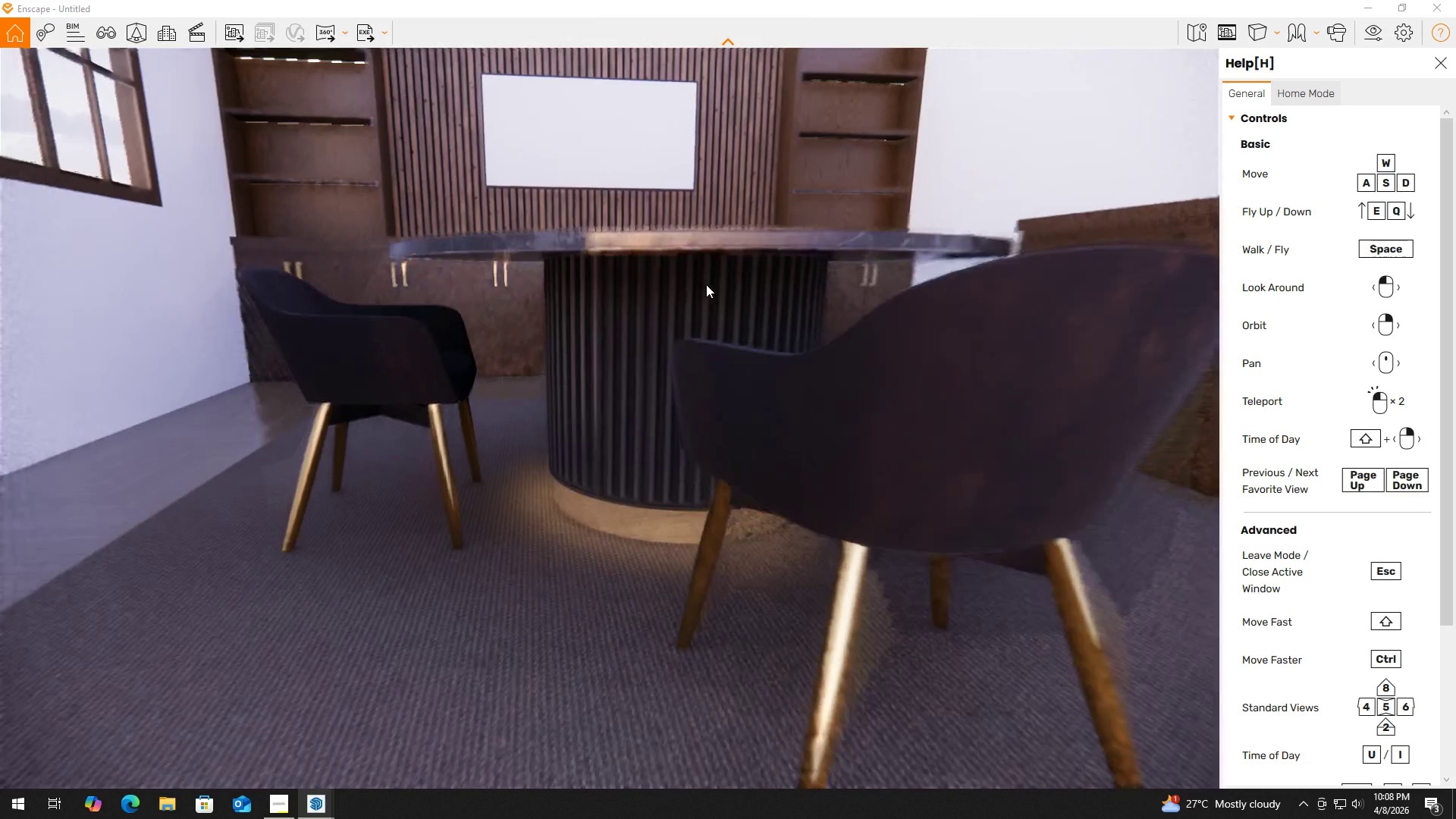 
hold_key(key=S, duration=1.08)
 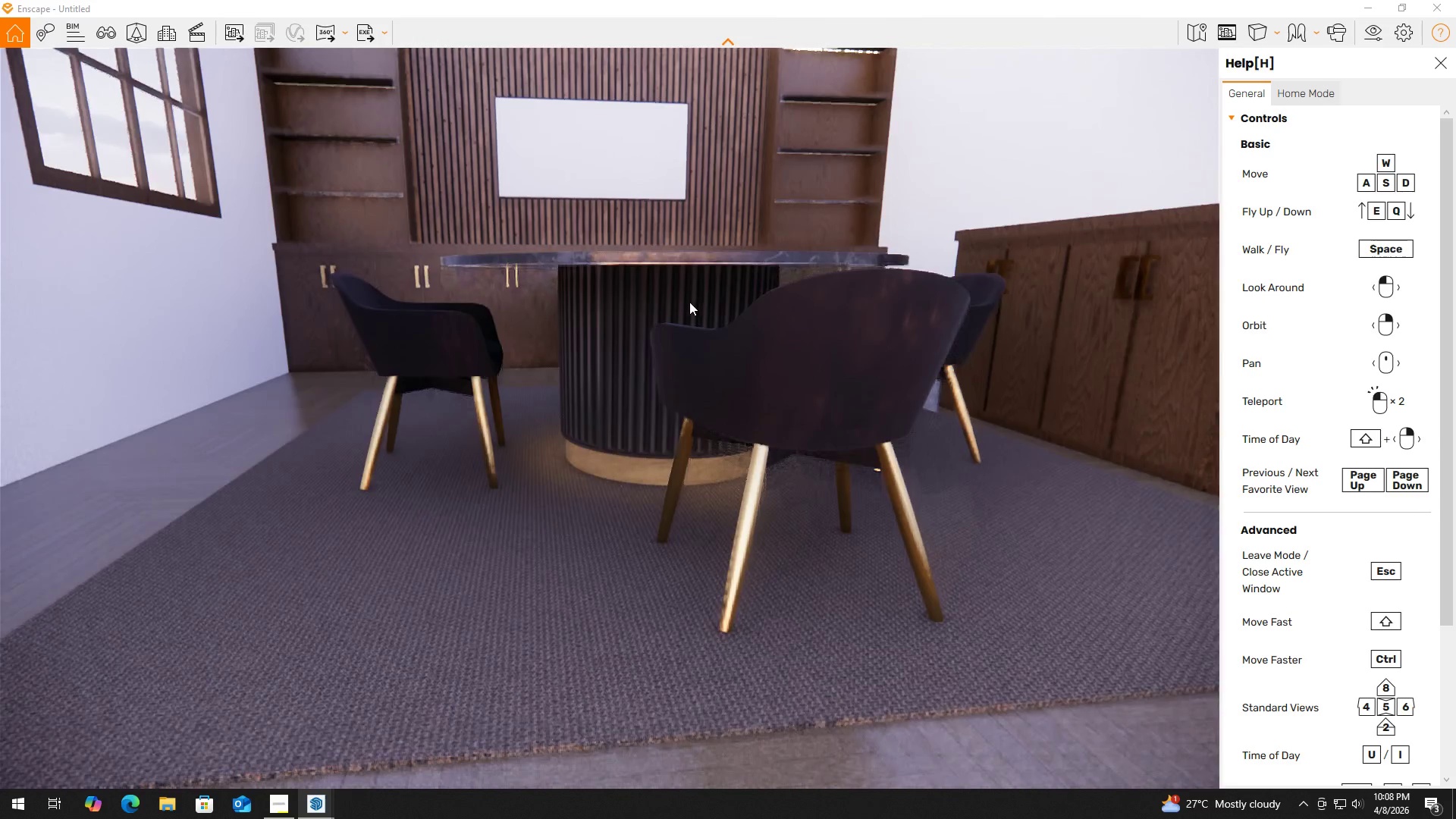 
type(eqeqeq)
 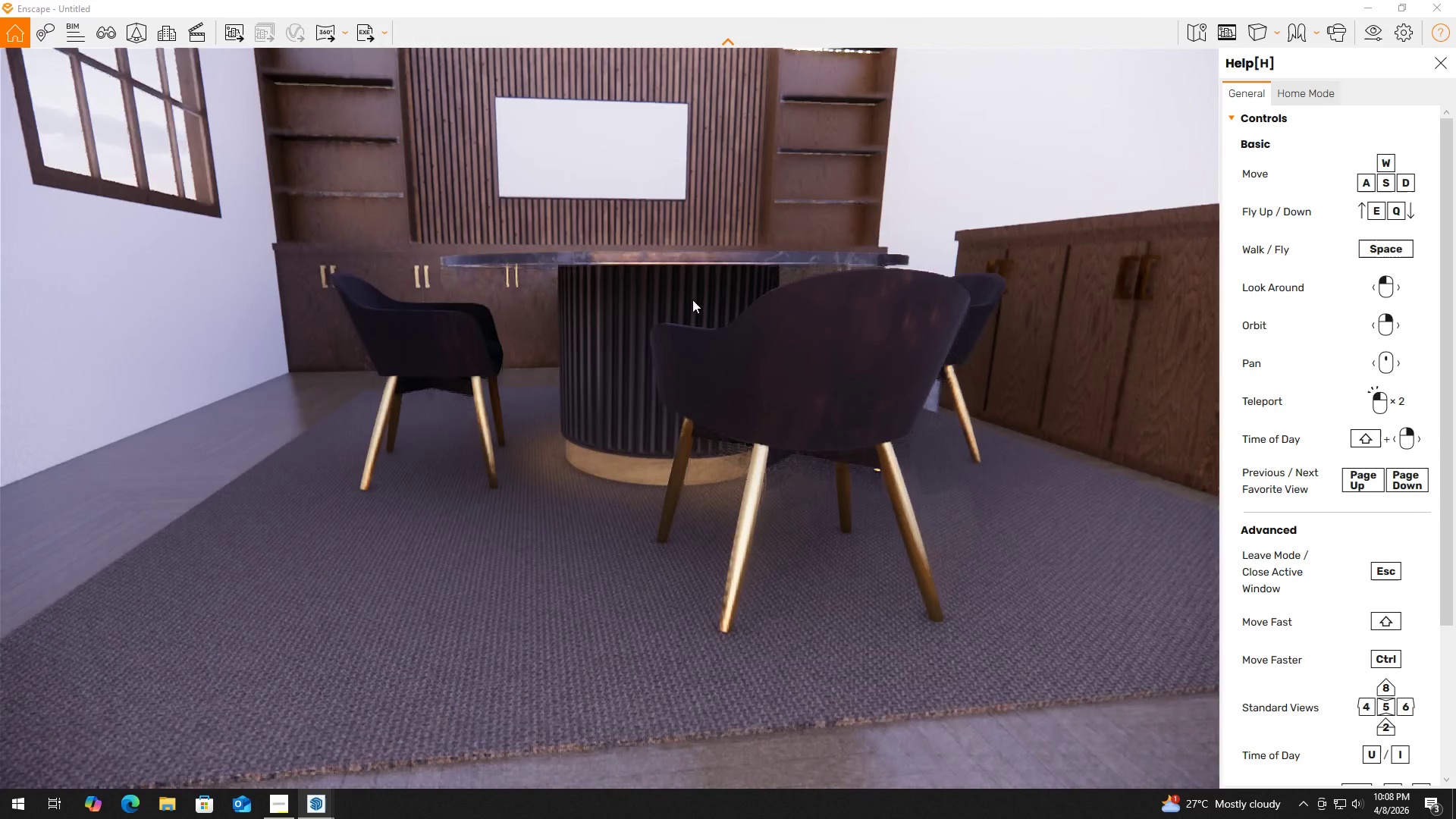 
hold_key(key=AltLeft, duration=0.8)
 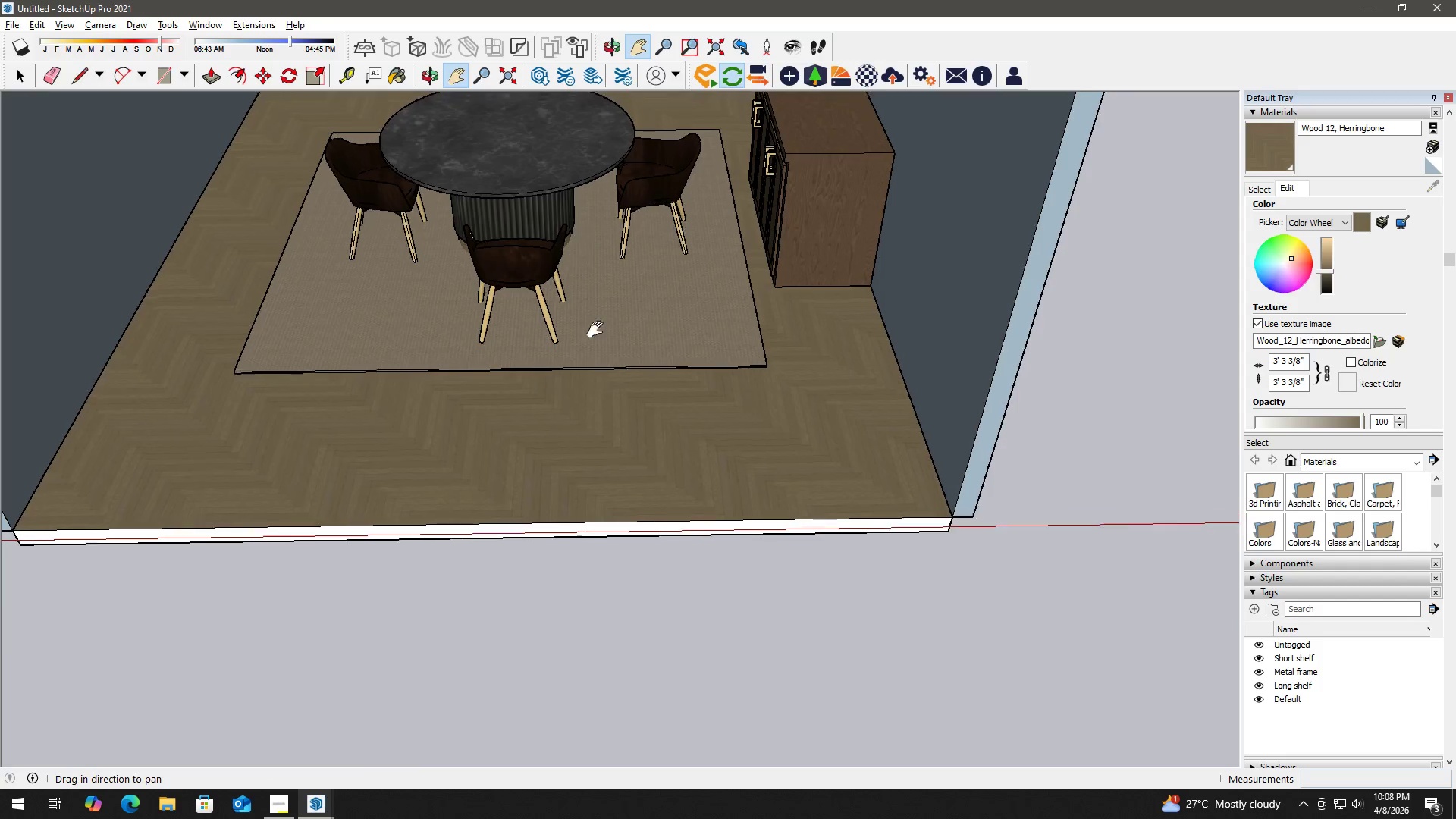 
key(Tab)
type(hhsda)
 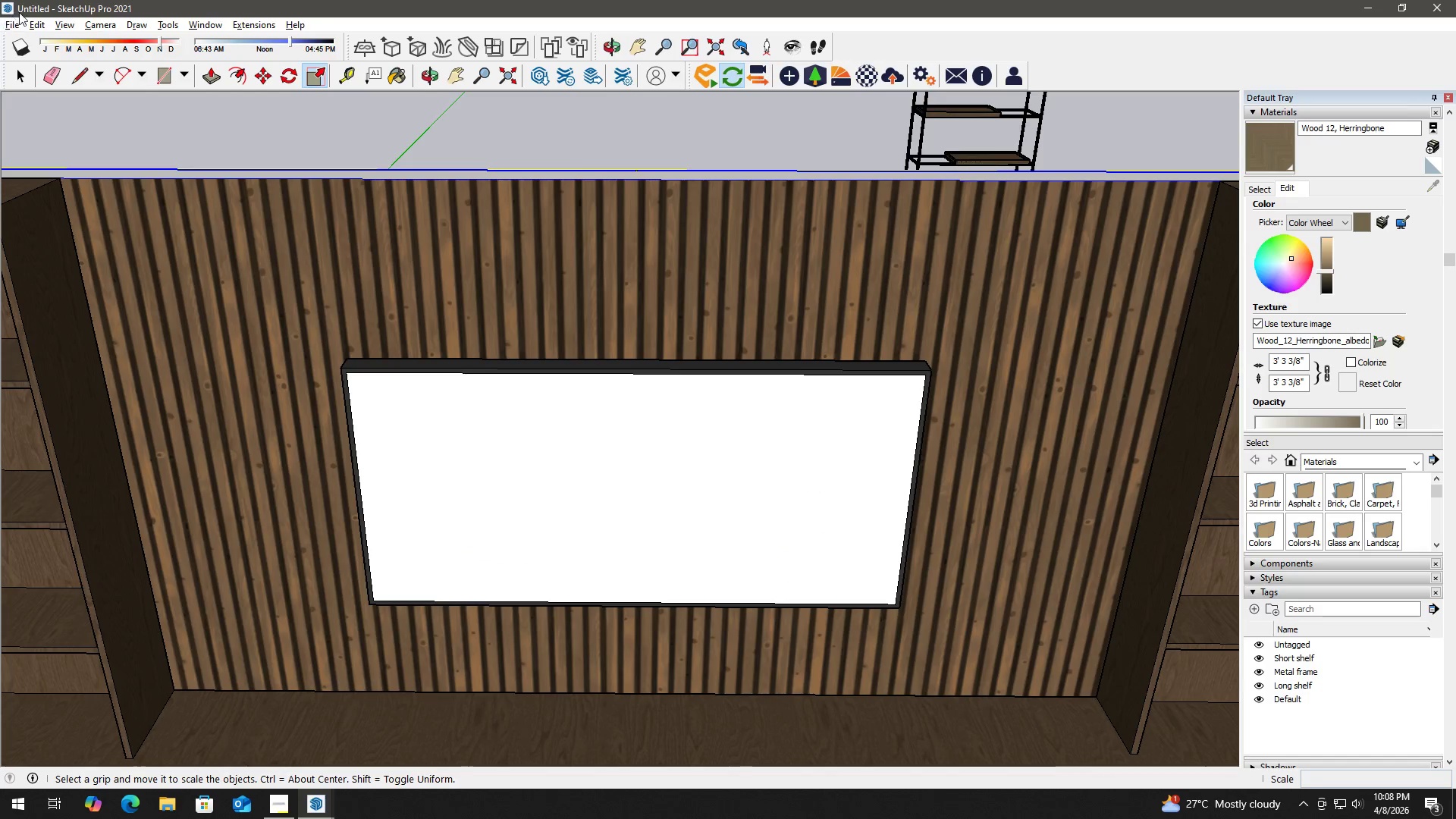 
left_click_drag(start_coordinate=[583, 234], to_coordinate=[618, 587])
 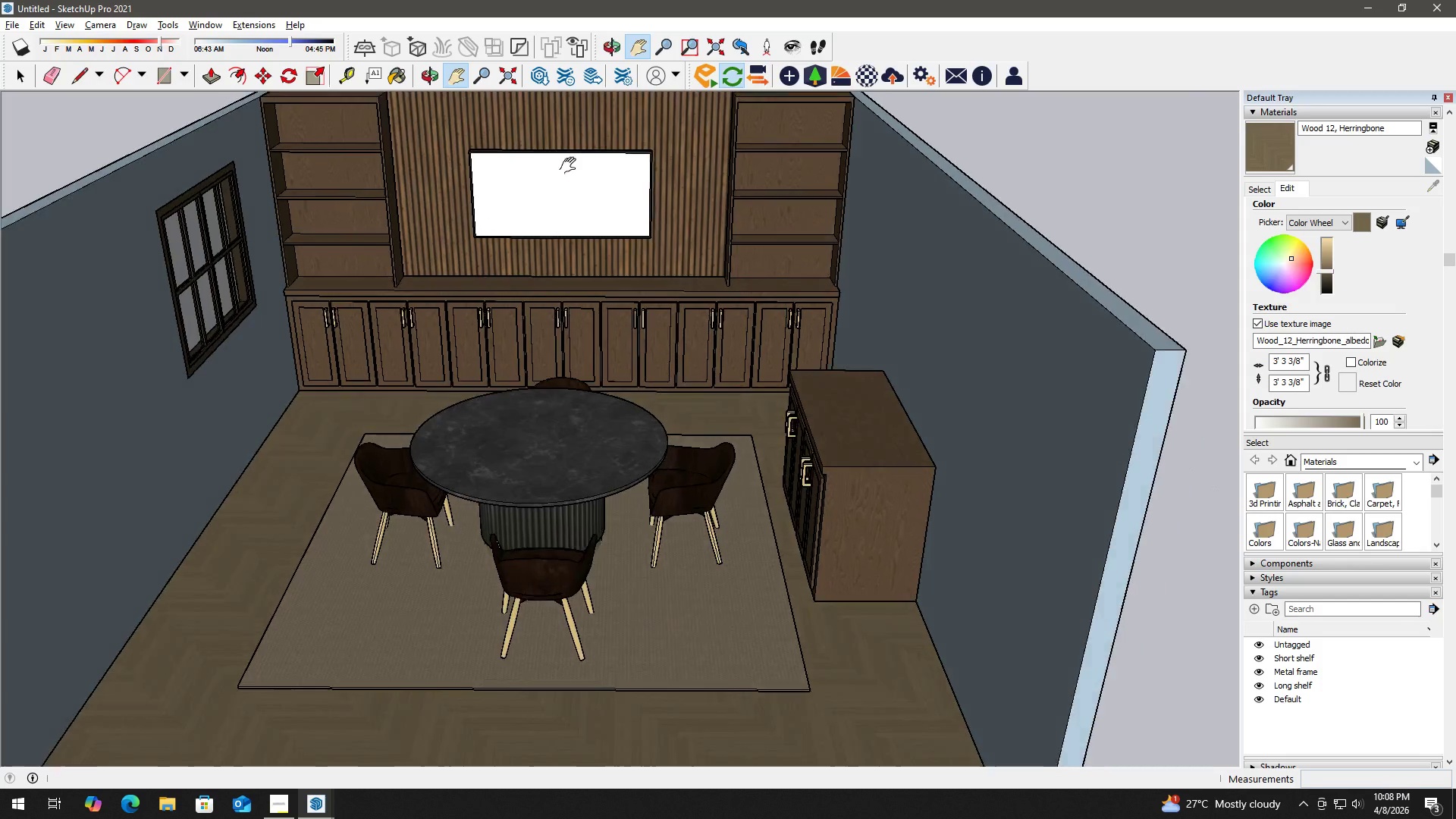 
left_click_drag(start_coordinate=[548, 178], to_coordinate=[609, 428])
 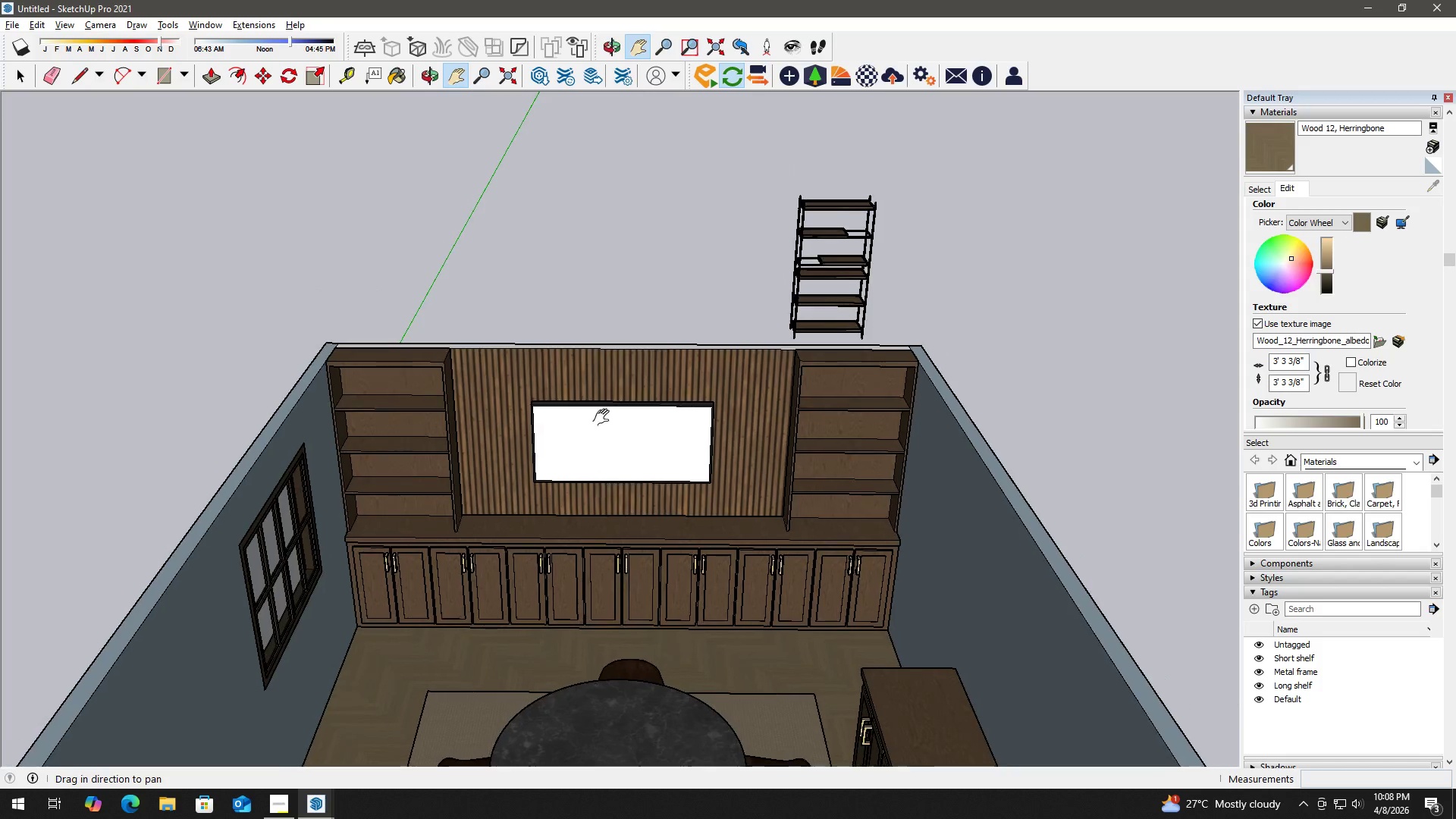 
scroll: coordinate [617, 416], scroll_direction: up, amount: 11.0
 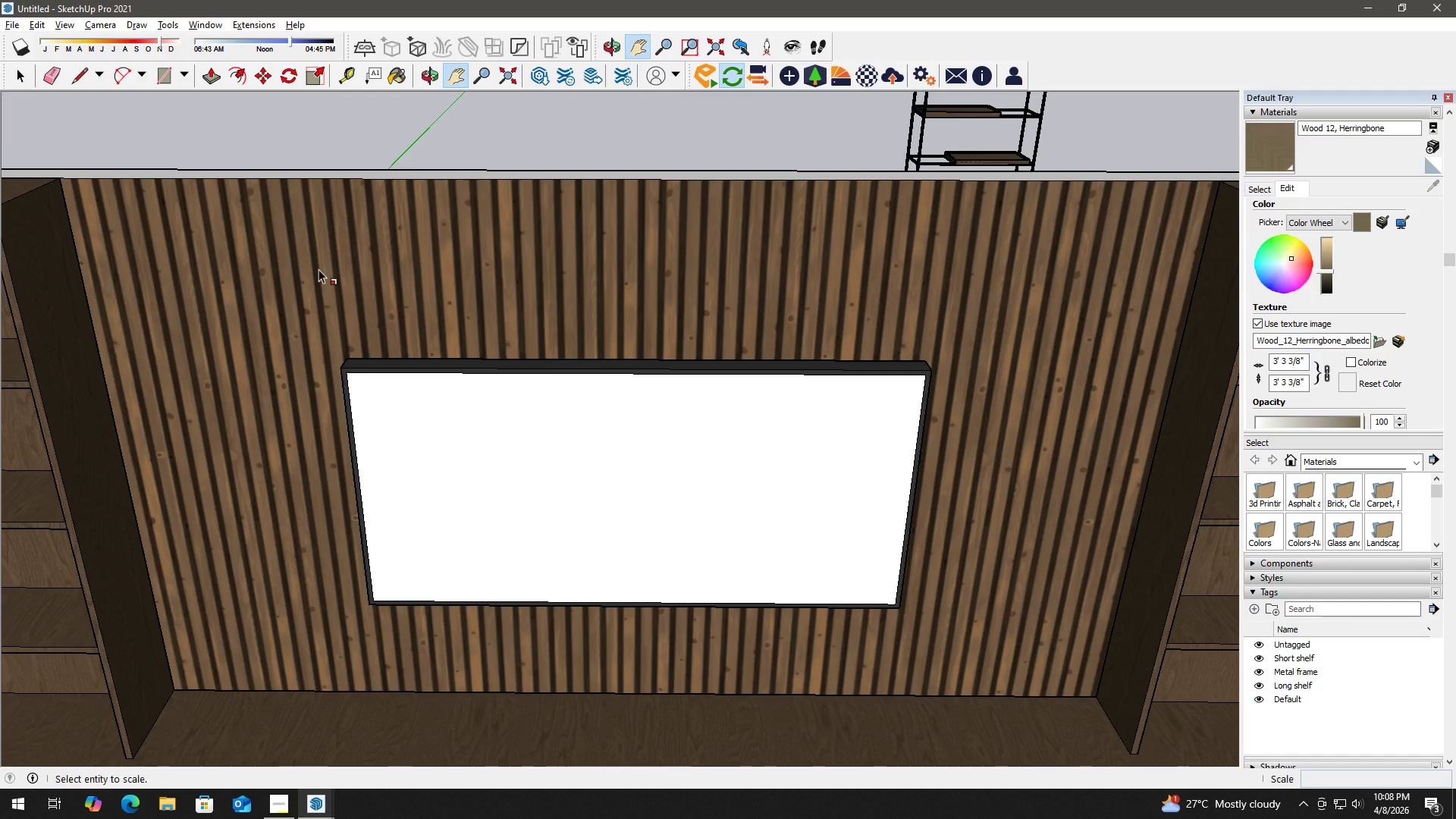 
type(dsas)
 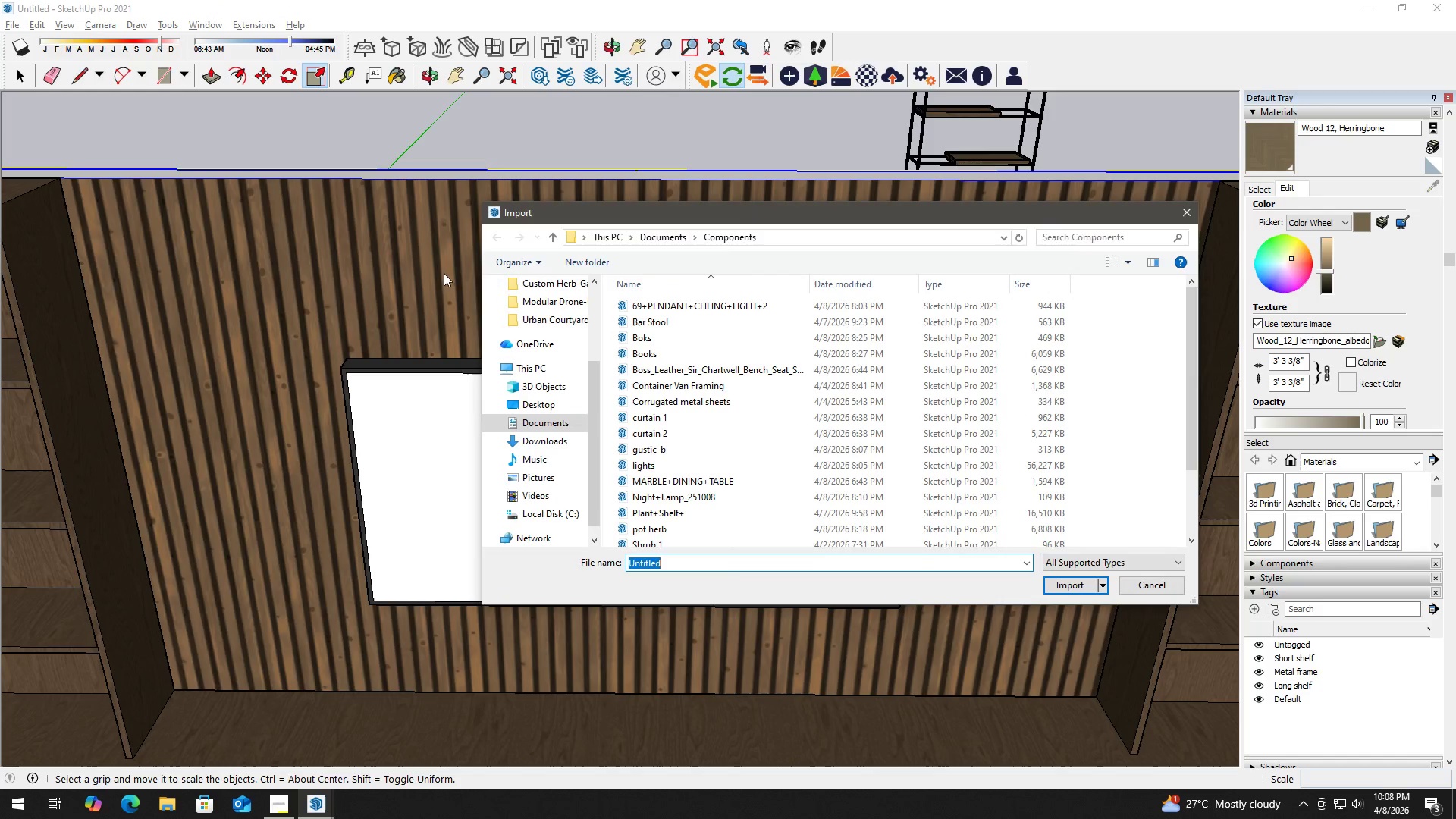 
left_click_drag(start_coordinate=[817, 215], to_coordinate=[598, 135])
 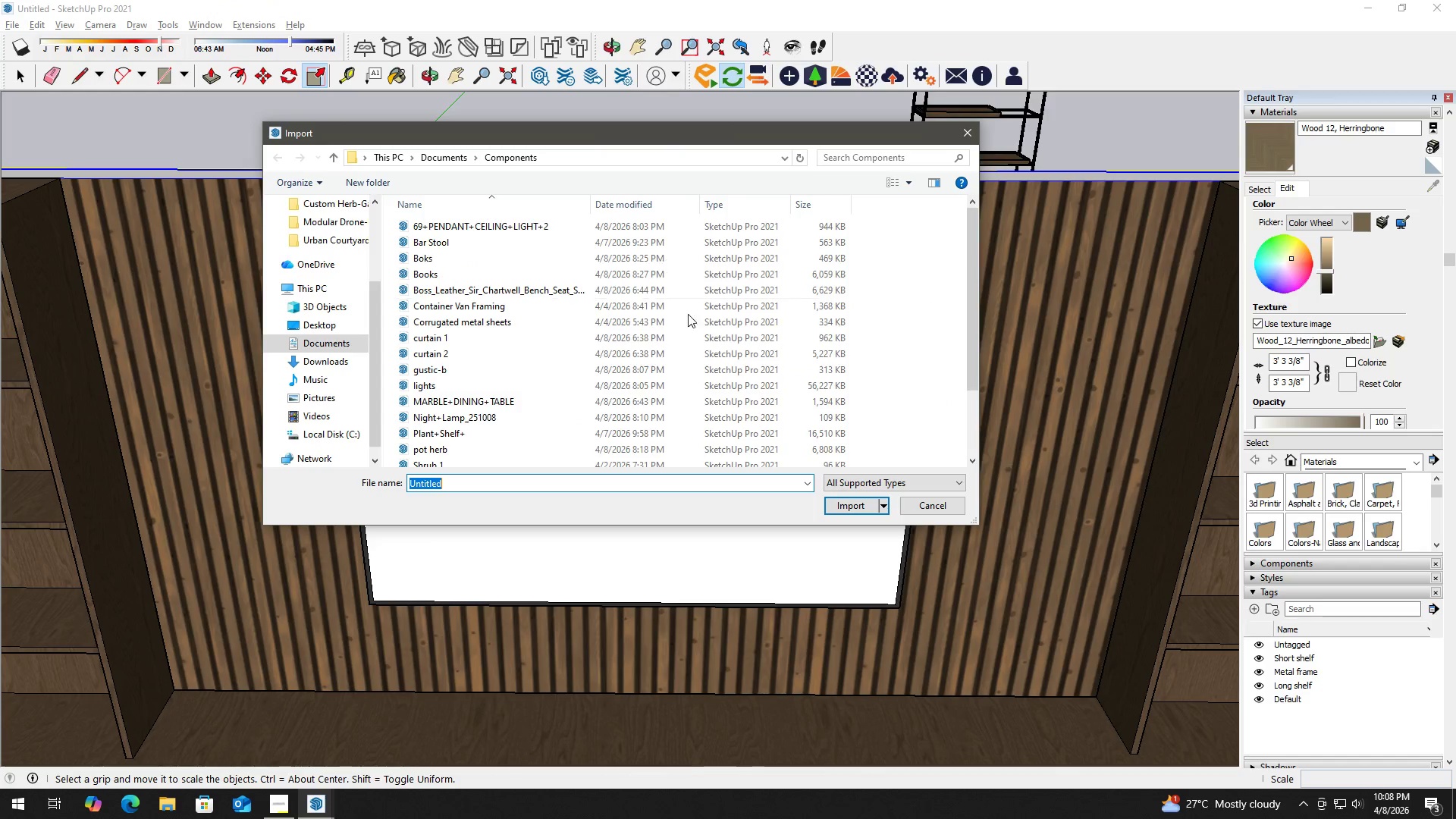 
scroll: coordinate [647, 352], scroll_direction: down, amount: 6.0
 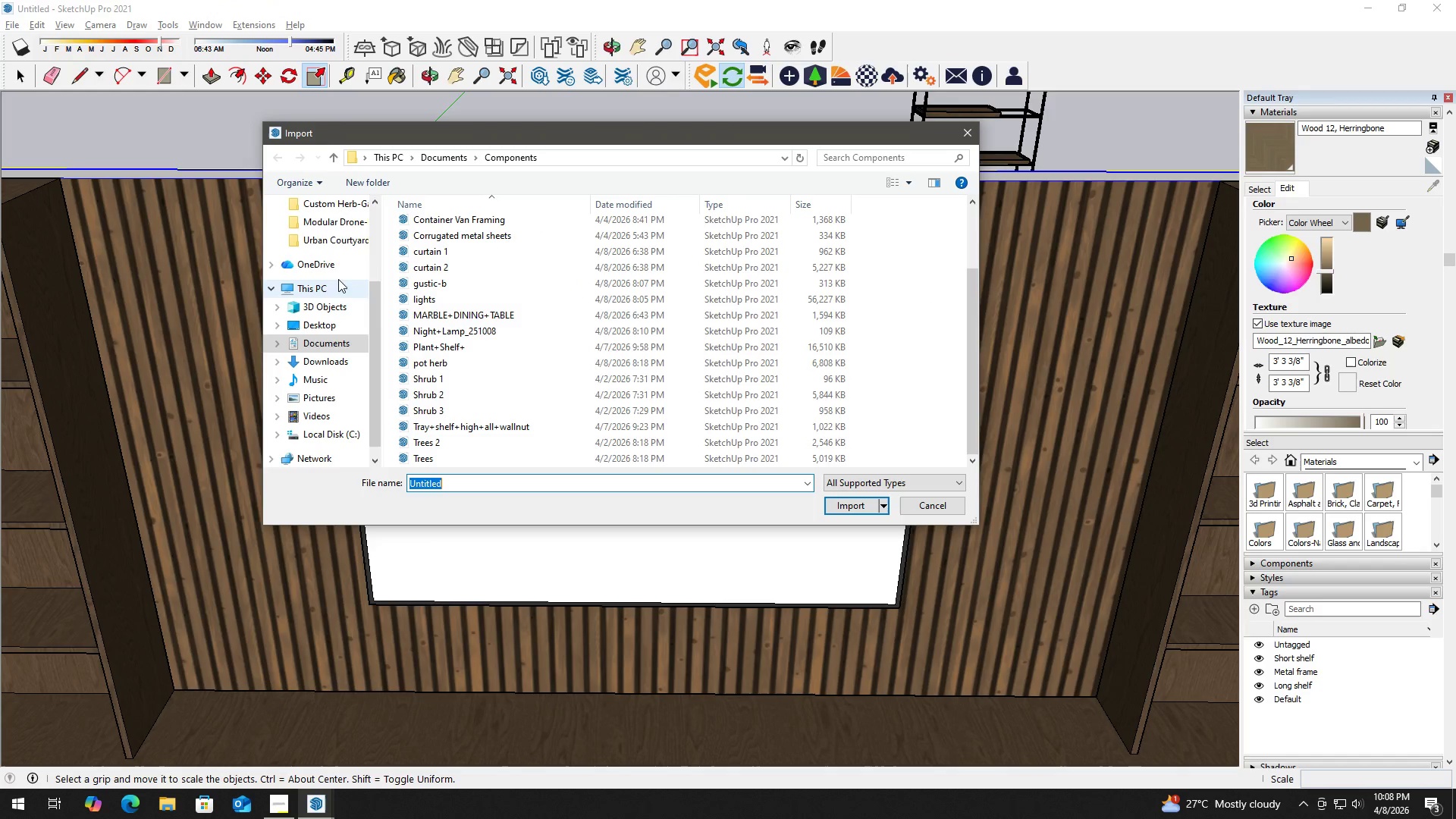 
scroll: coordinate [348, 270], scroll_direction: up, amount: 3.0
 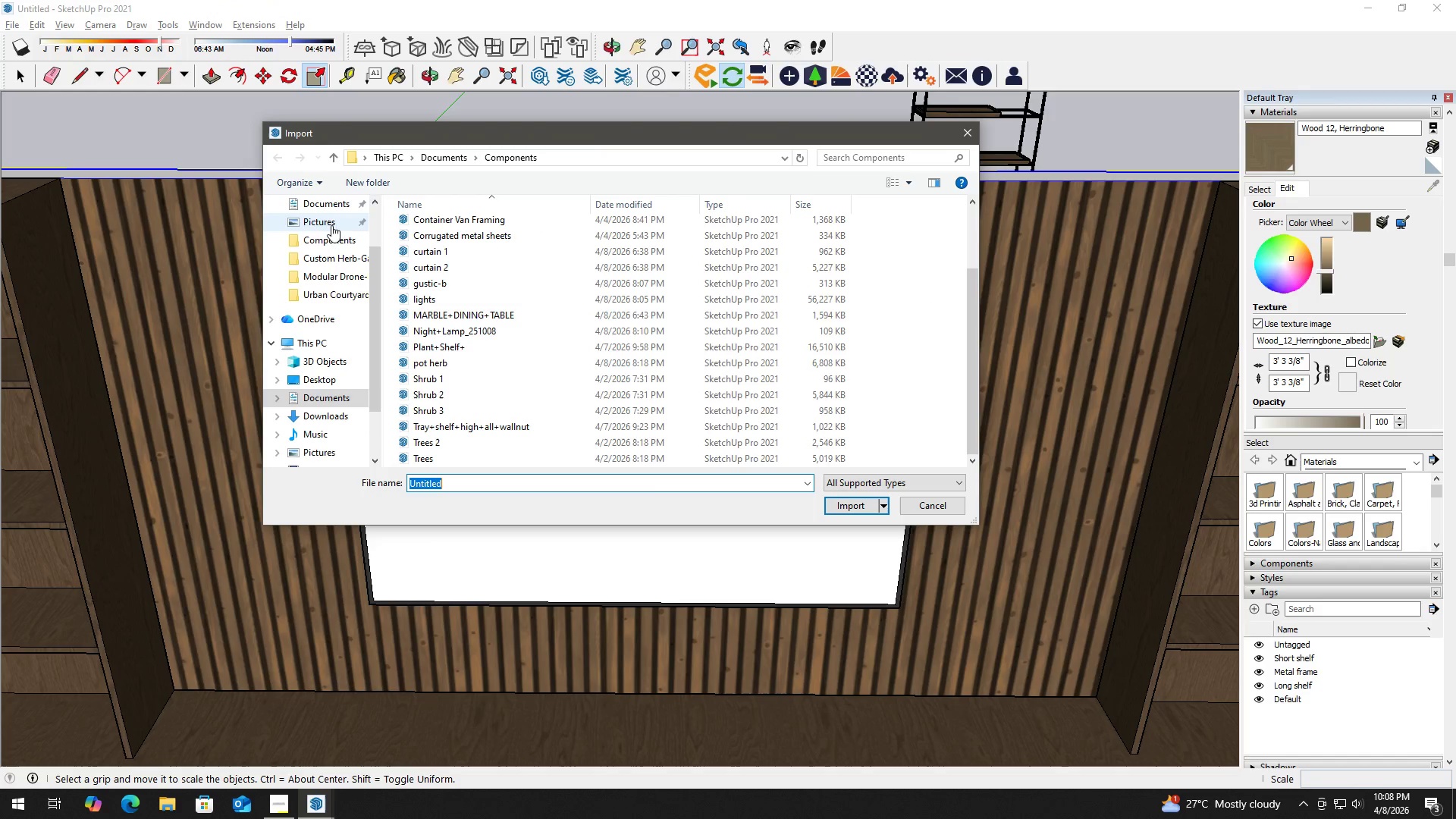 
wait(5.07)
 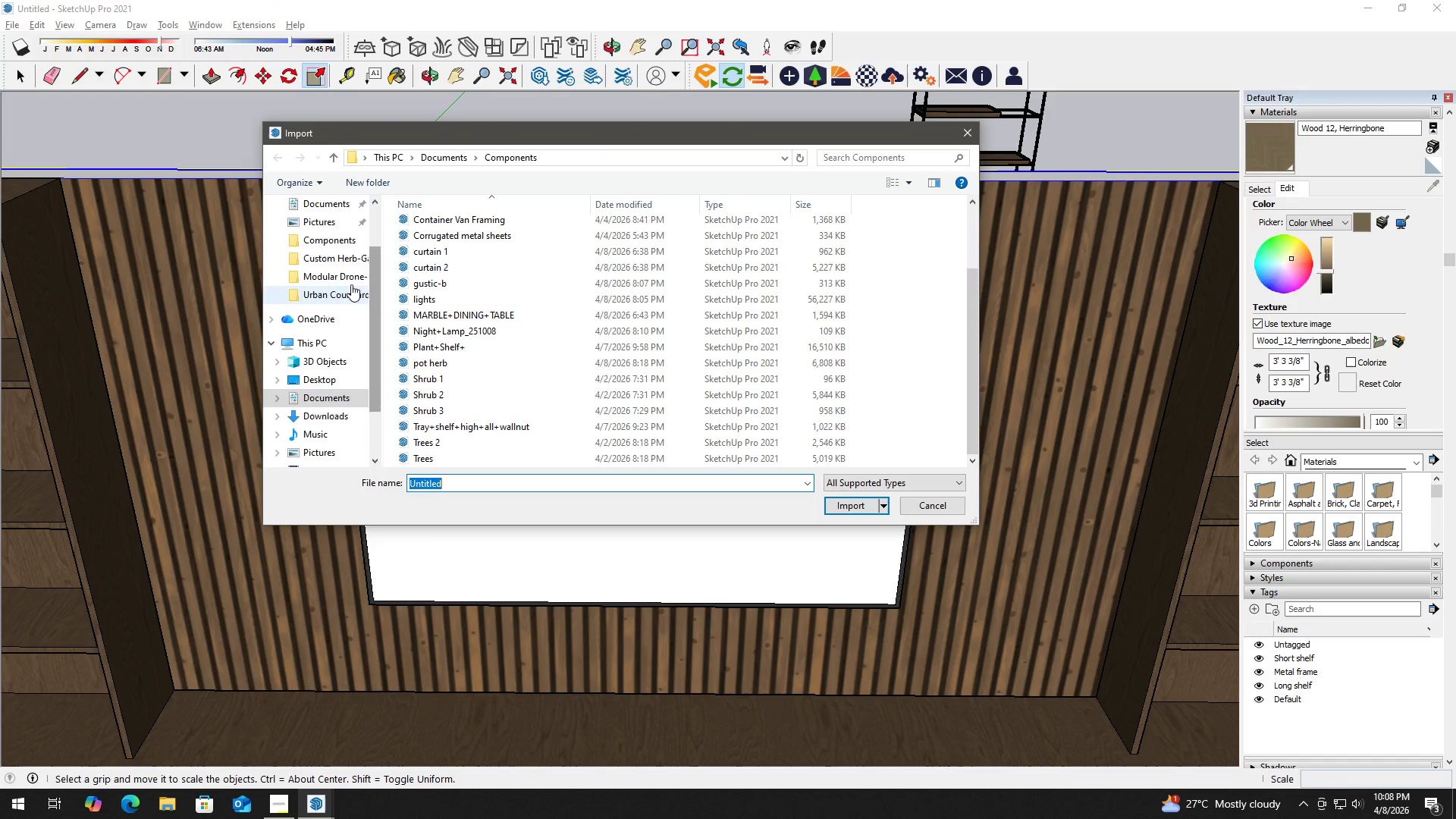 
left_click([447, 162])
 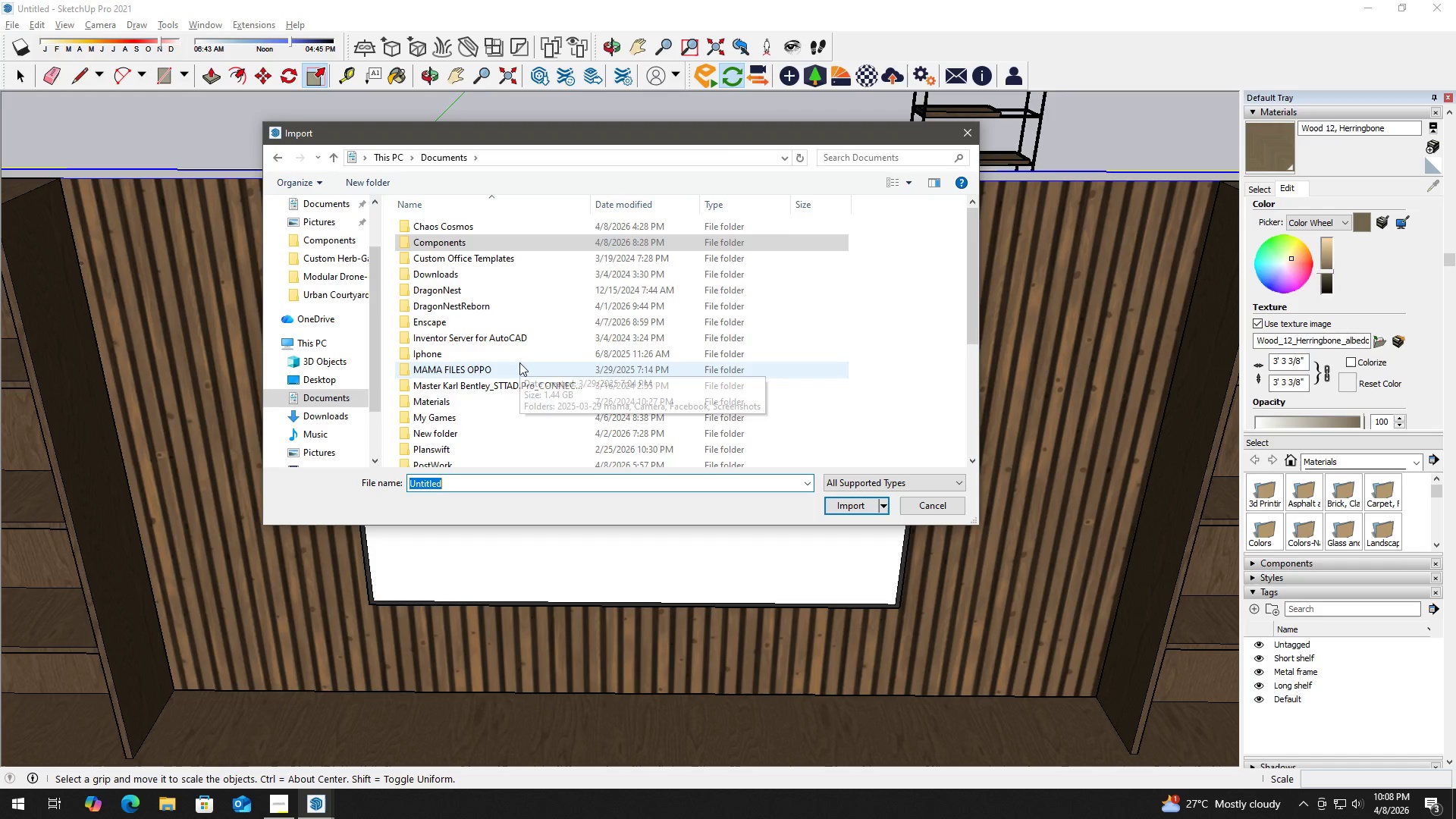 
scroll: coordinate [512, 360], scroll_direction: down, amount: 3.0
 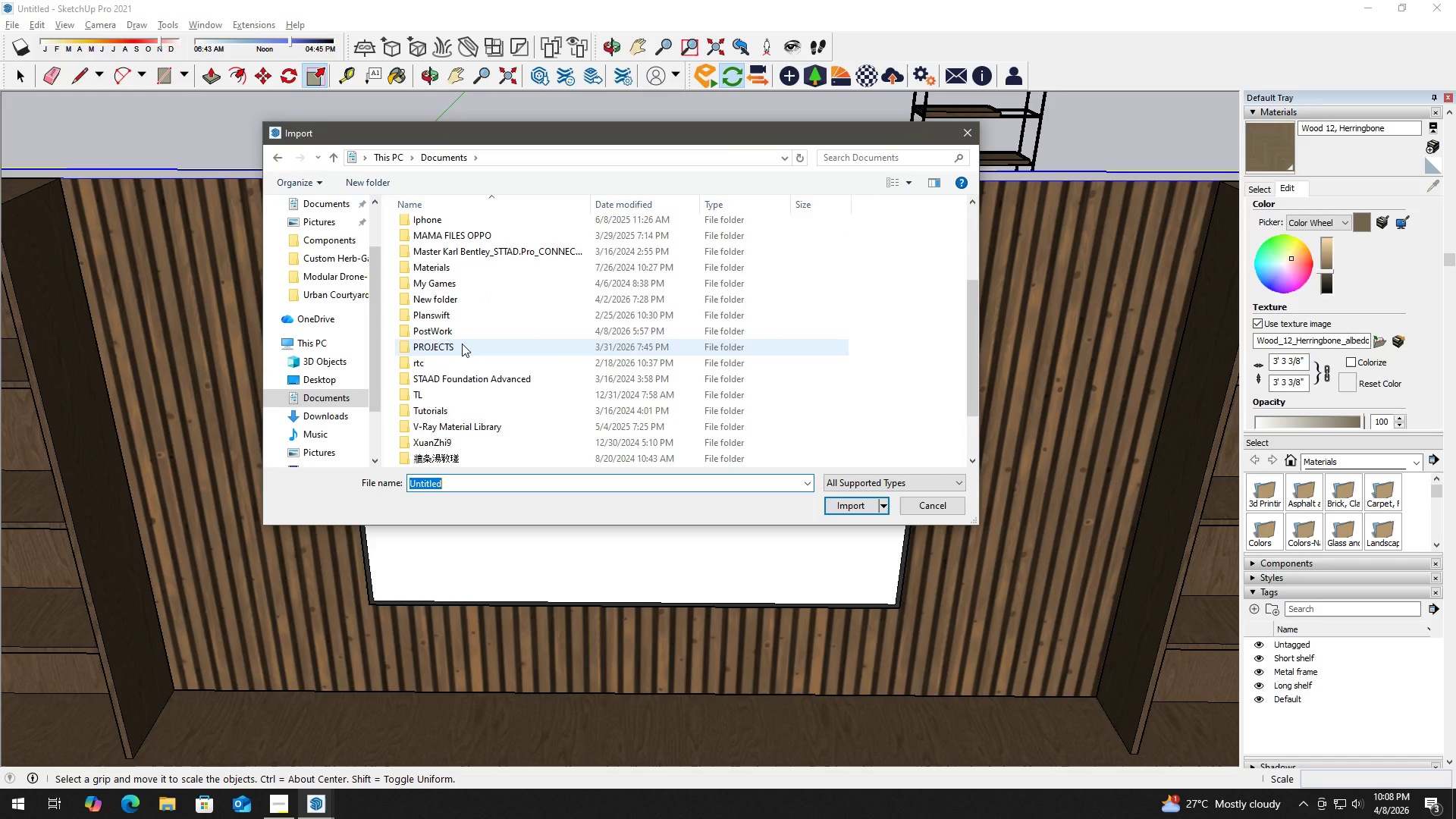 
double_click([469, 330])
 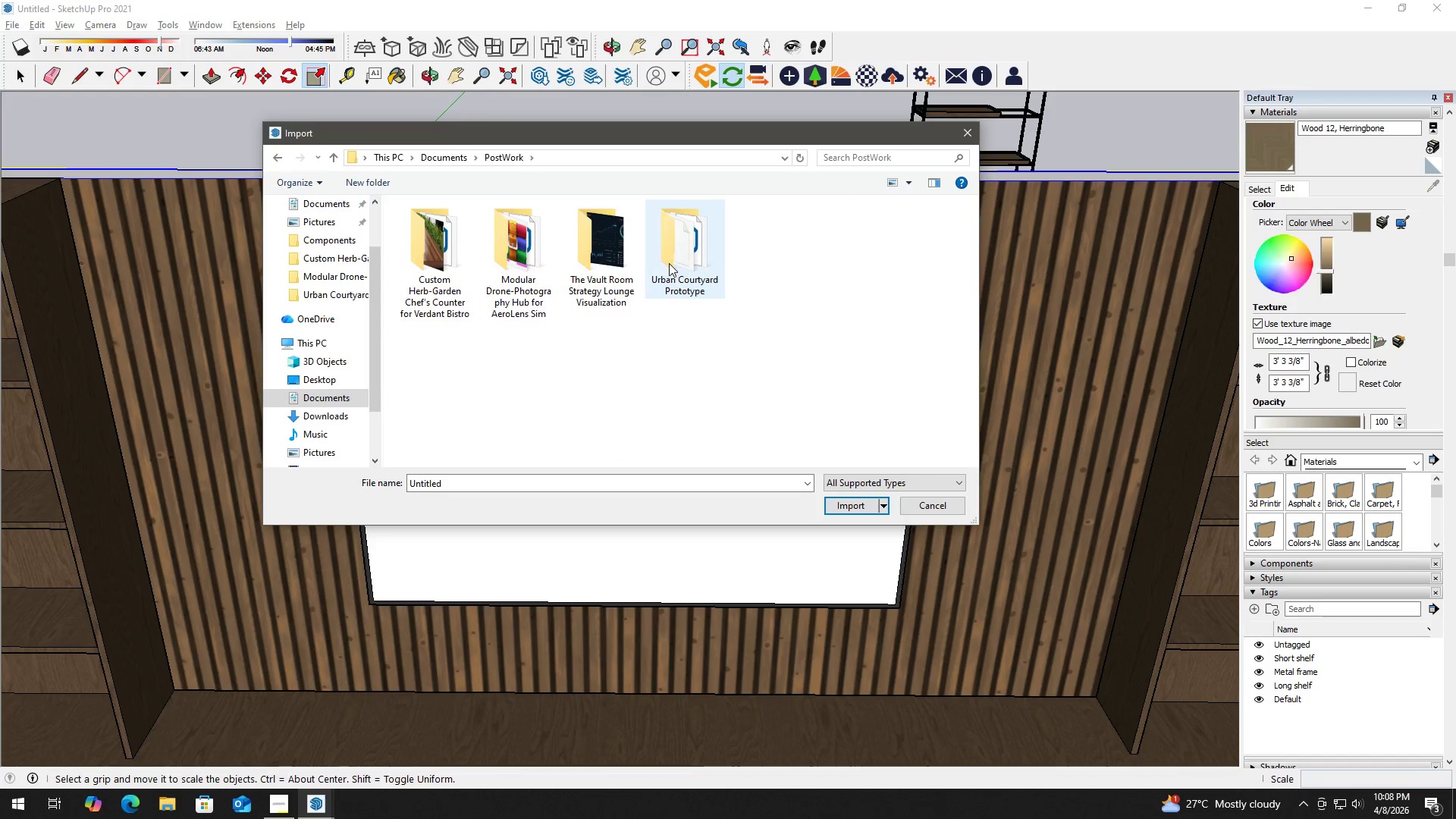 
double_click([606, 258])
 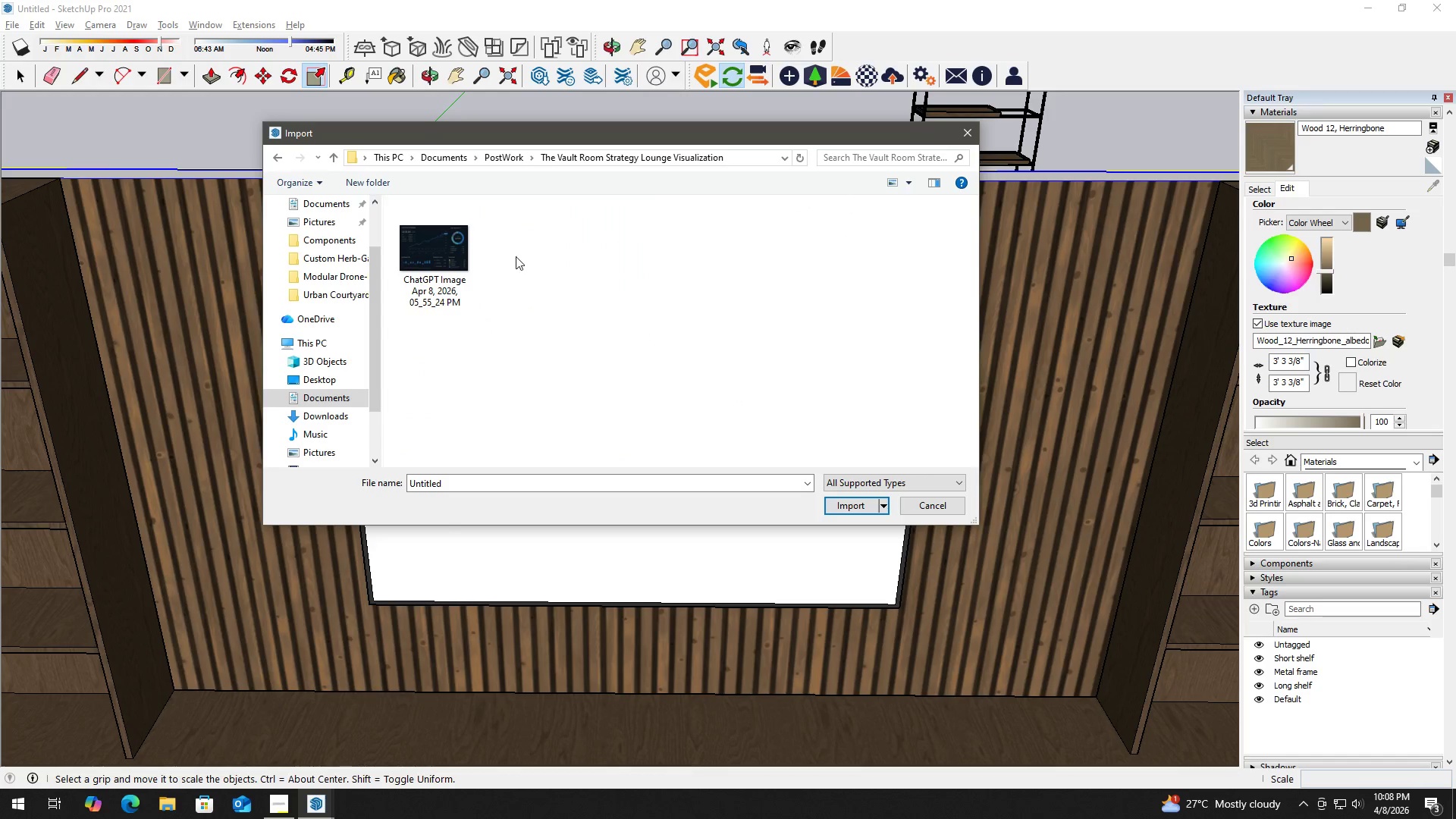 
left_click([458, 247])
 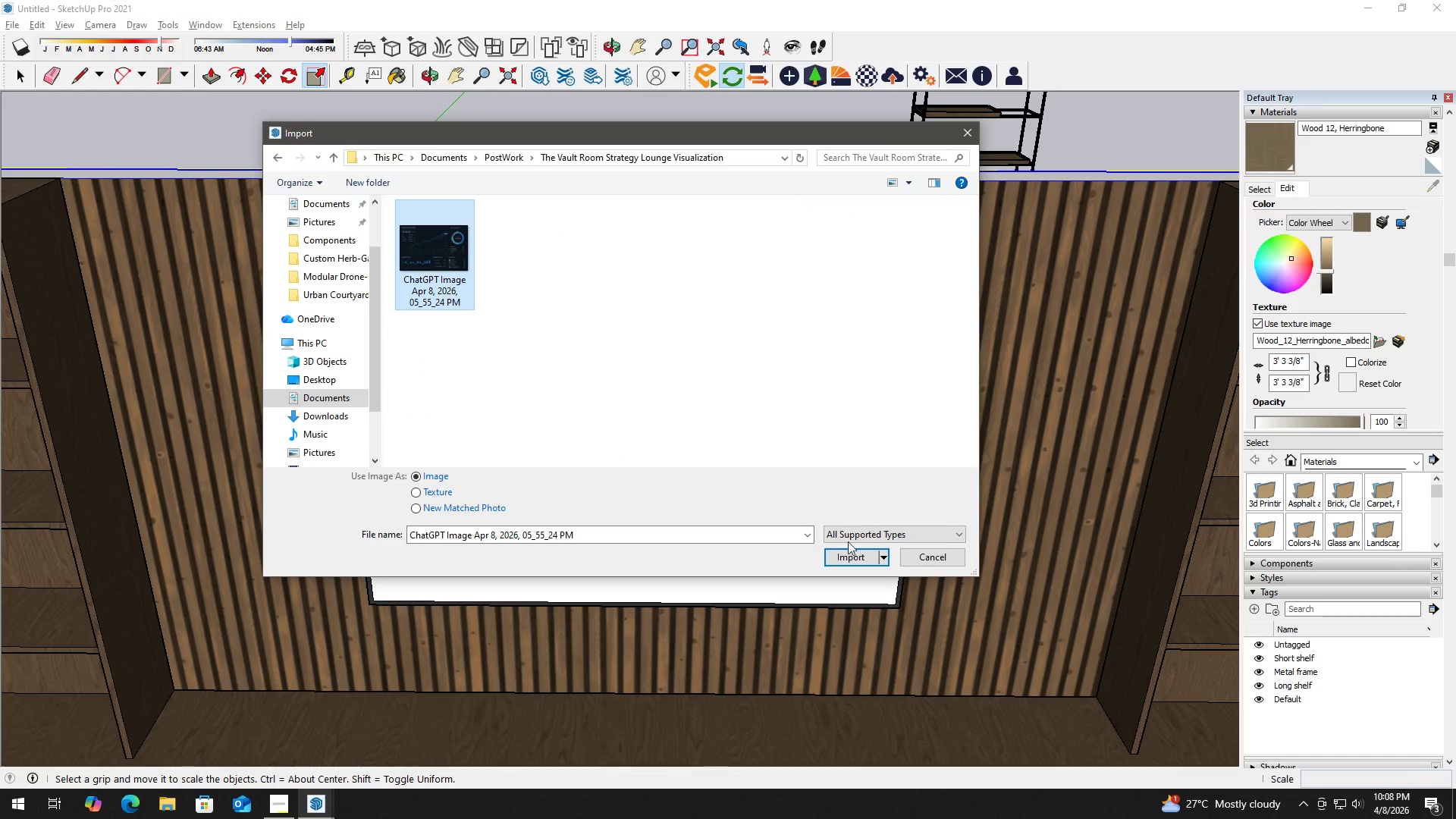 
left_click([850, 556])
 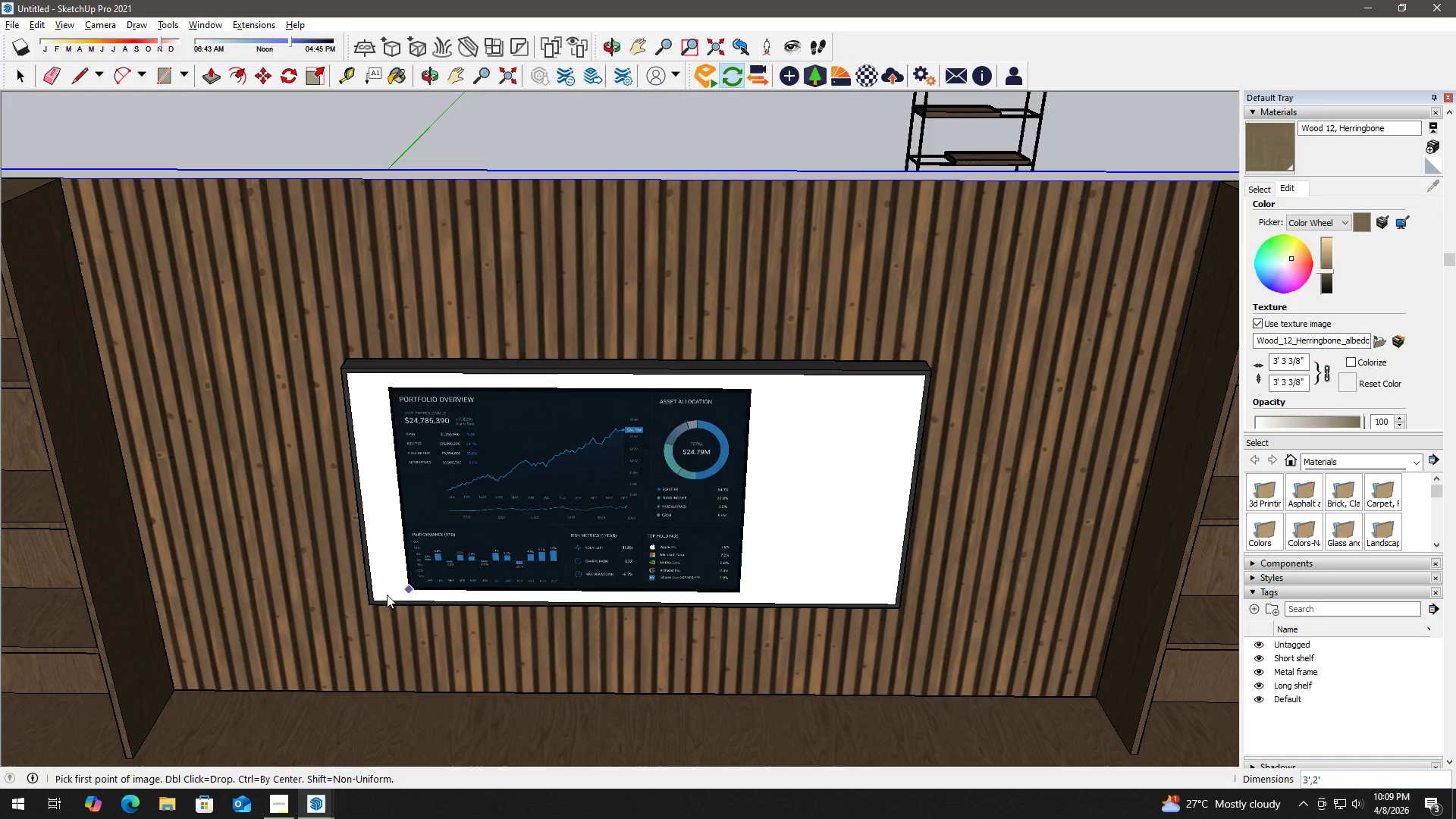 
left_click([378, 598])
 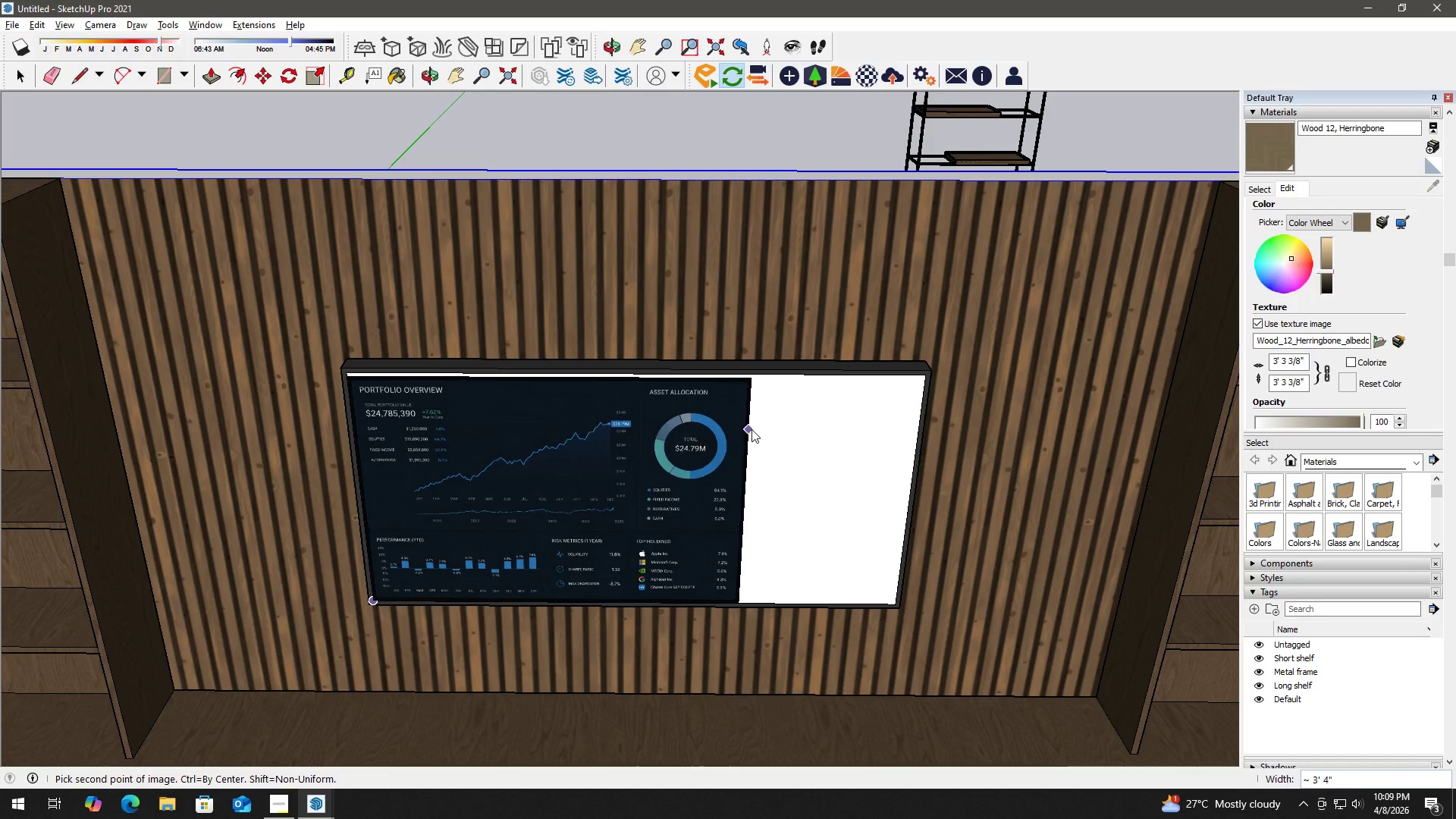 
left_click([755, 426])
 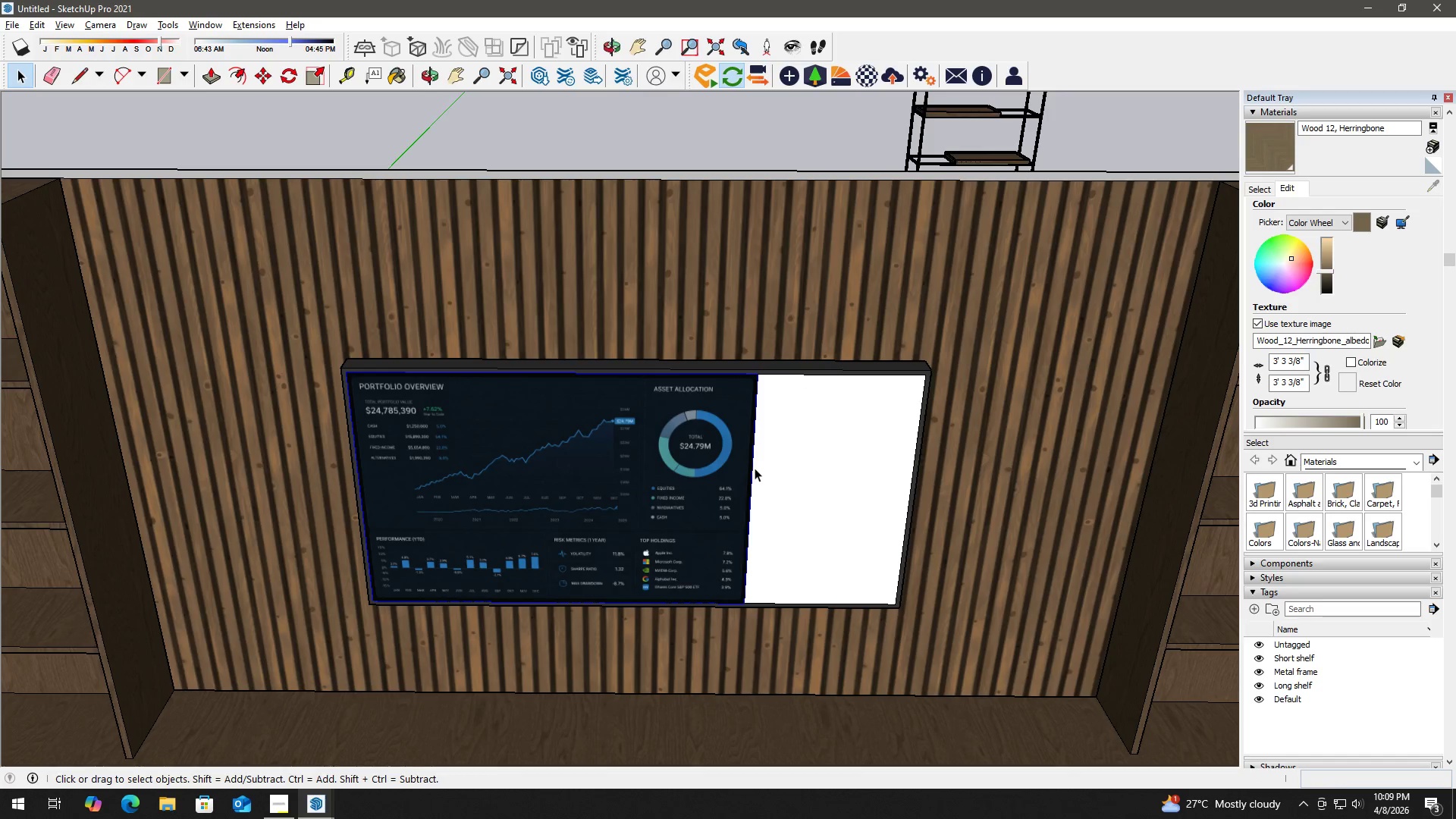 
key(S)
 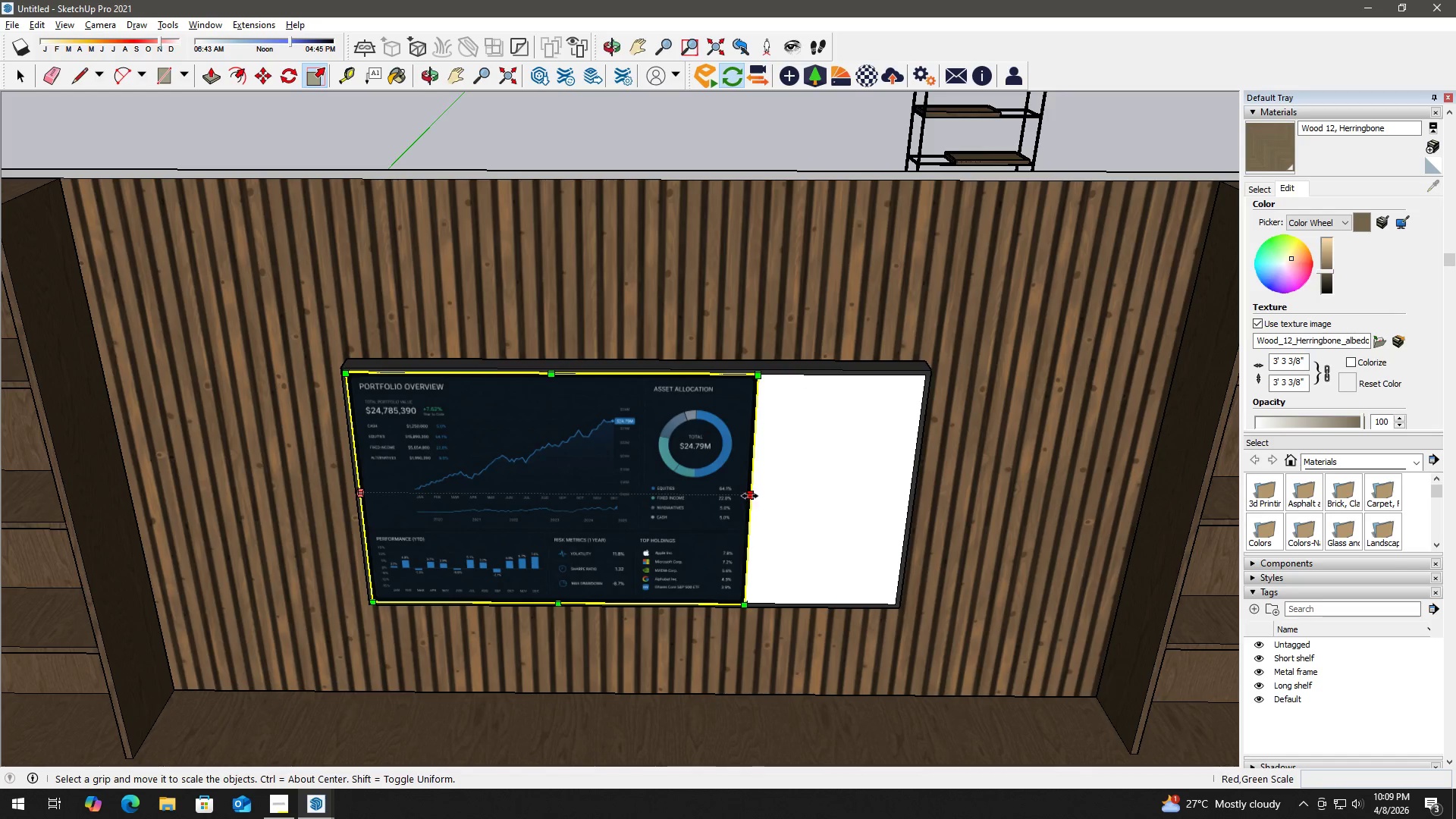 
left_click([750, 496])
 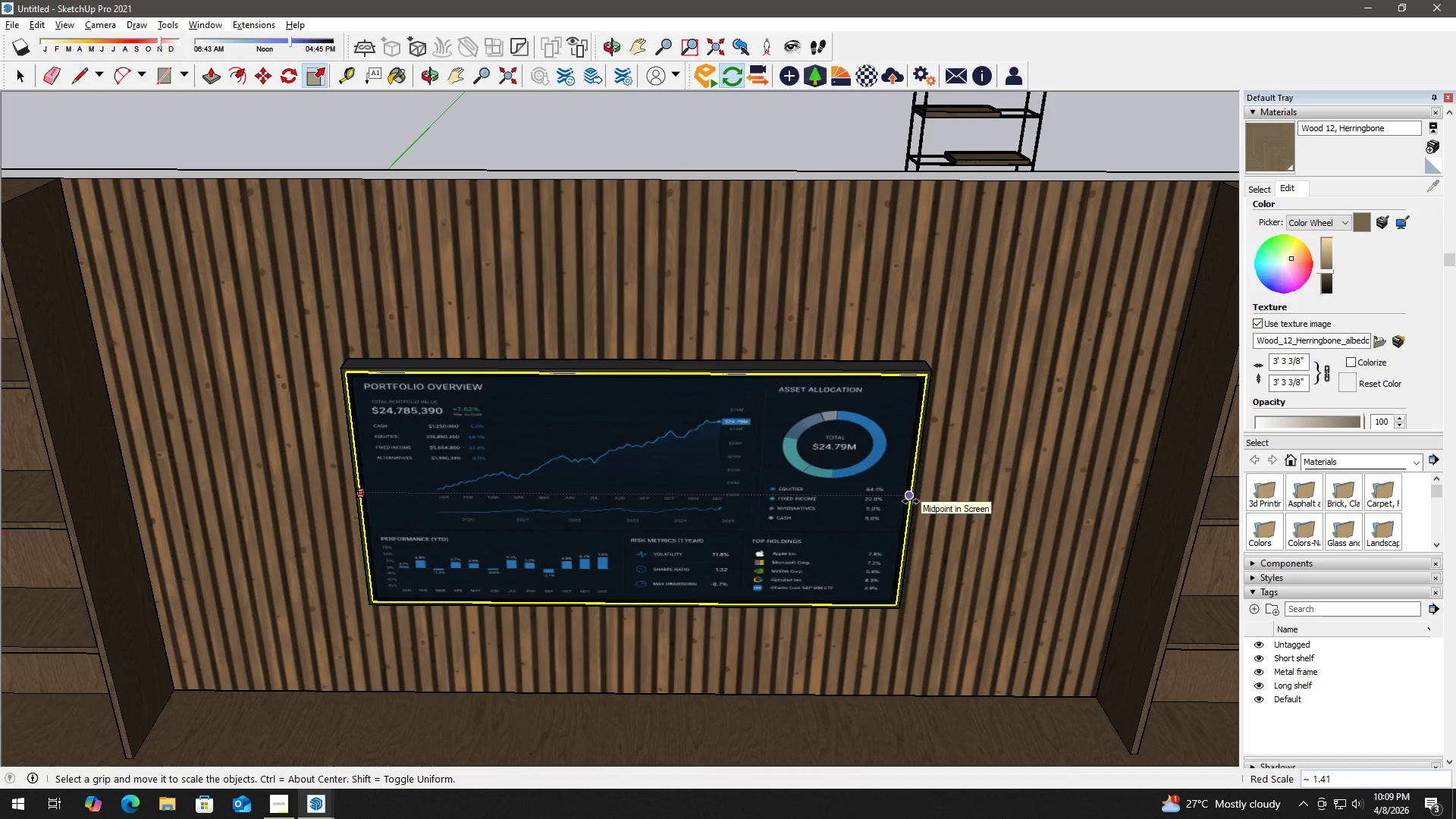 
left_click([910, 501])
 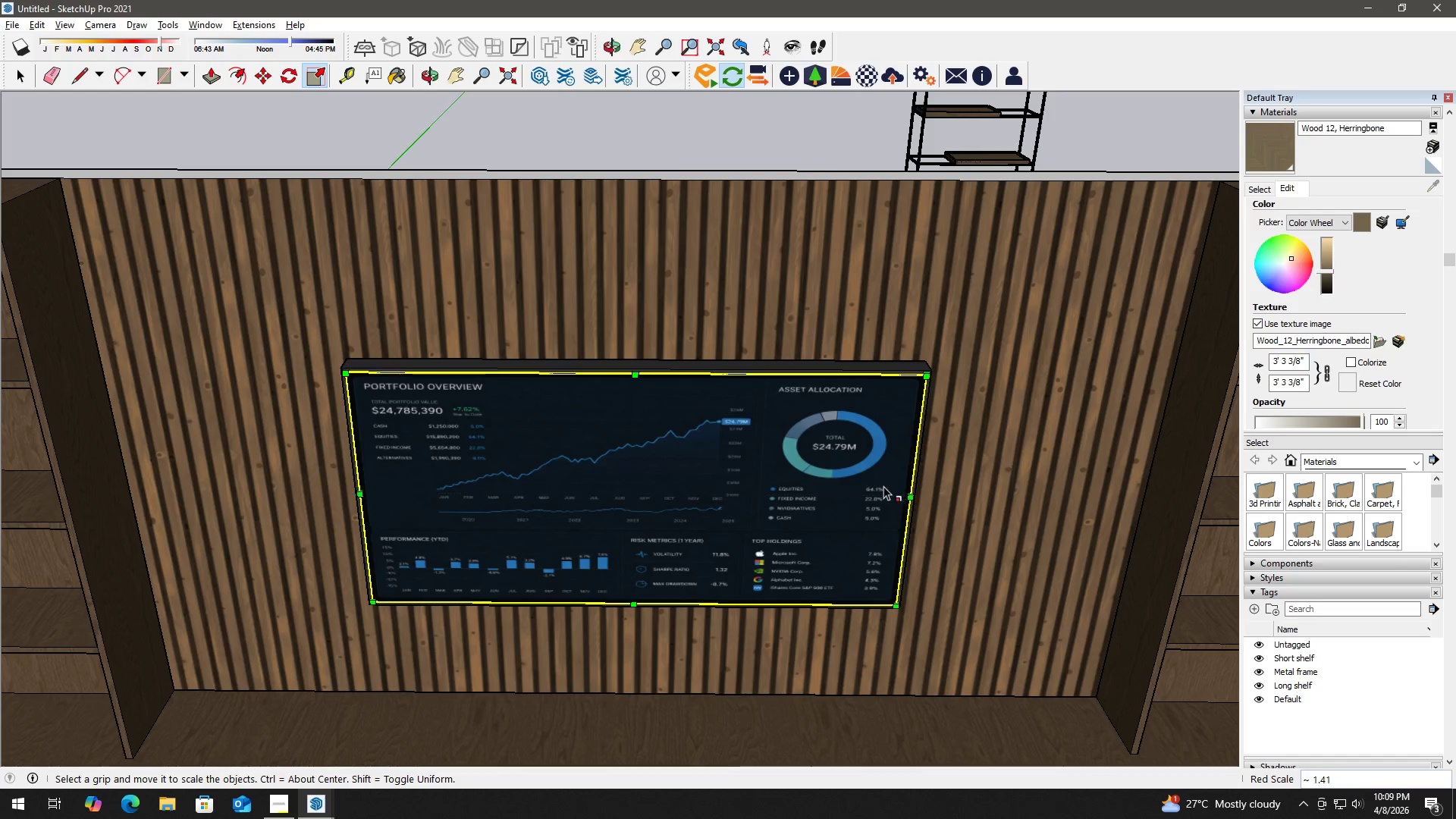 
key(Space)
 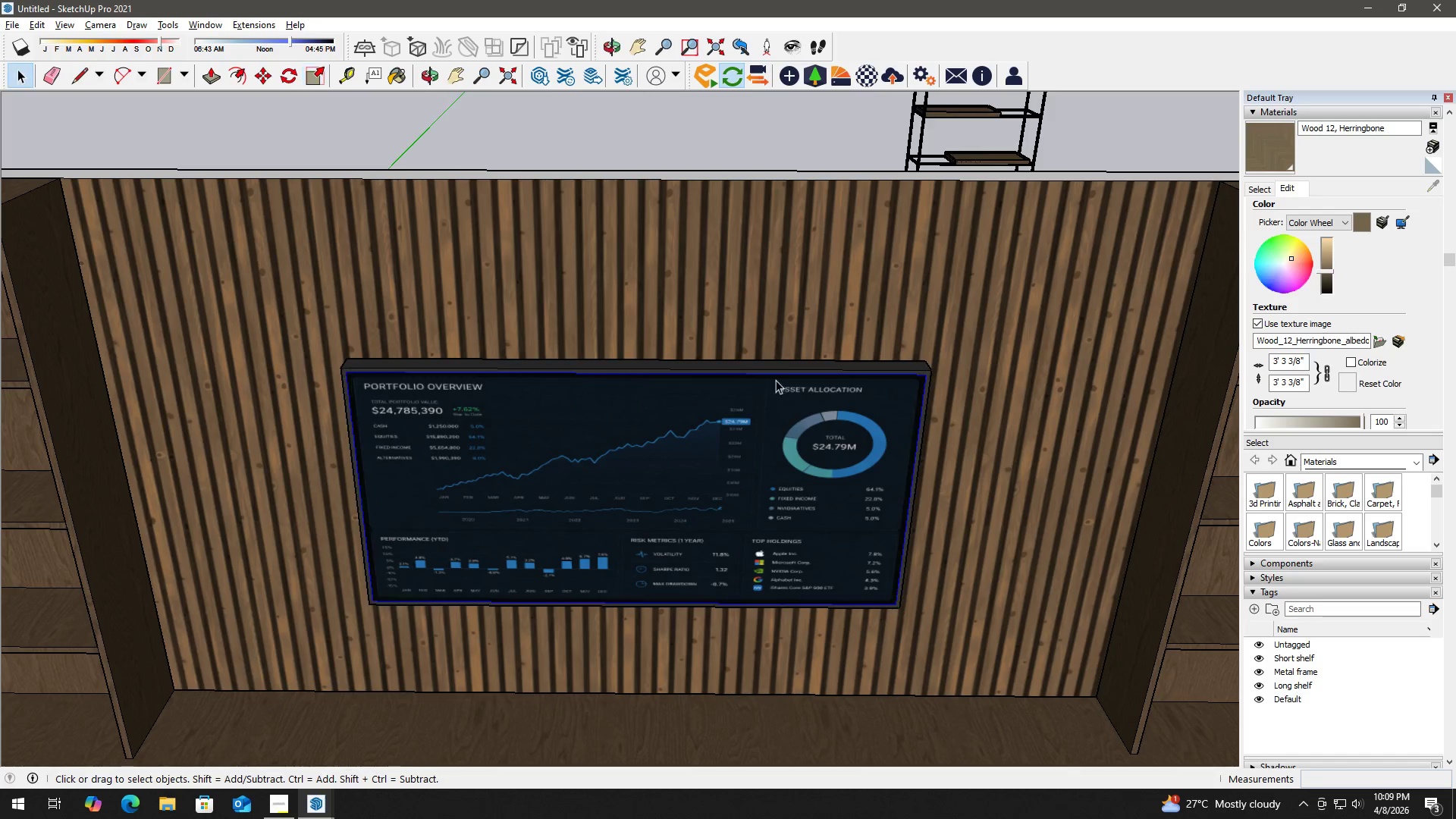 
key(Alt+Tab)
 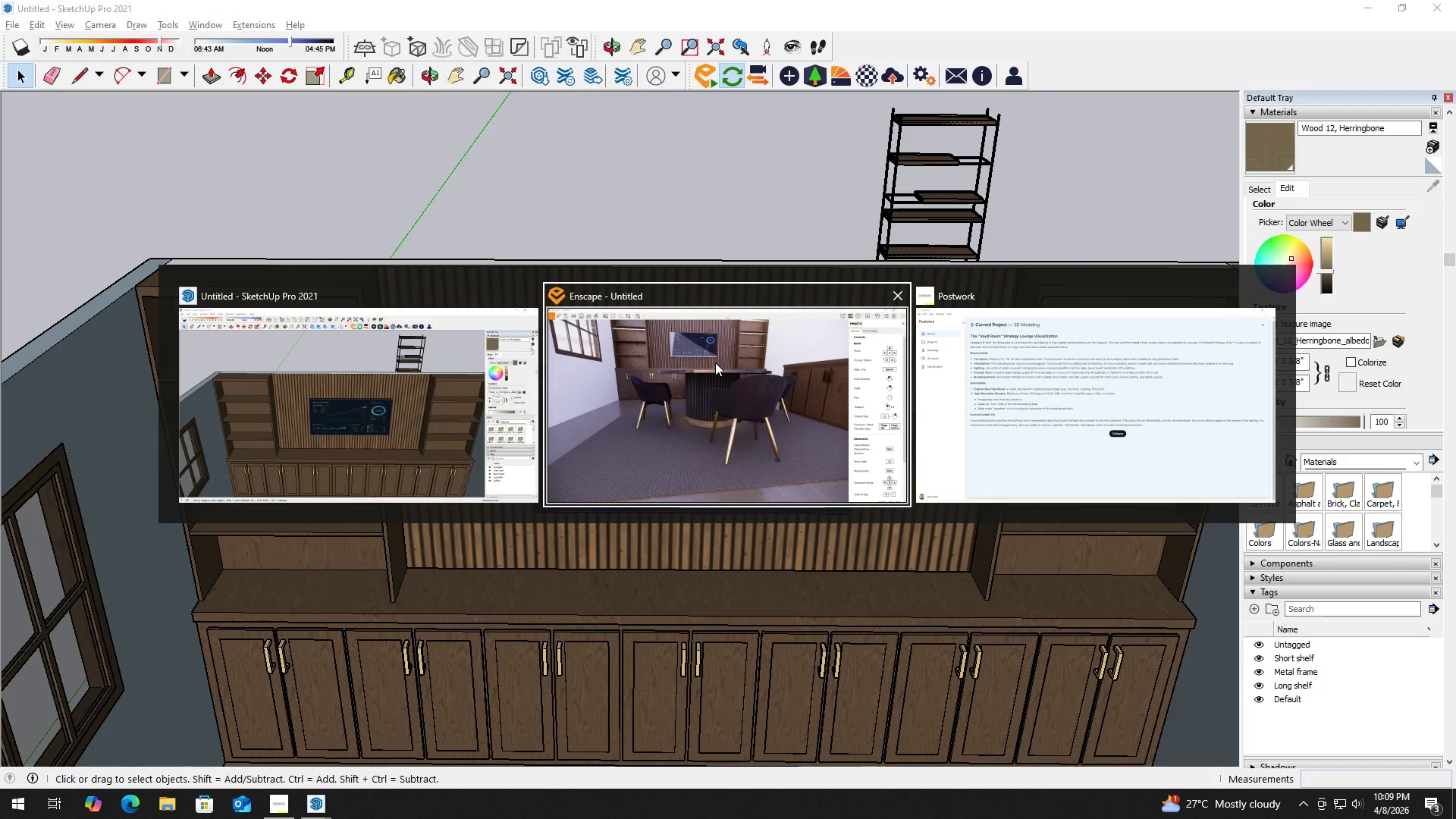 
scroll: coordinate [763, 389], scroll_direction: down, amount: 6.0
 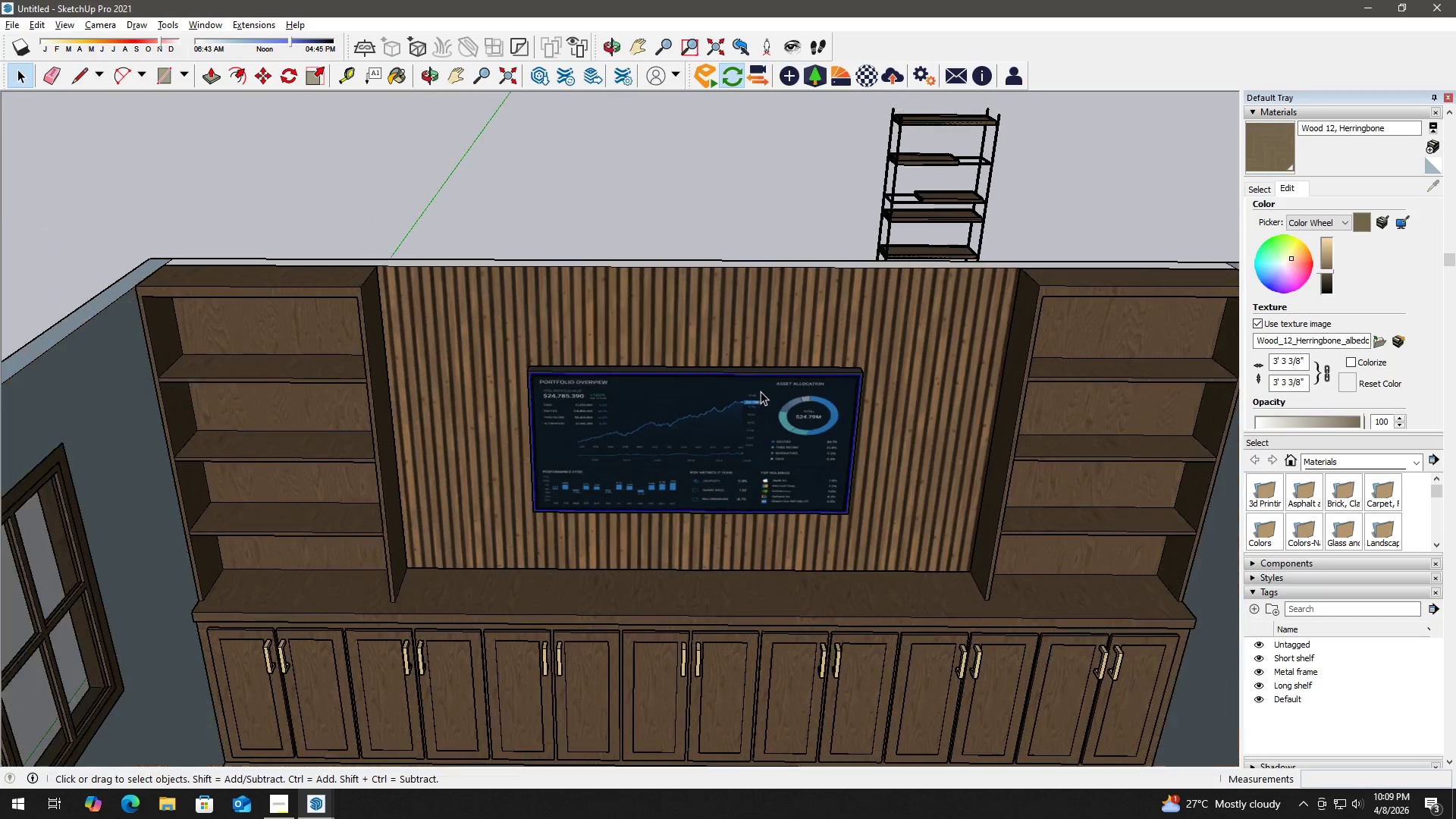 
left_click([714, 363])
 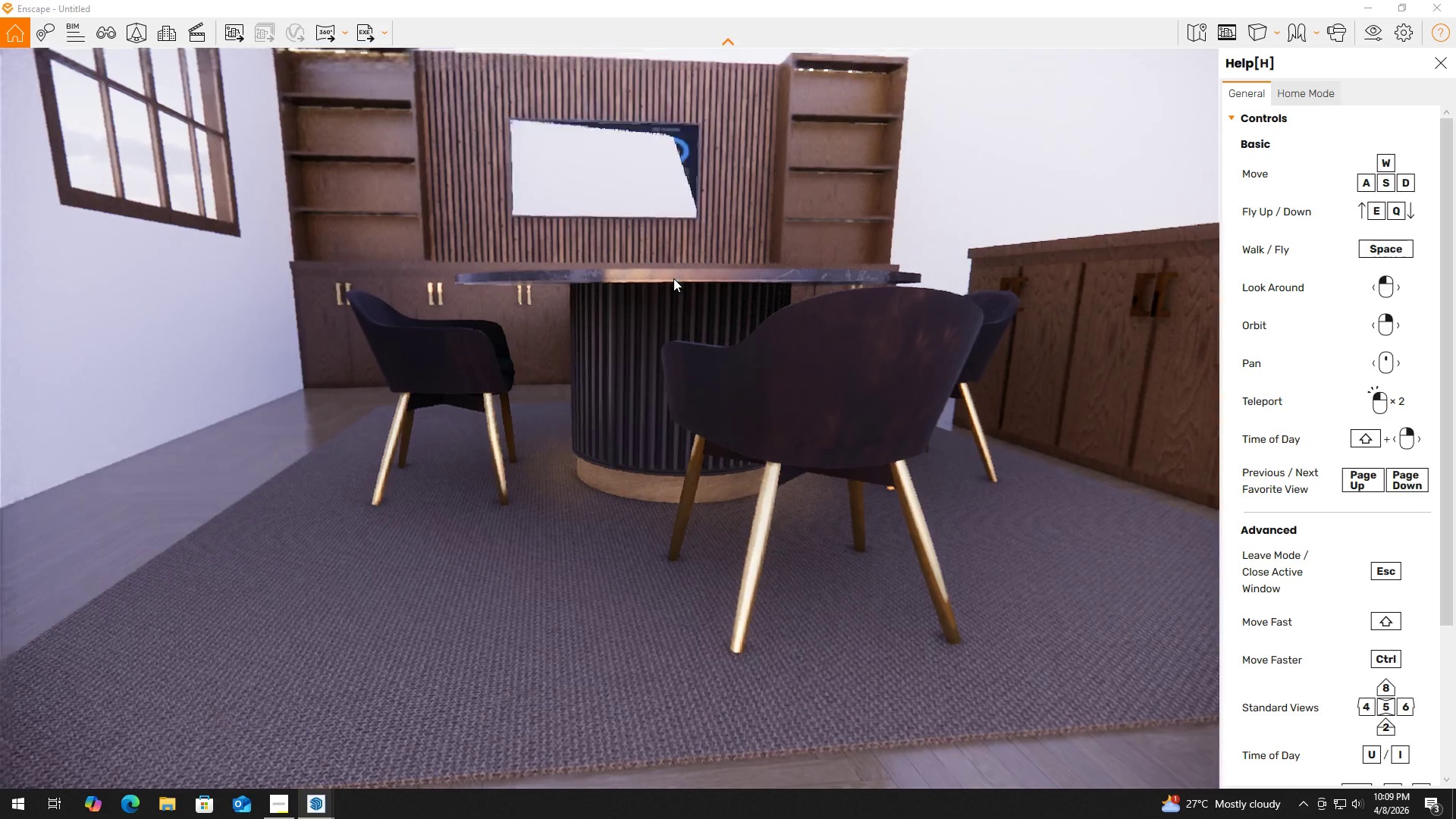 
key(Alt+AltLeft)
 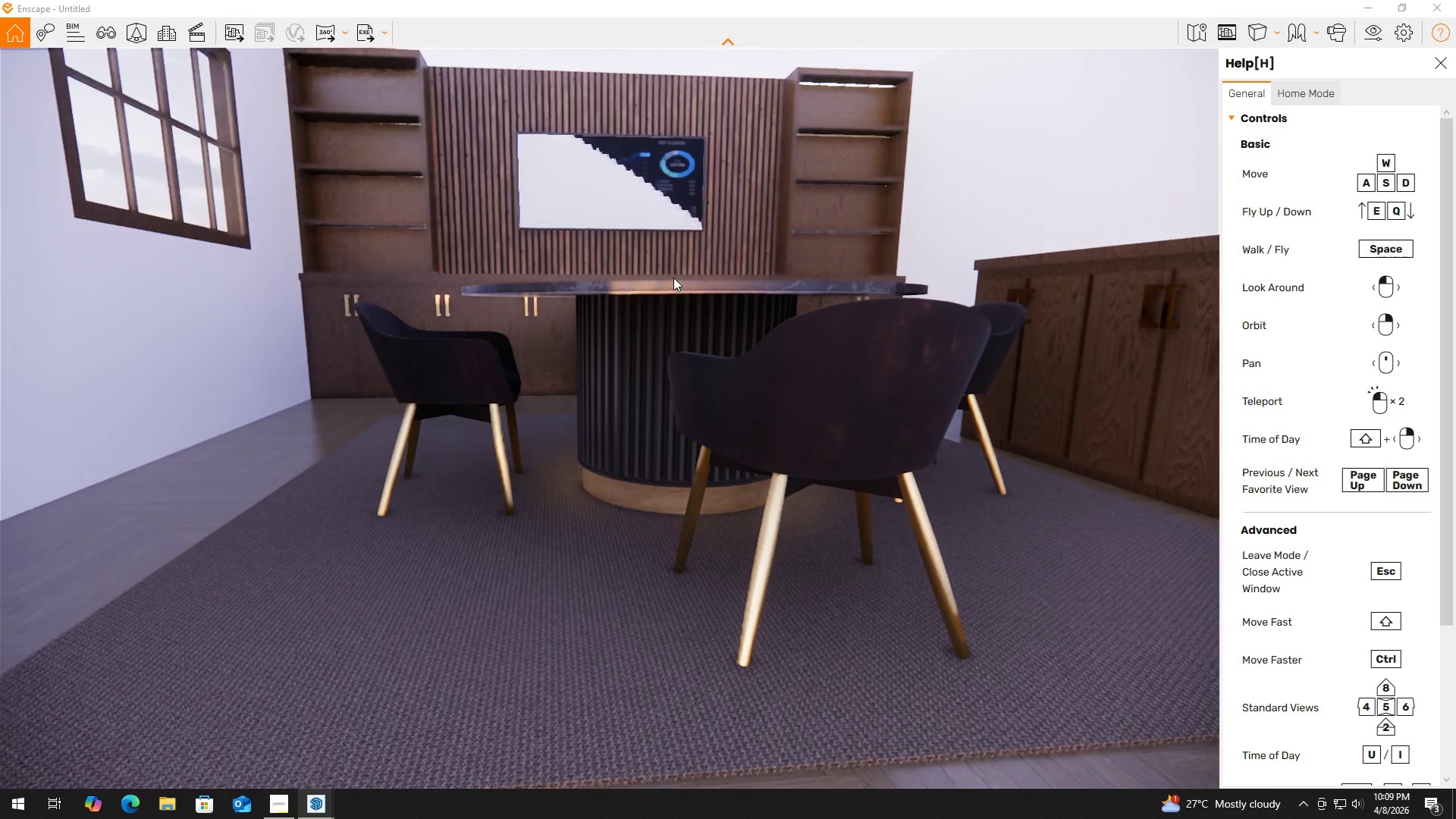 
key(Alt+Tab)
 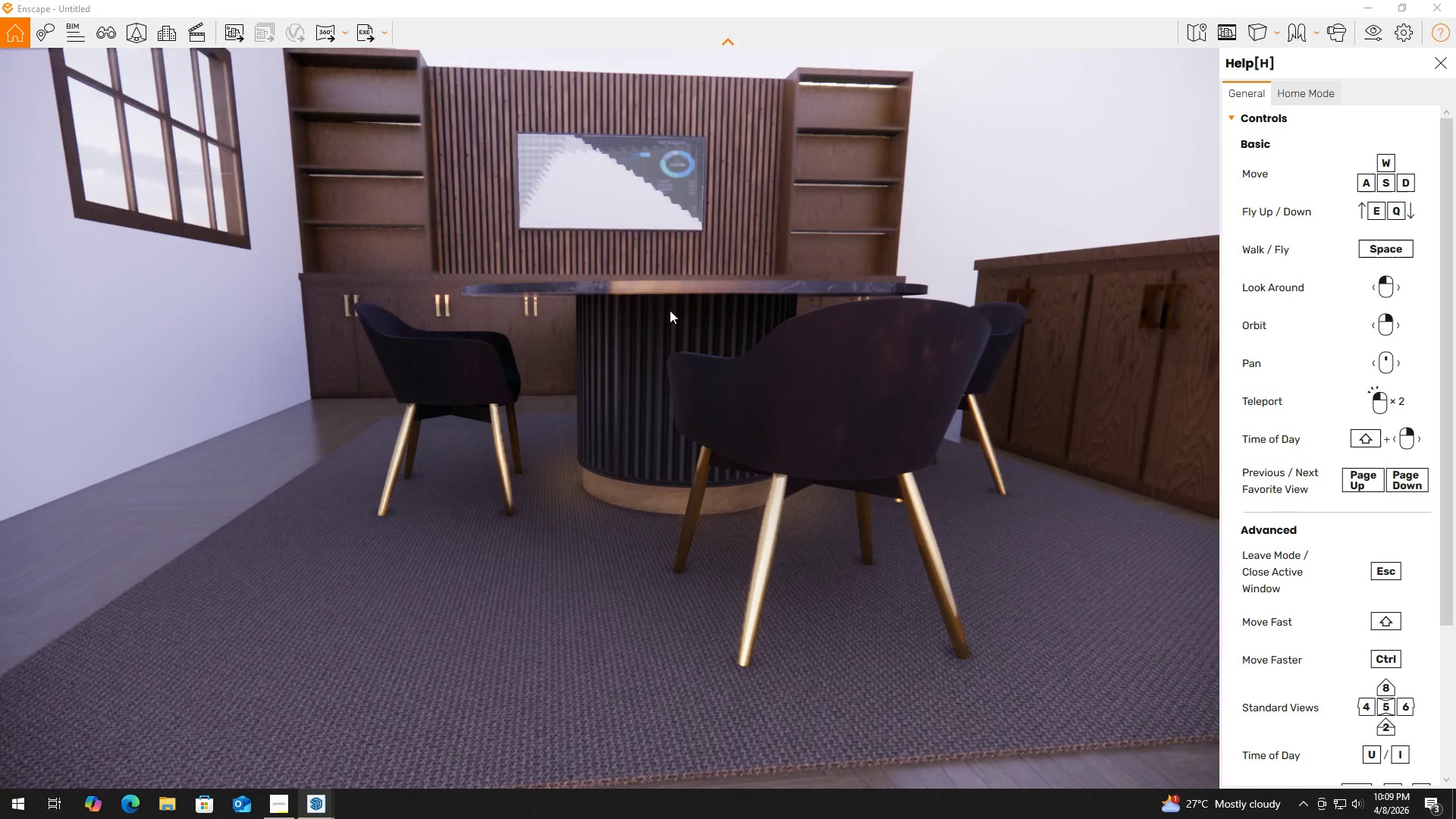 
key(Alt+Tab)
 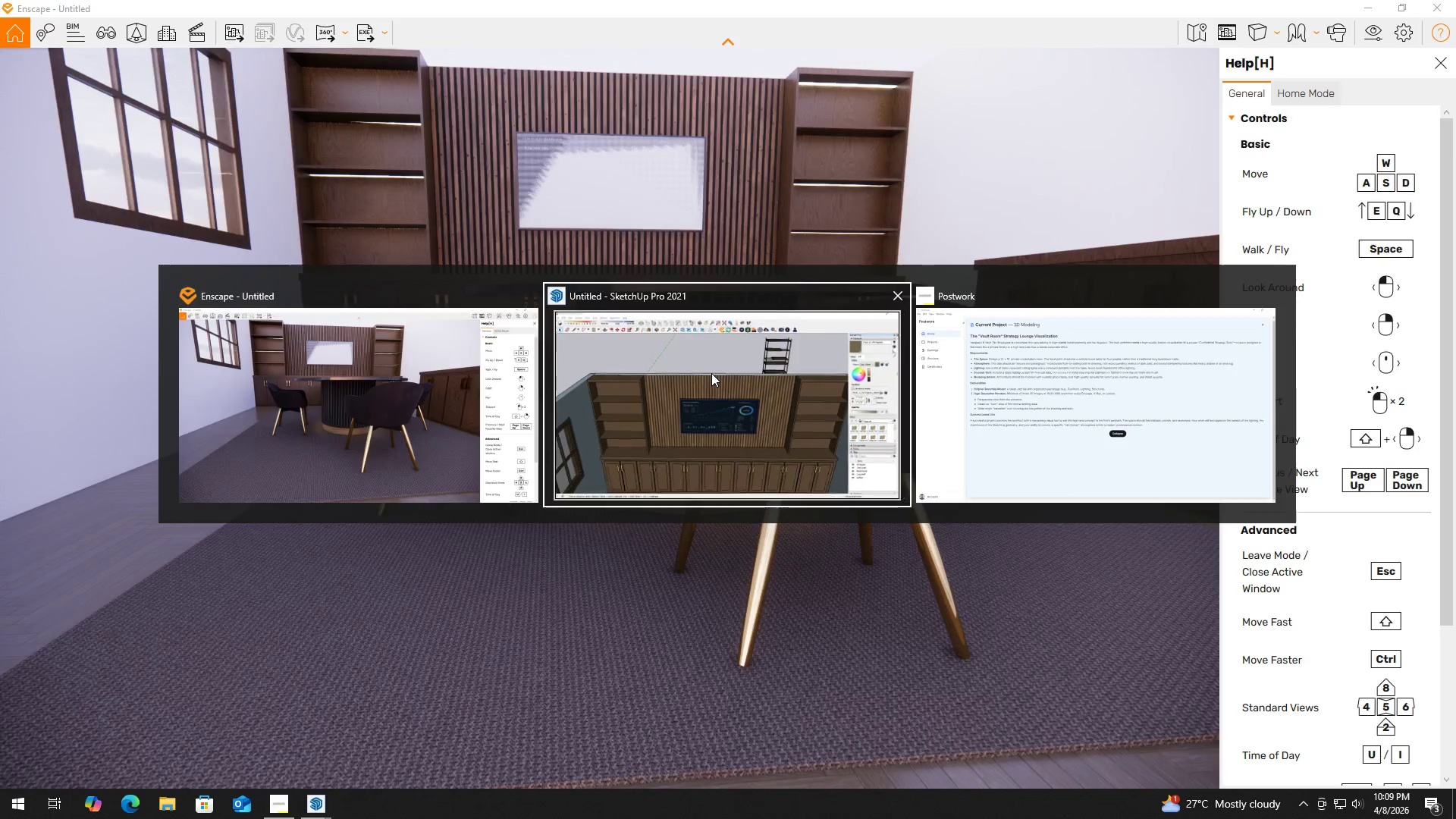 
scroll: coordinate [757, 427], scroll_direction: up, amount: 8.0
 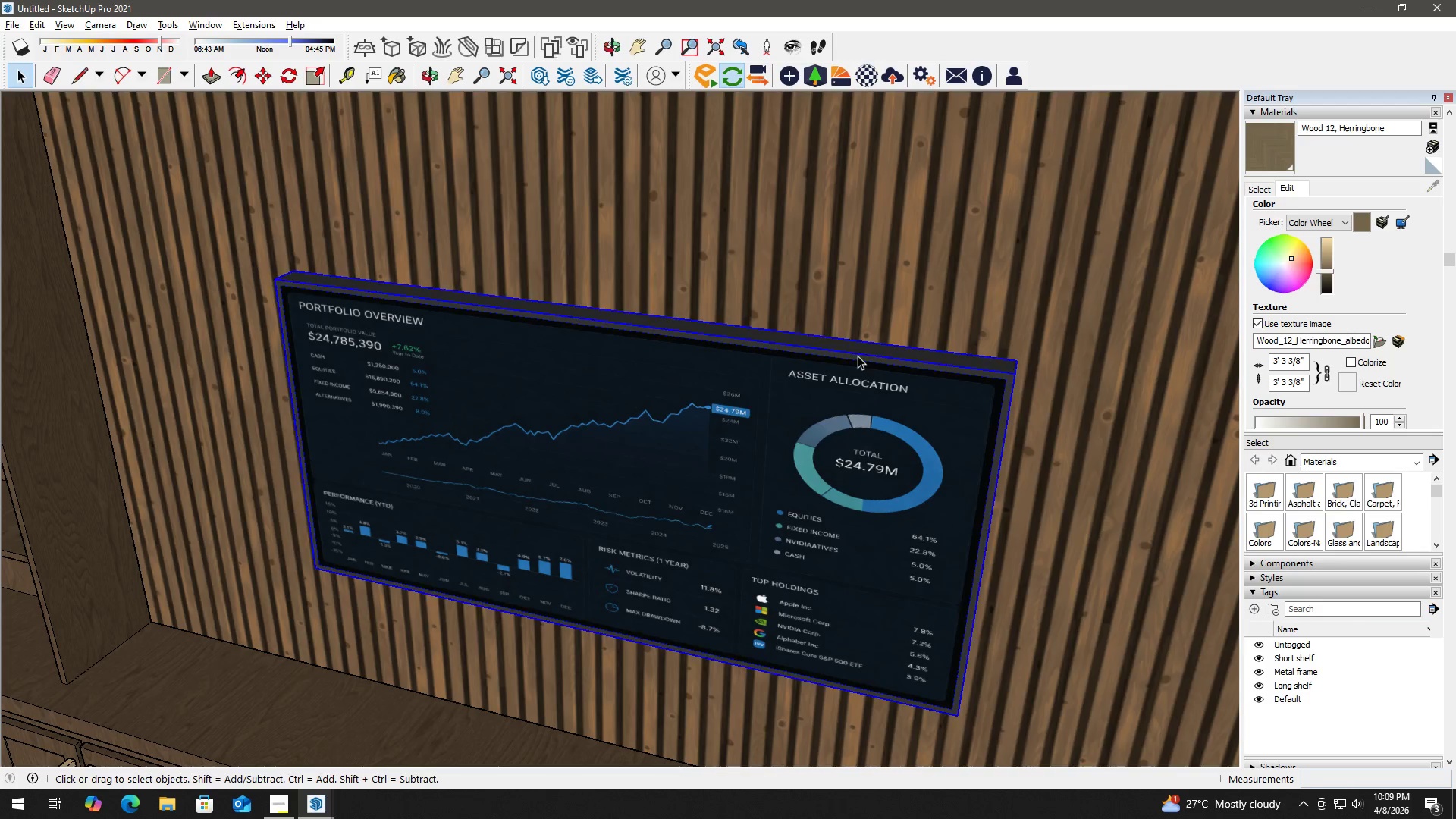 
double_click([861, 351])
 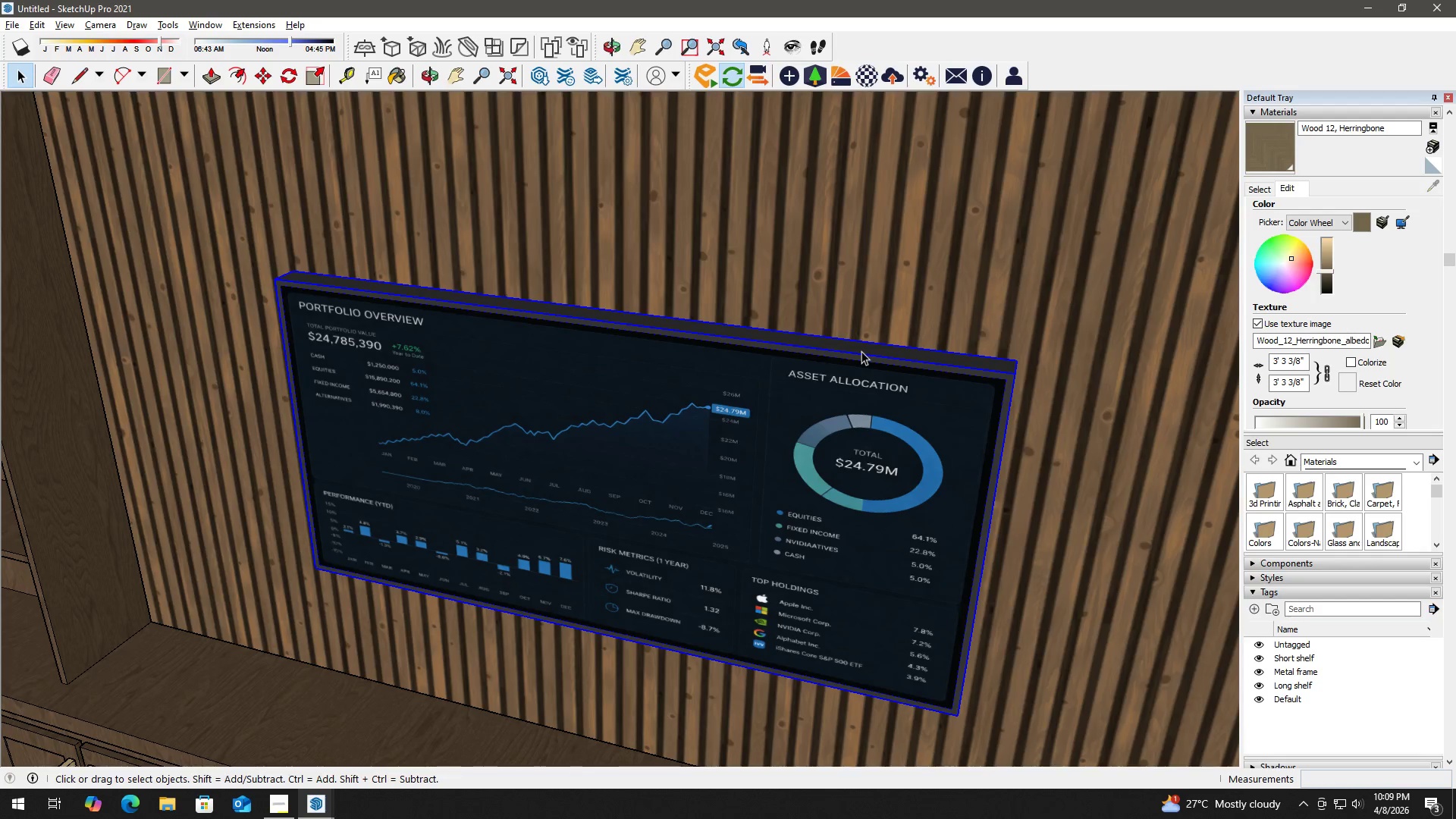 
triple_click([861, 351])
 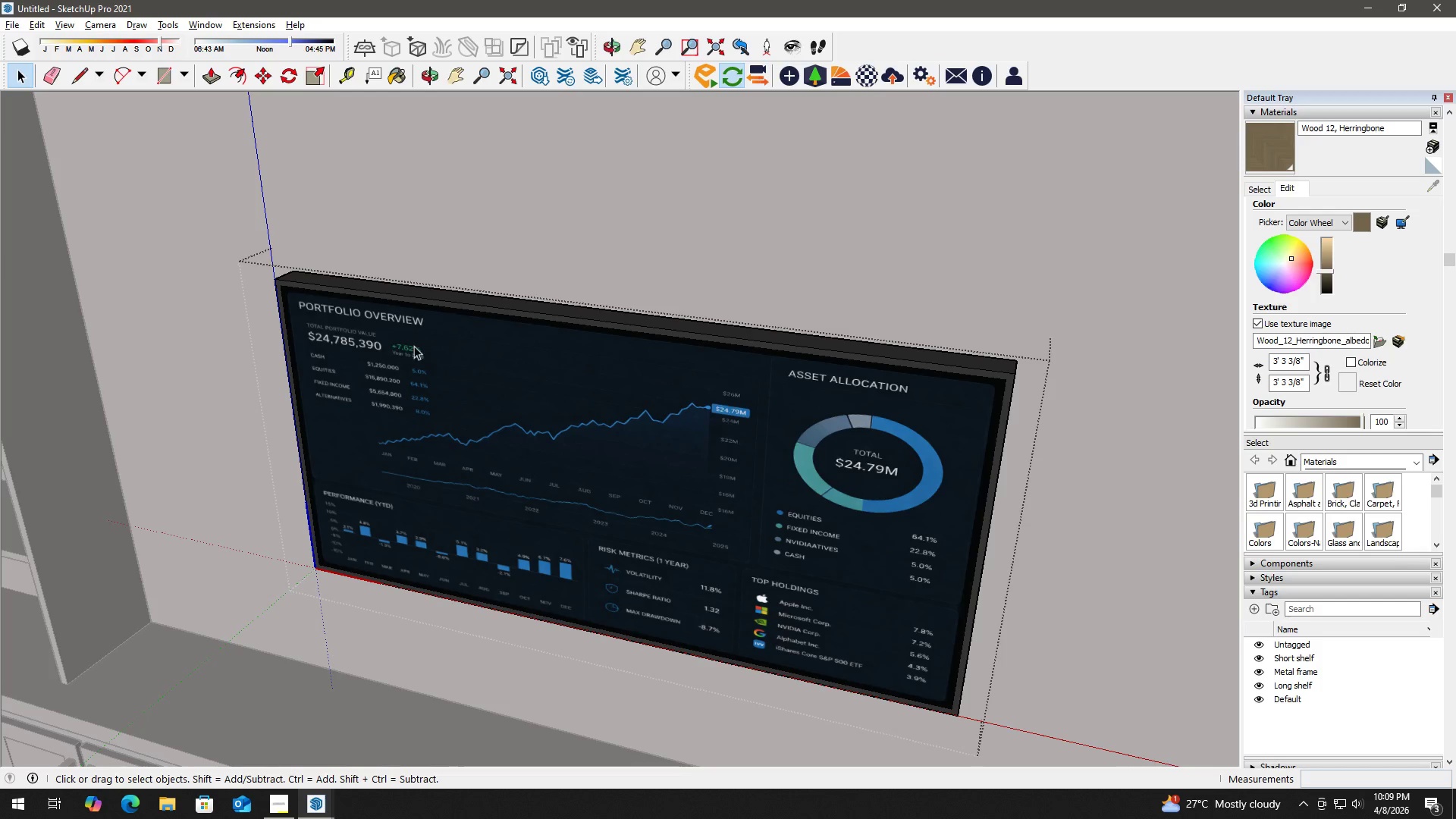 
left_click([507, 373])
 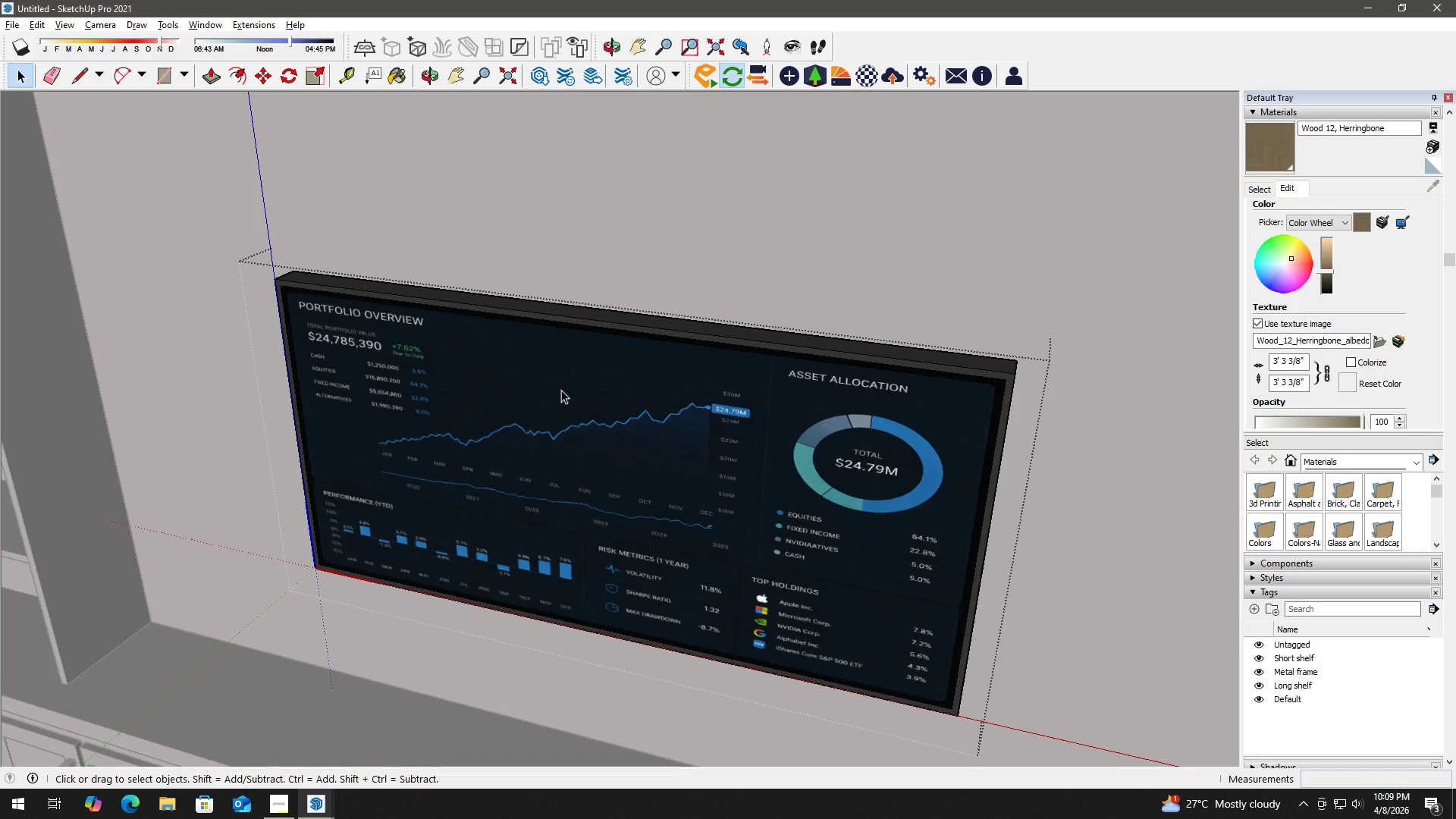 
key(P)
 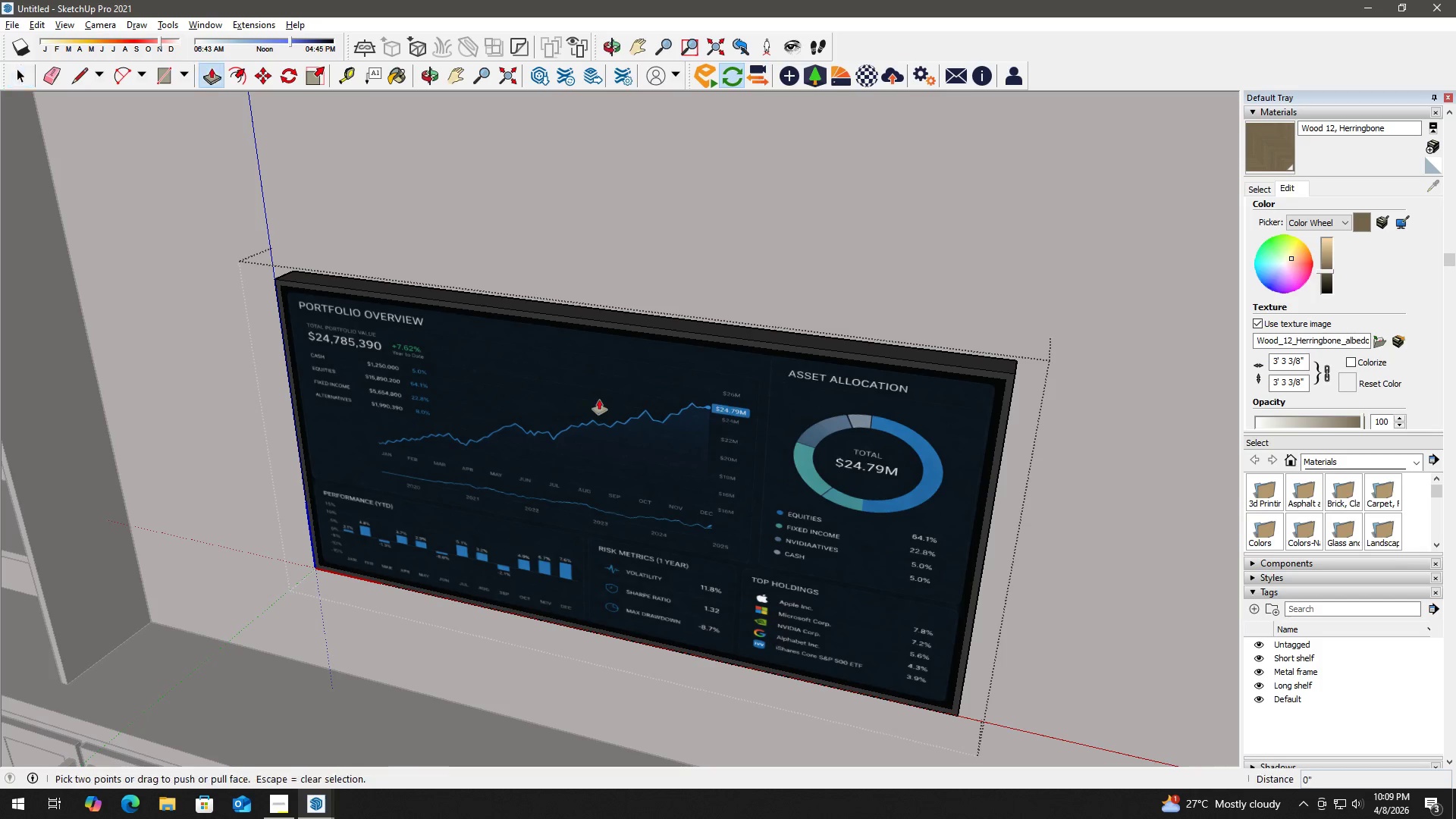 
left_click([599, 400])
 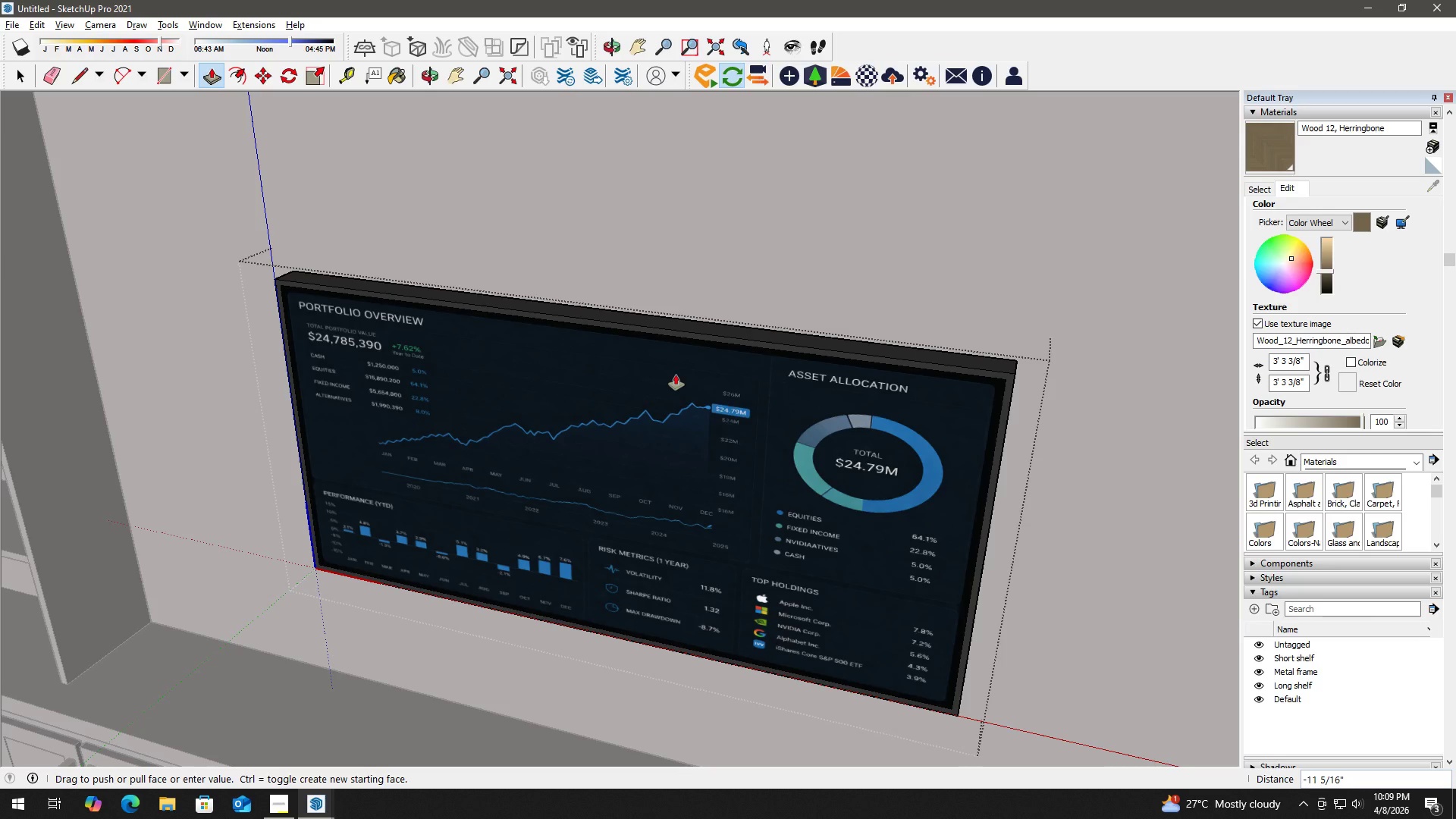 
key(Numpad1)
 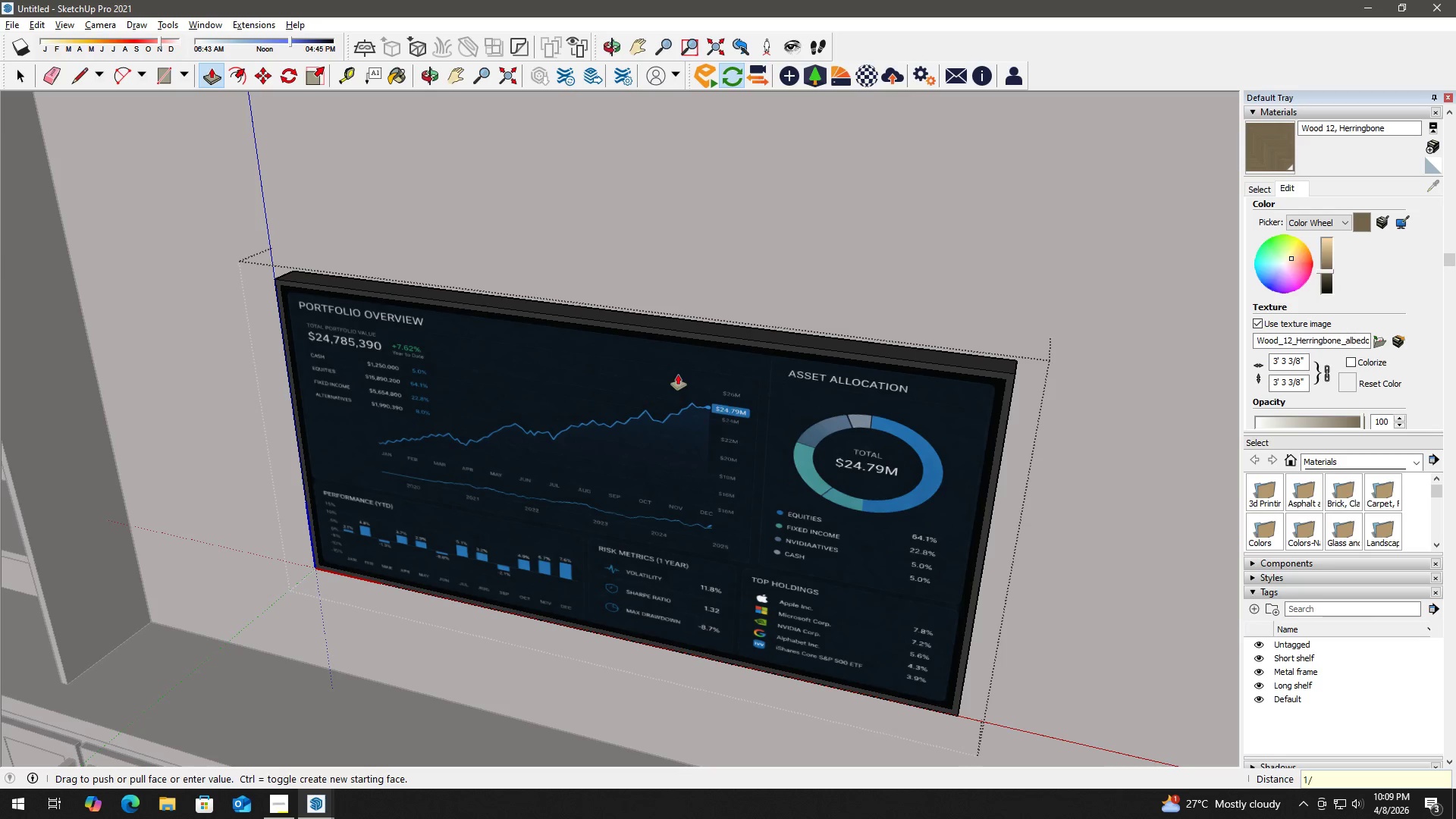 
key(NumpadDivide)
 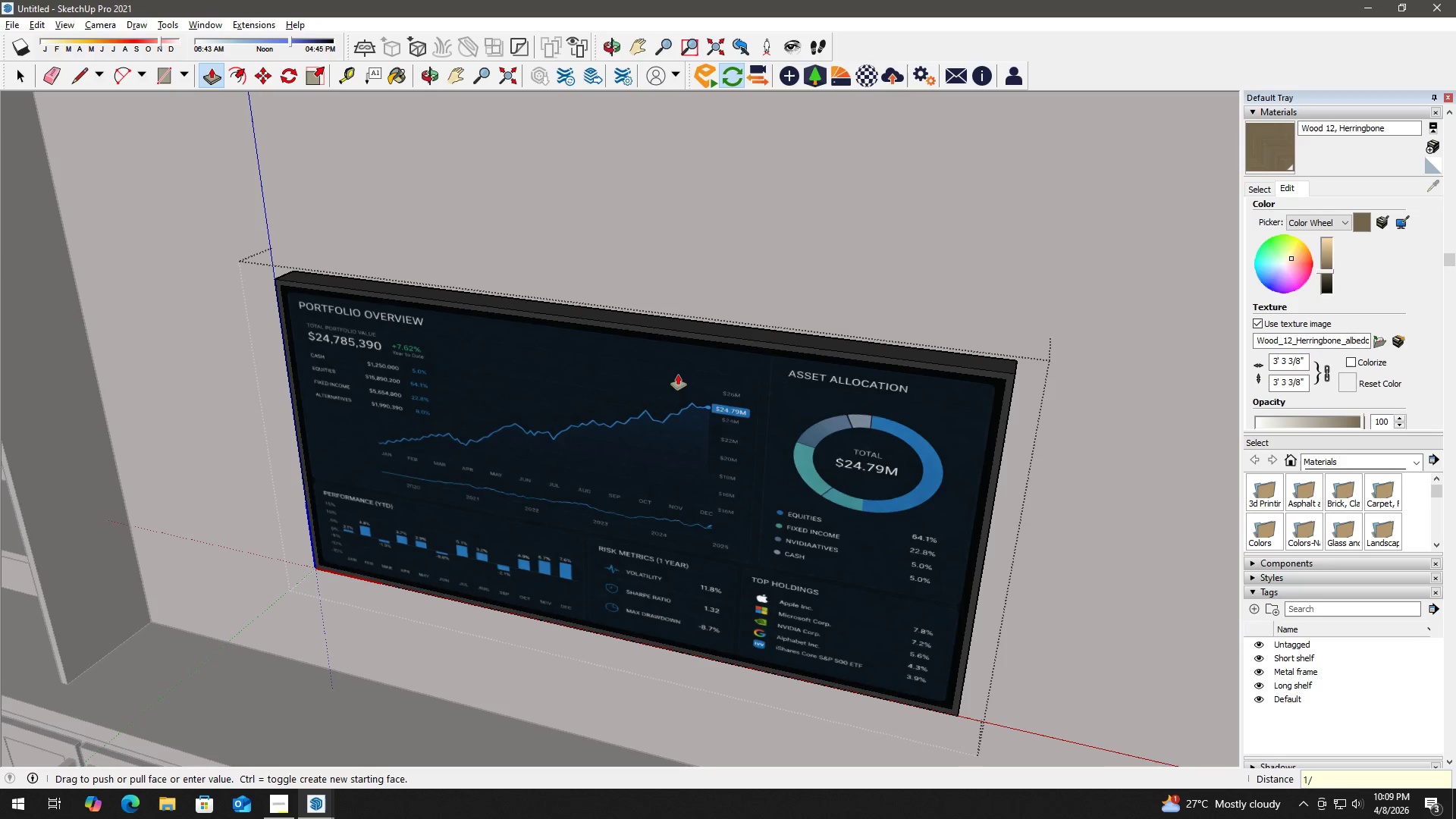 
key(Numpad2)
 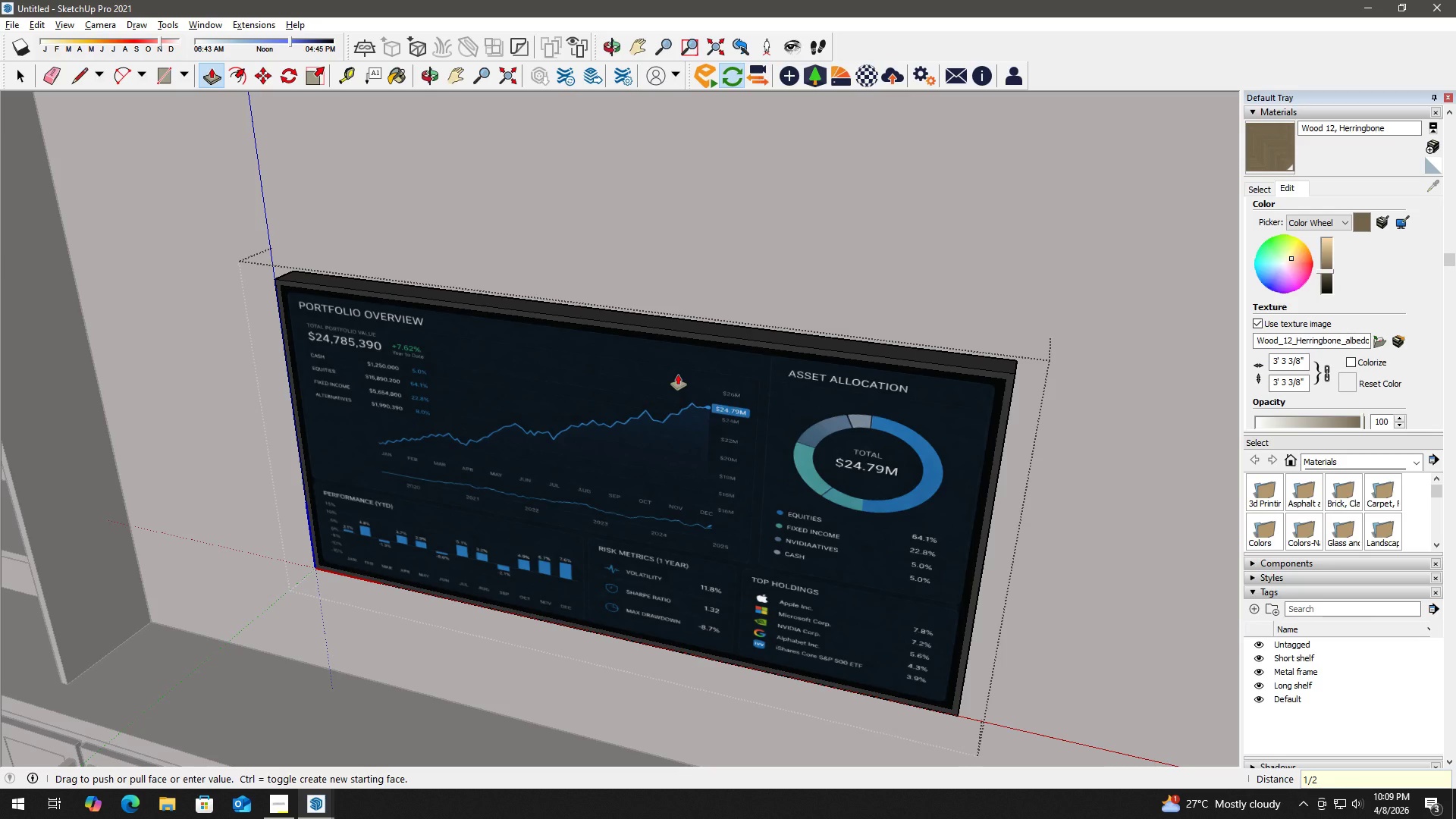 
key(Shift+Quote)
 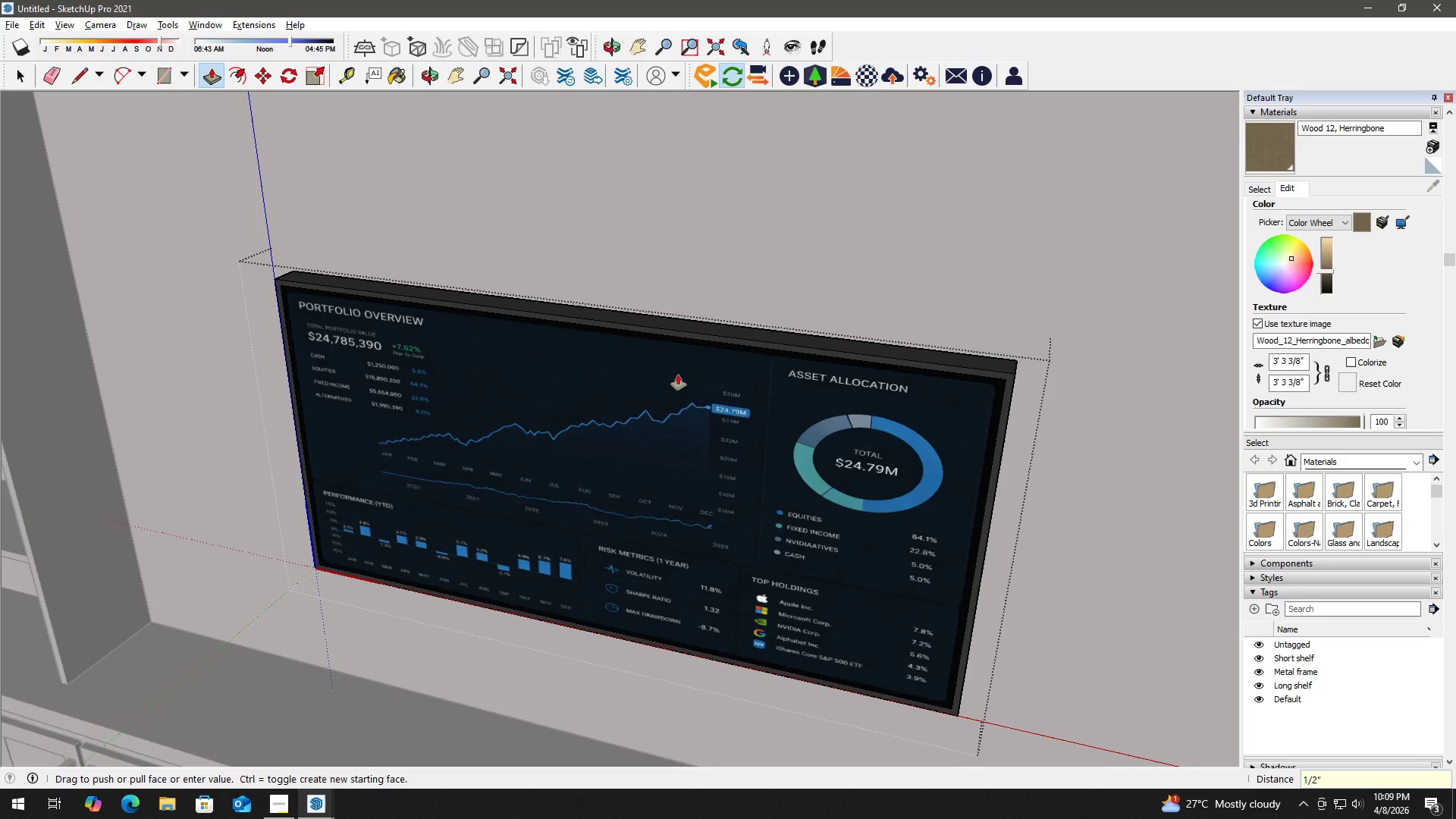 
key(Enter)
 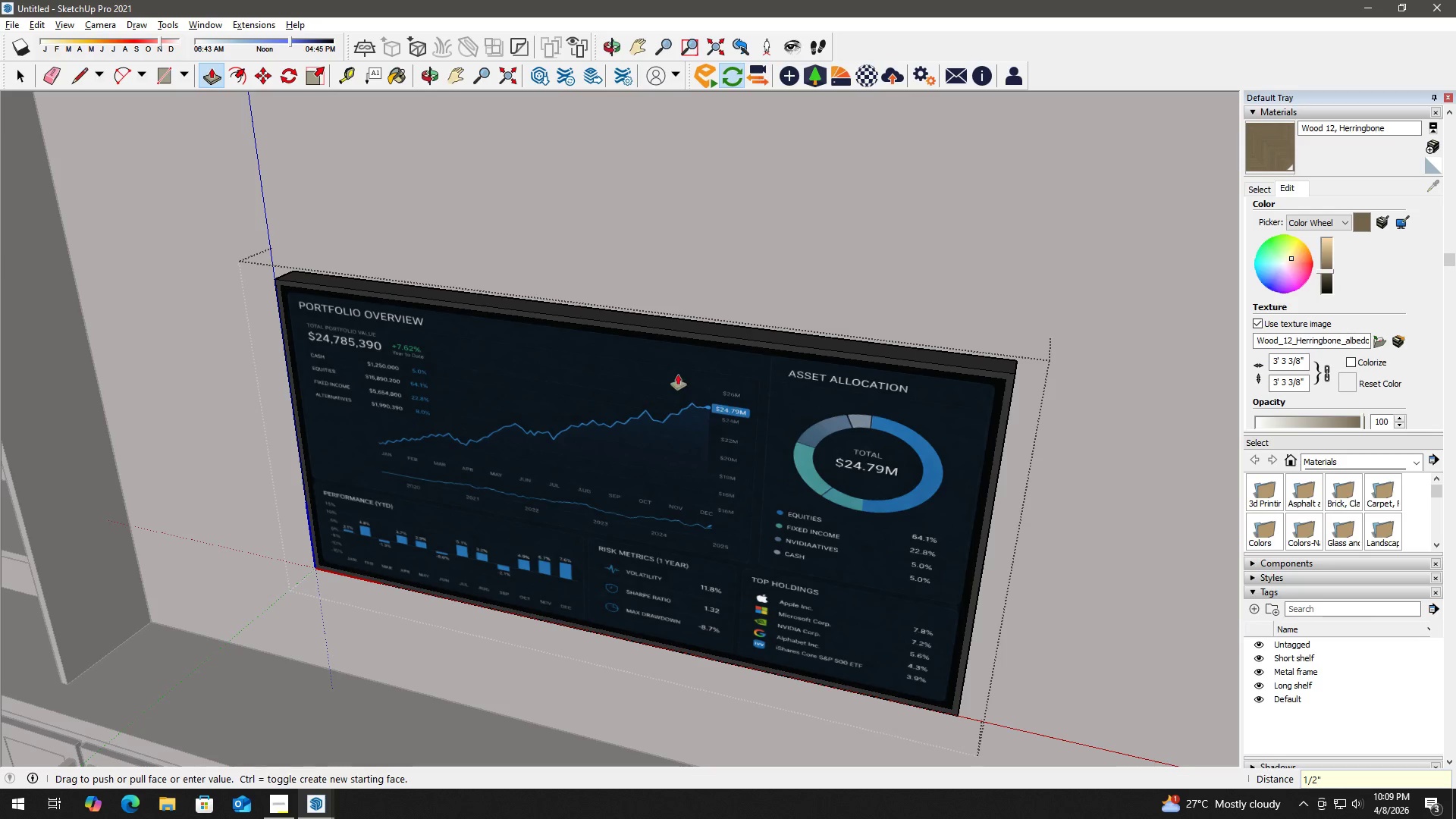 
key(Space)
 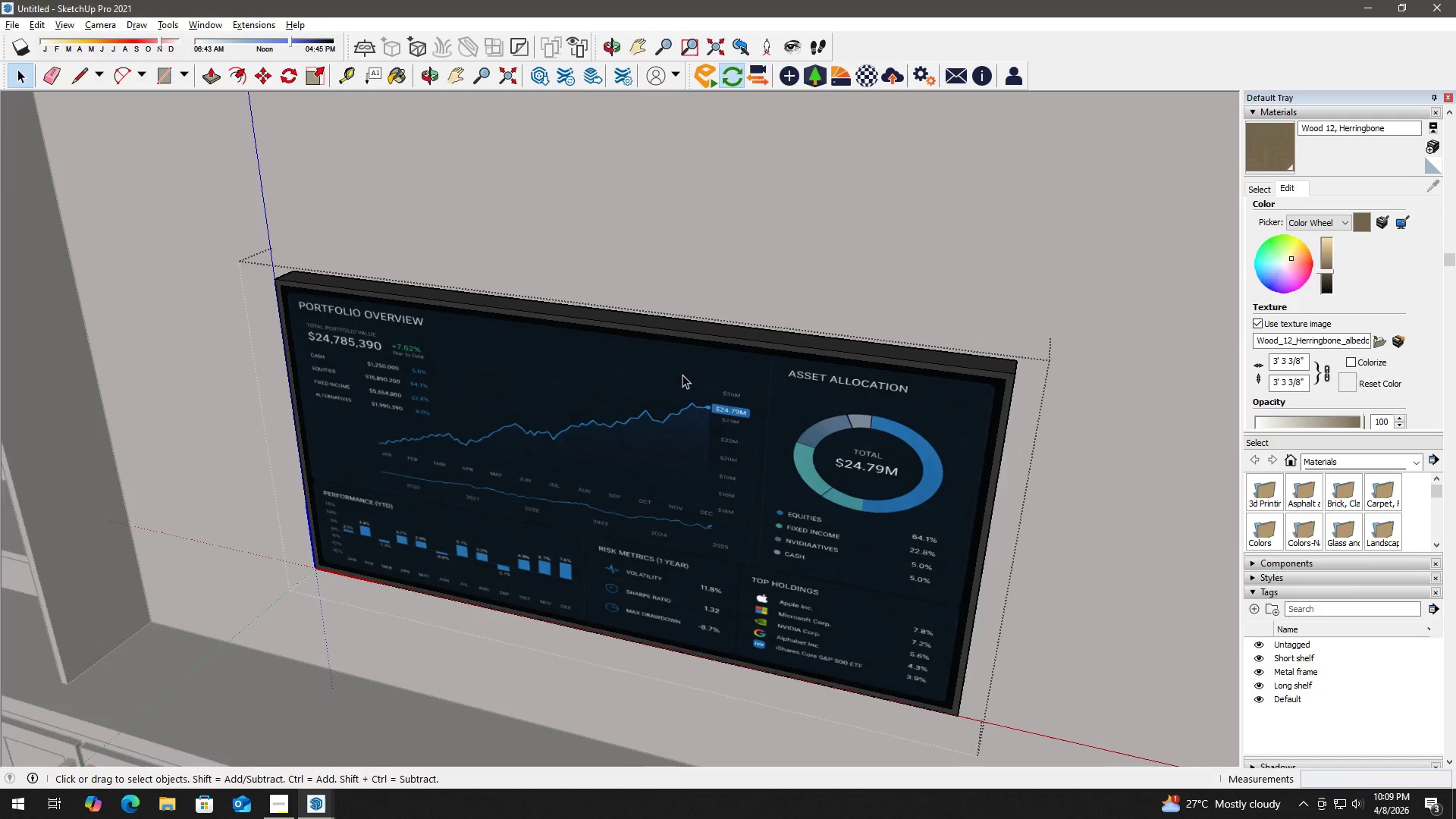 
key(Escape)
 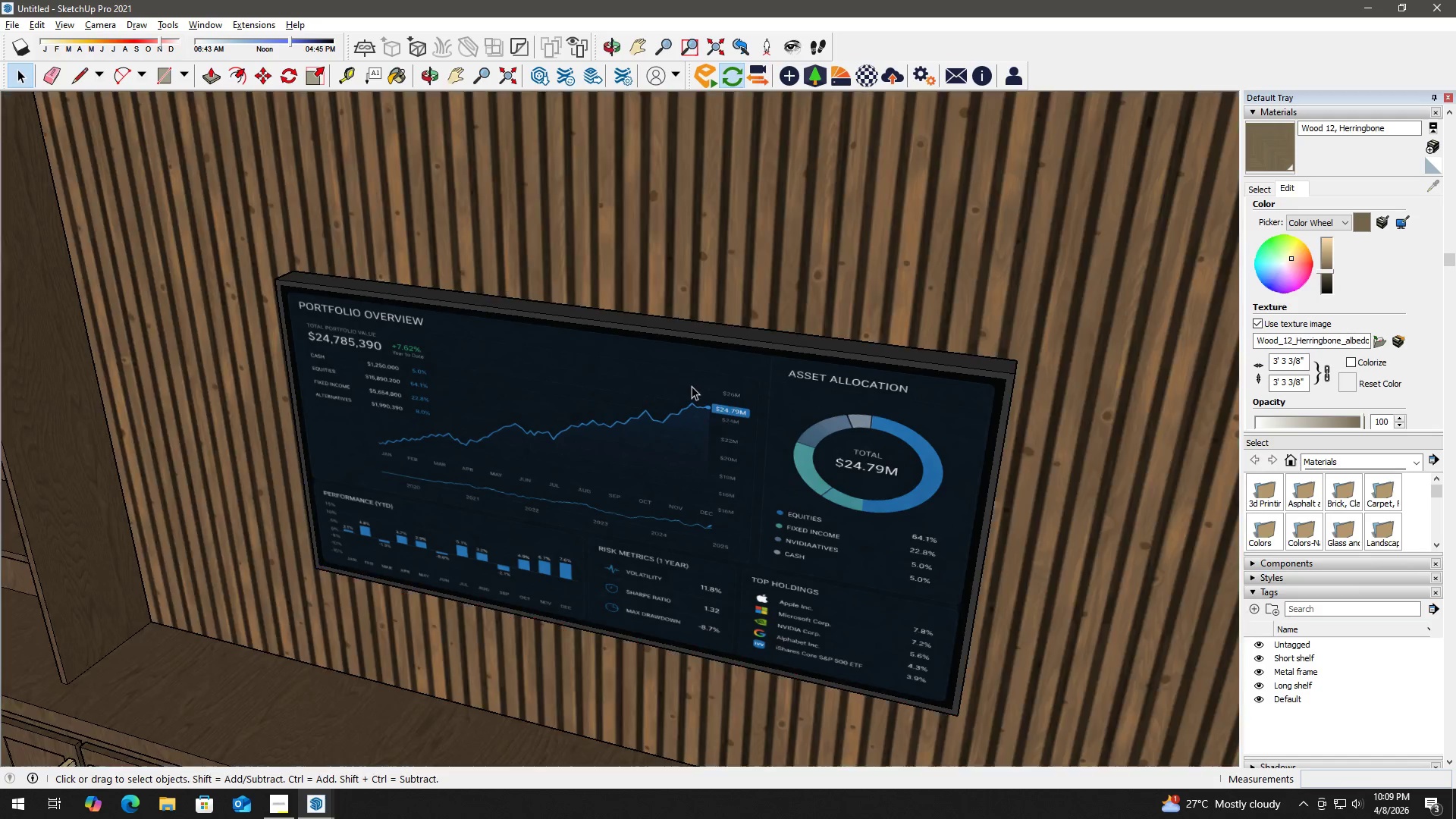 
key(Escape)
 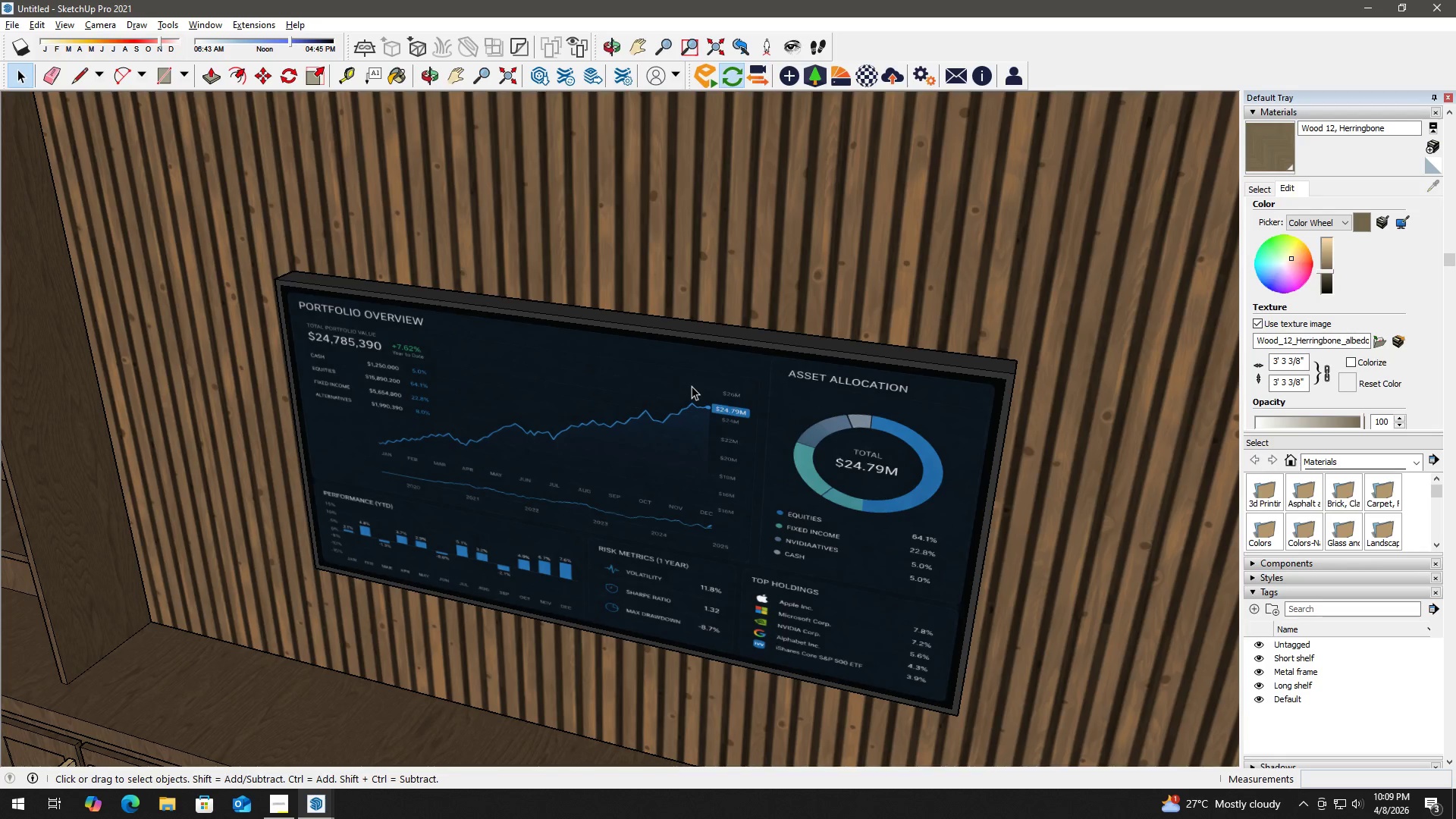 
key(Escape)
 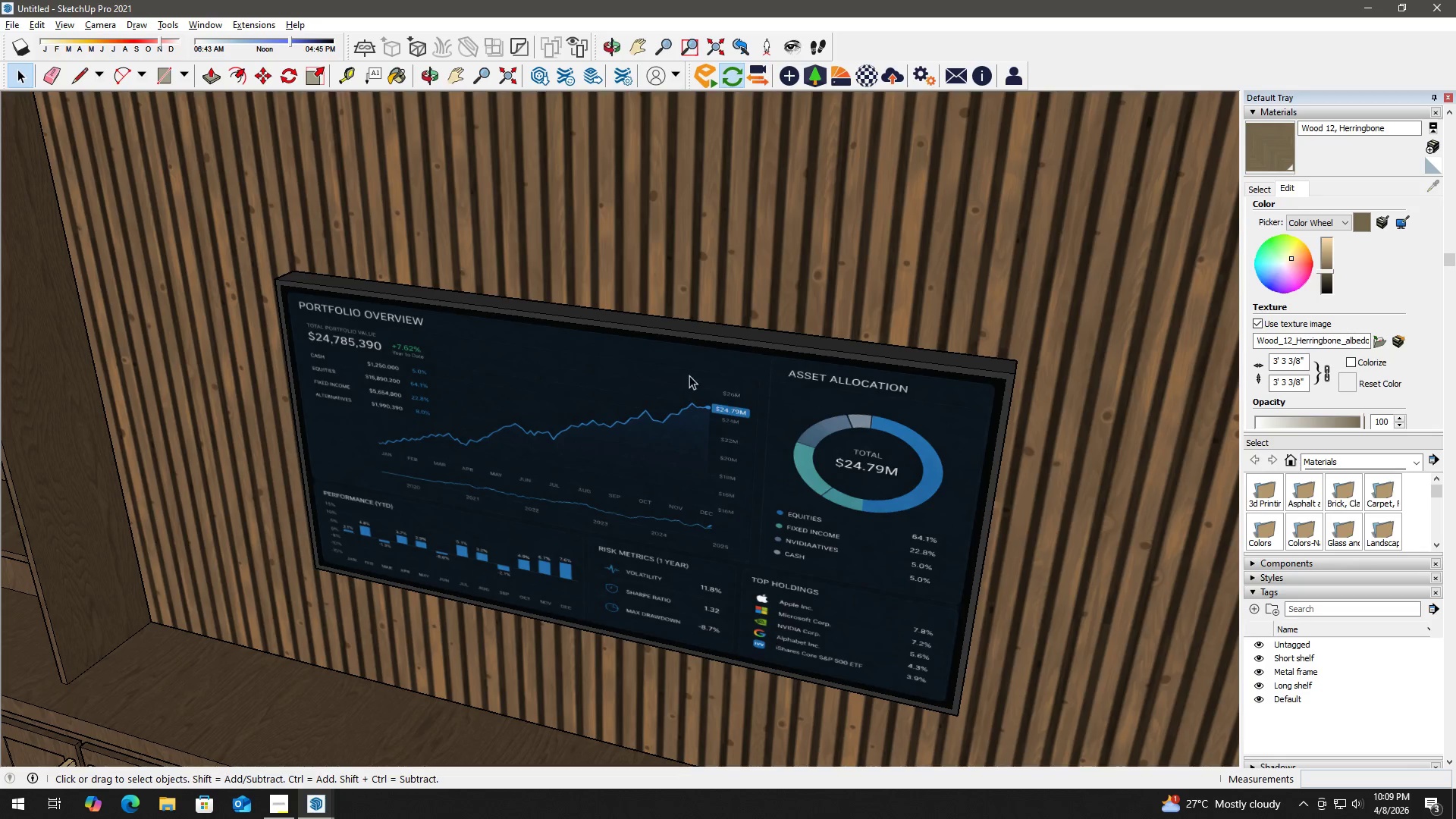 
key(Alt+Tab)
 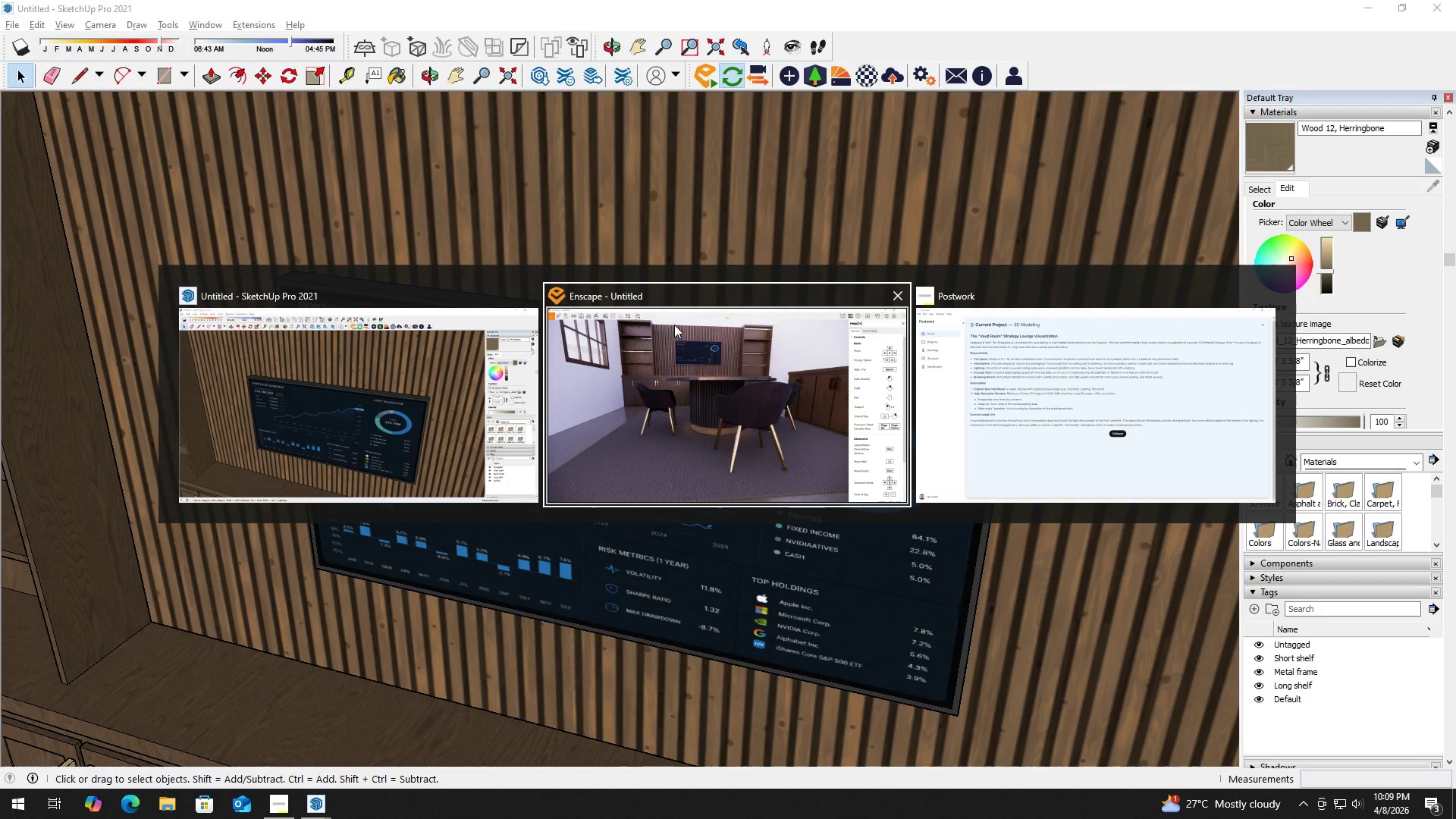 
left_click([690, 355])
 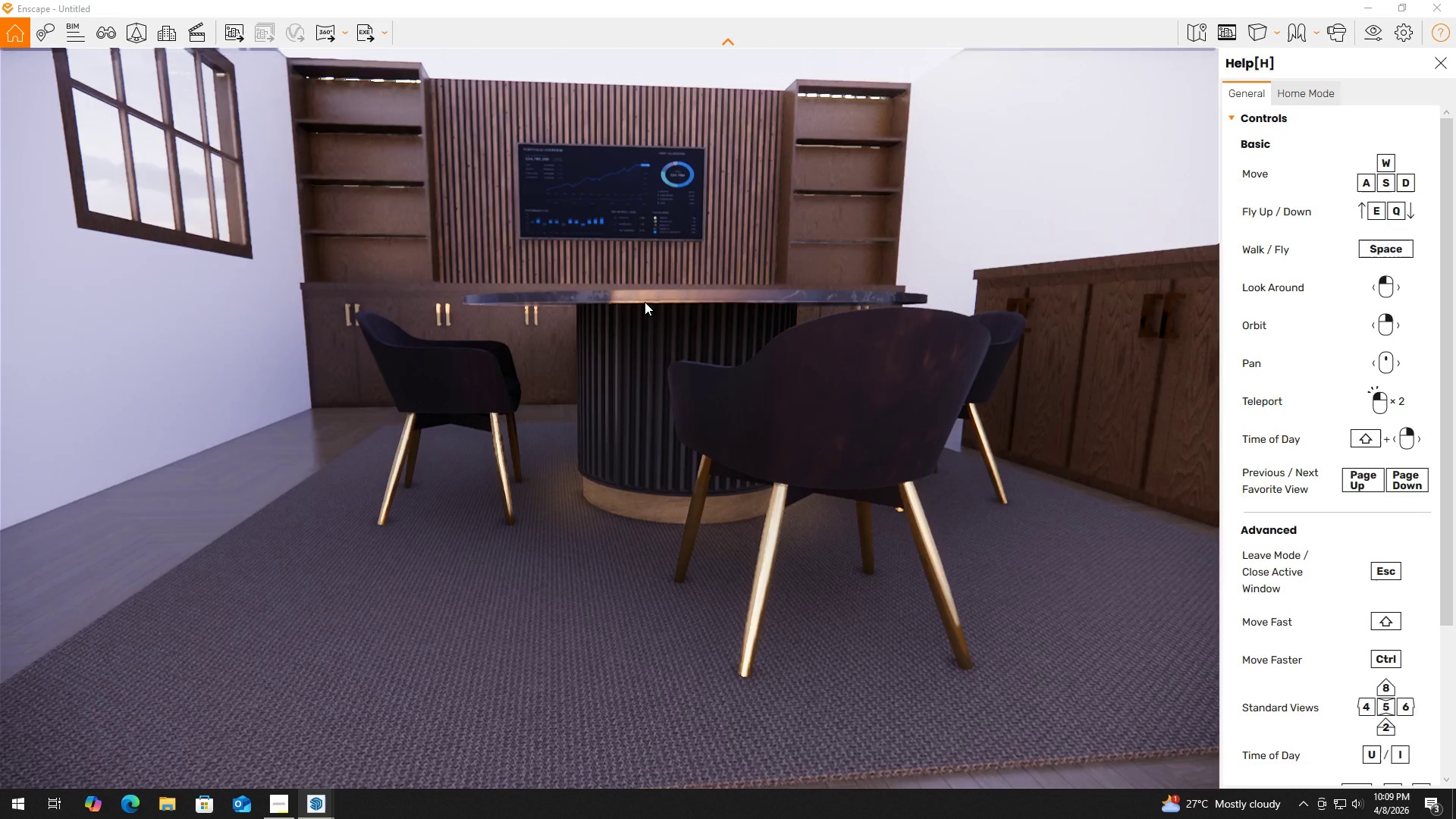 
hold_key(key=A, duration=0.36)
 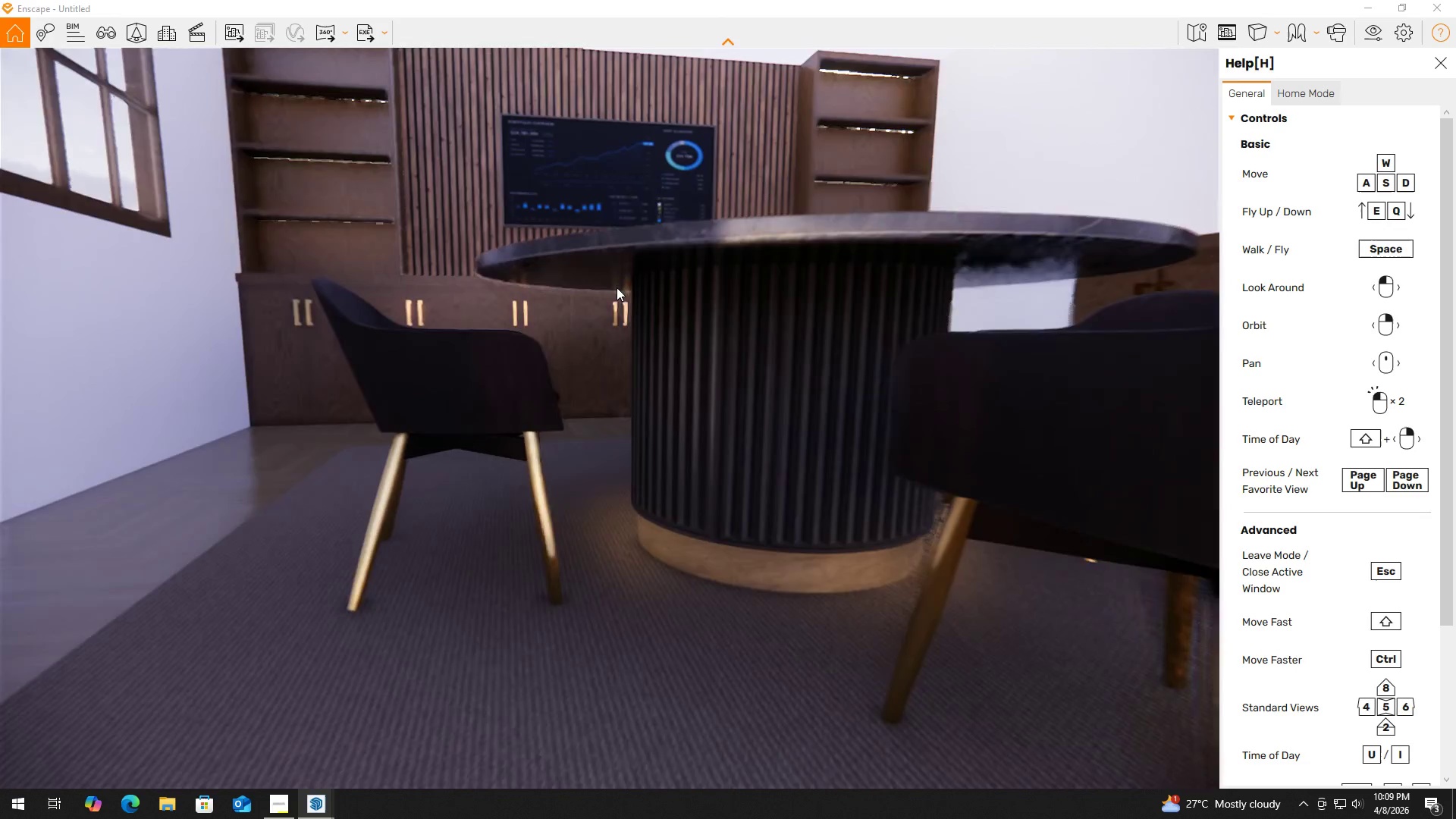 
hold_key(key=W, duration=1.19)
 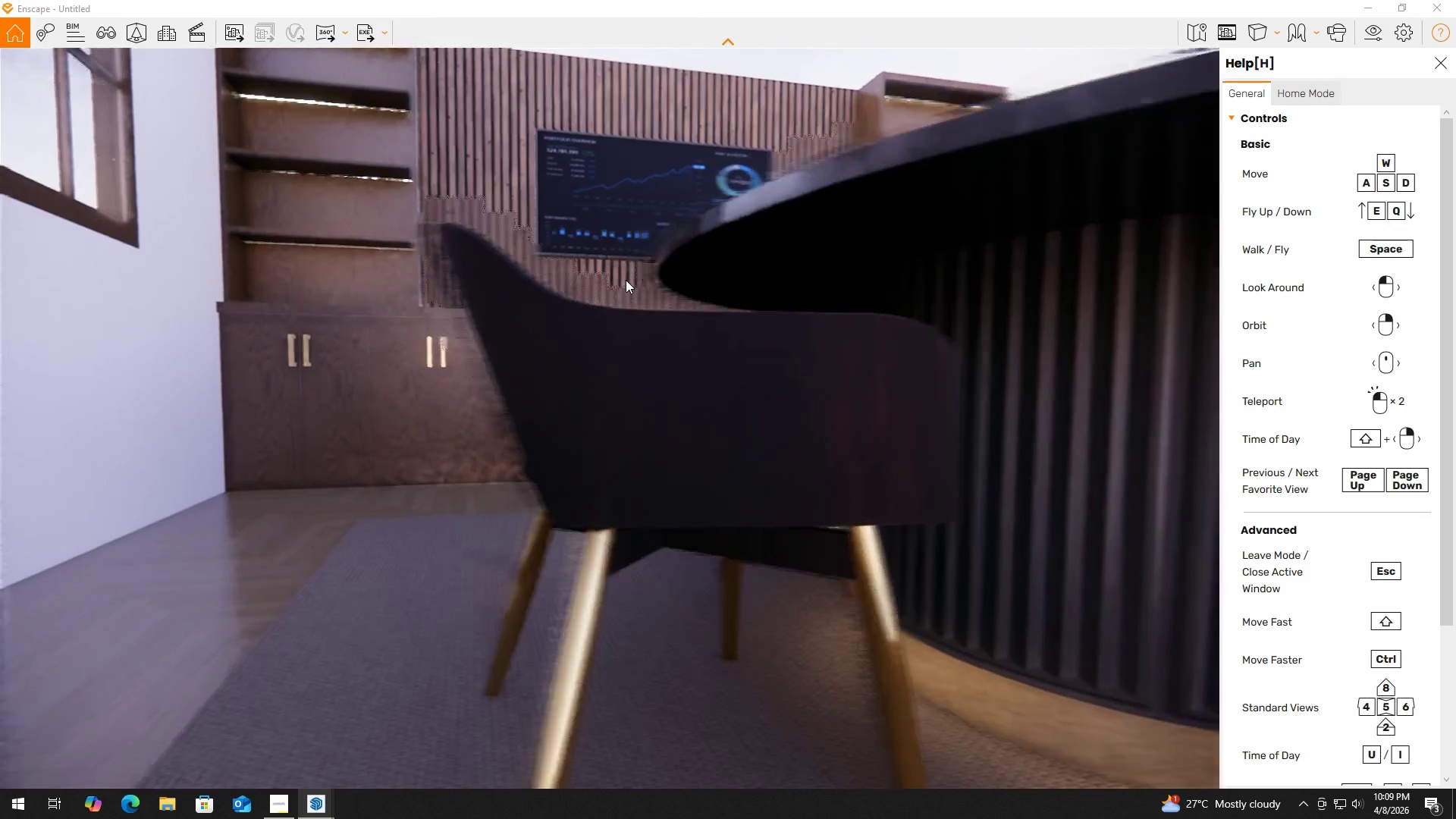 
left_click([623, 309])
 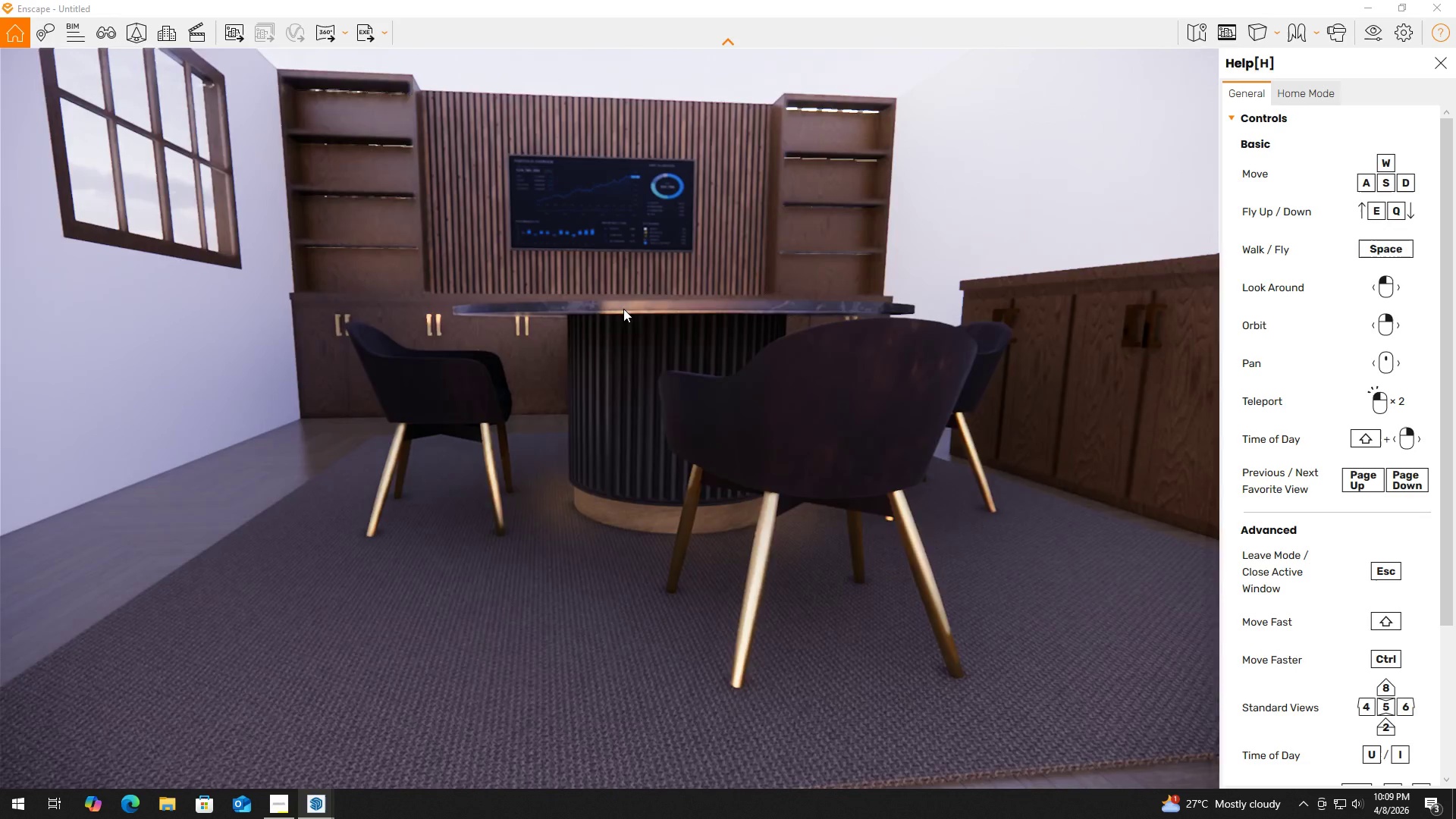 
hold_key(key=A, duration=0.45)
 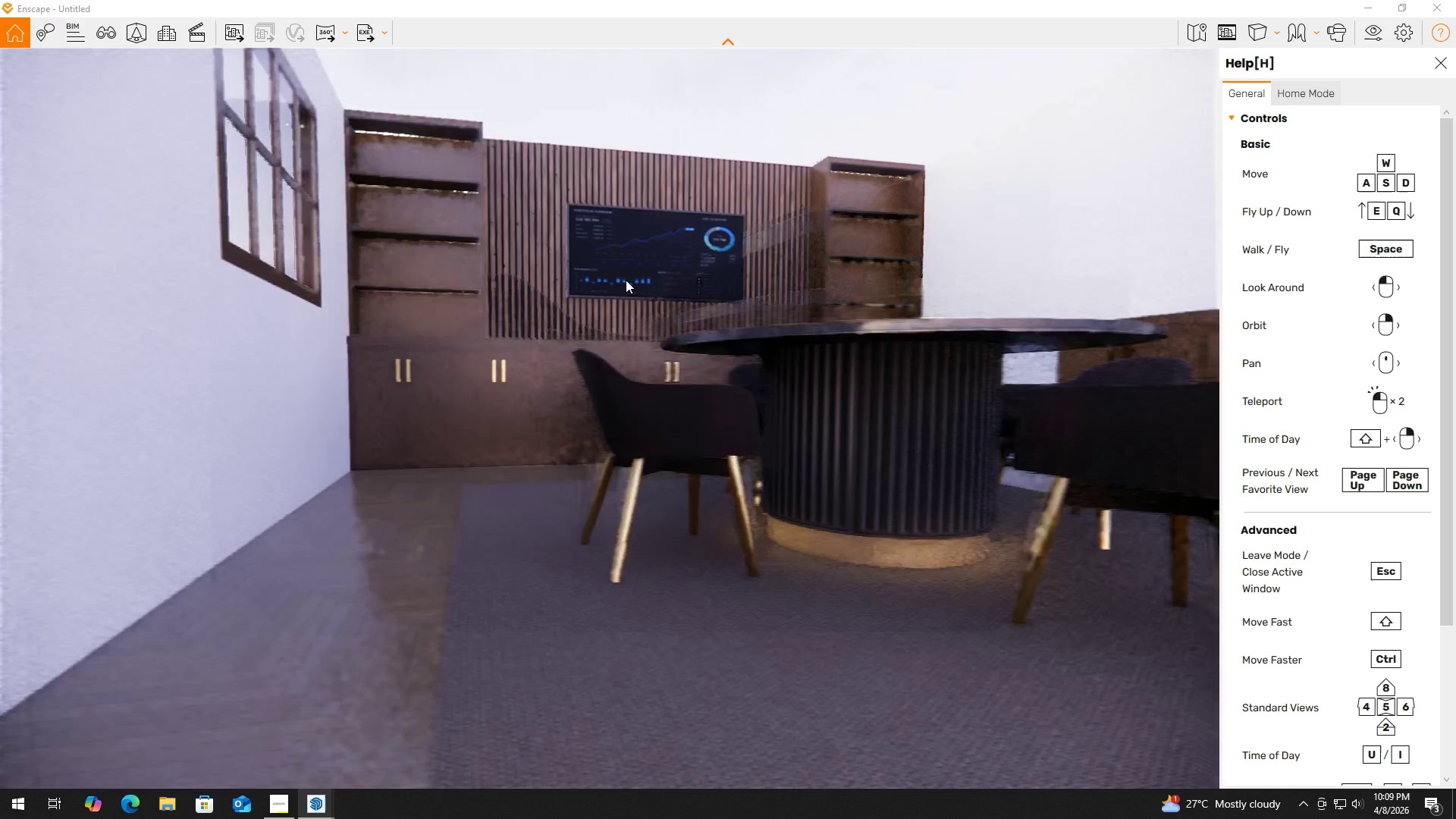 
left_click([617, 287])
 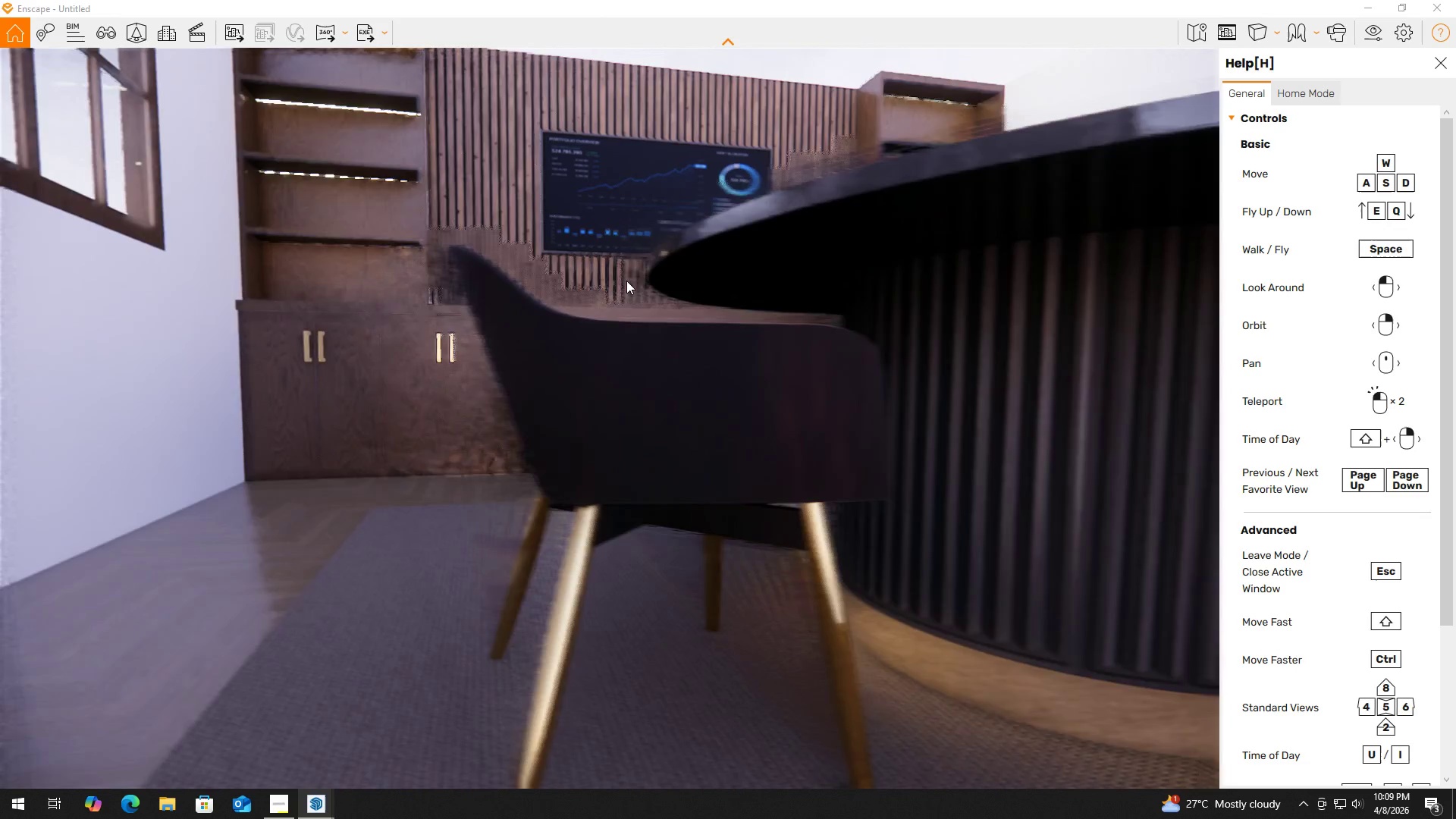 
type(wada)
 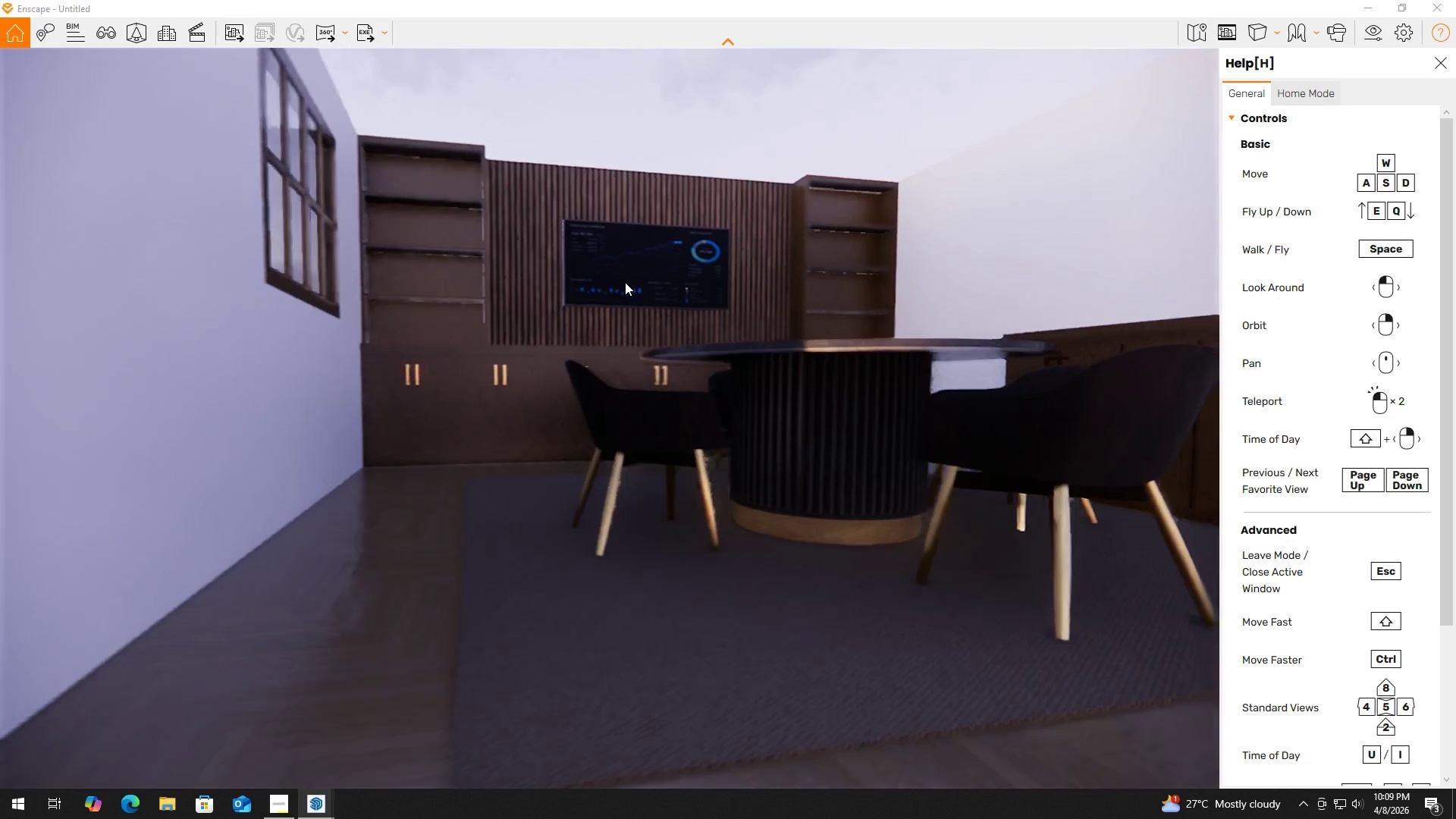 
hold_key(key=W, duration=2.31)
 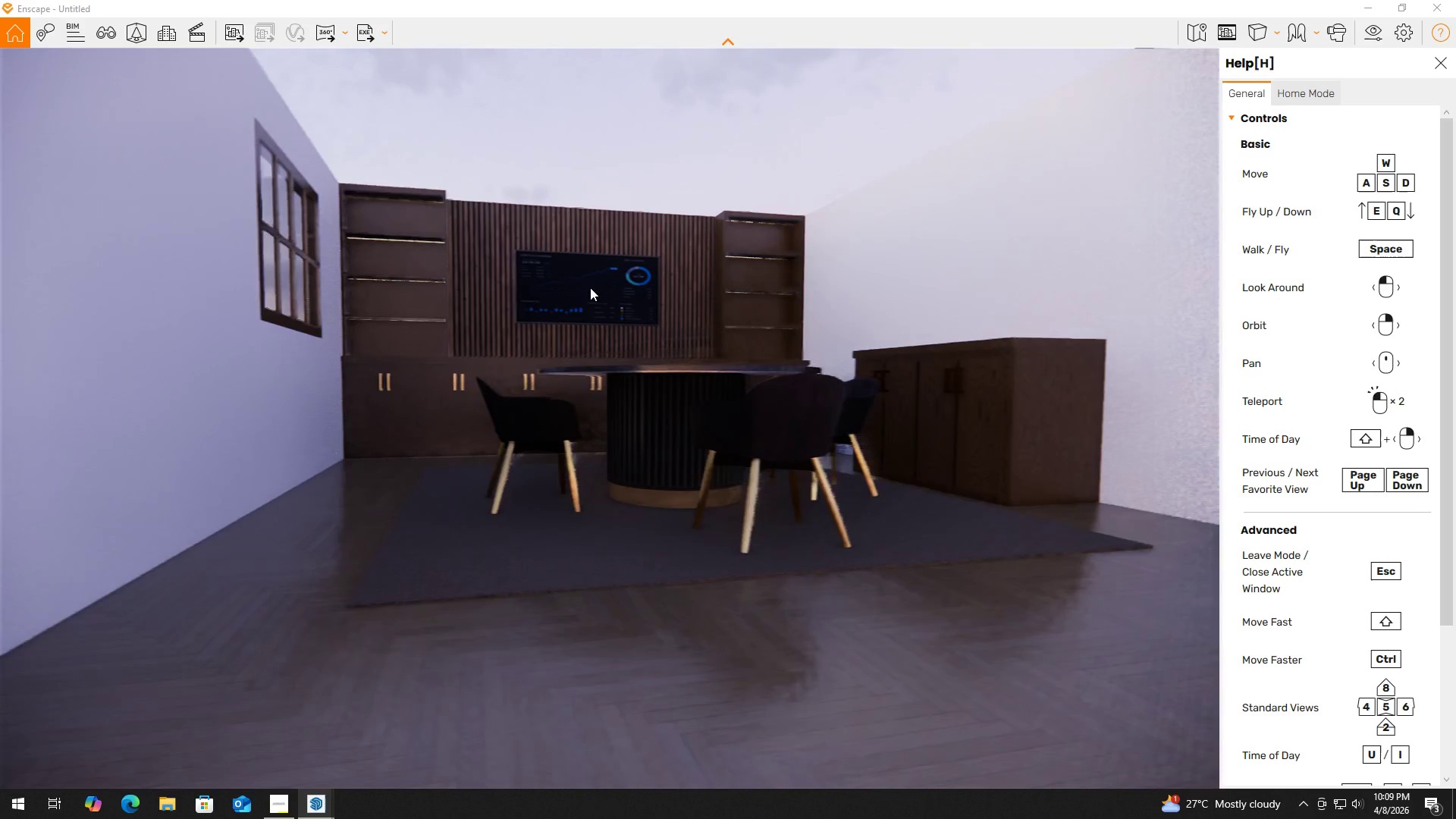 
hold_key(key=D, duration=0.41)
 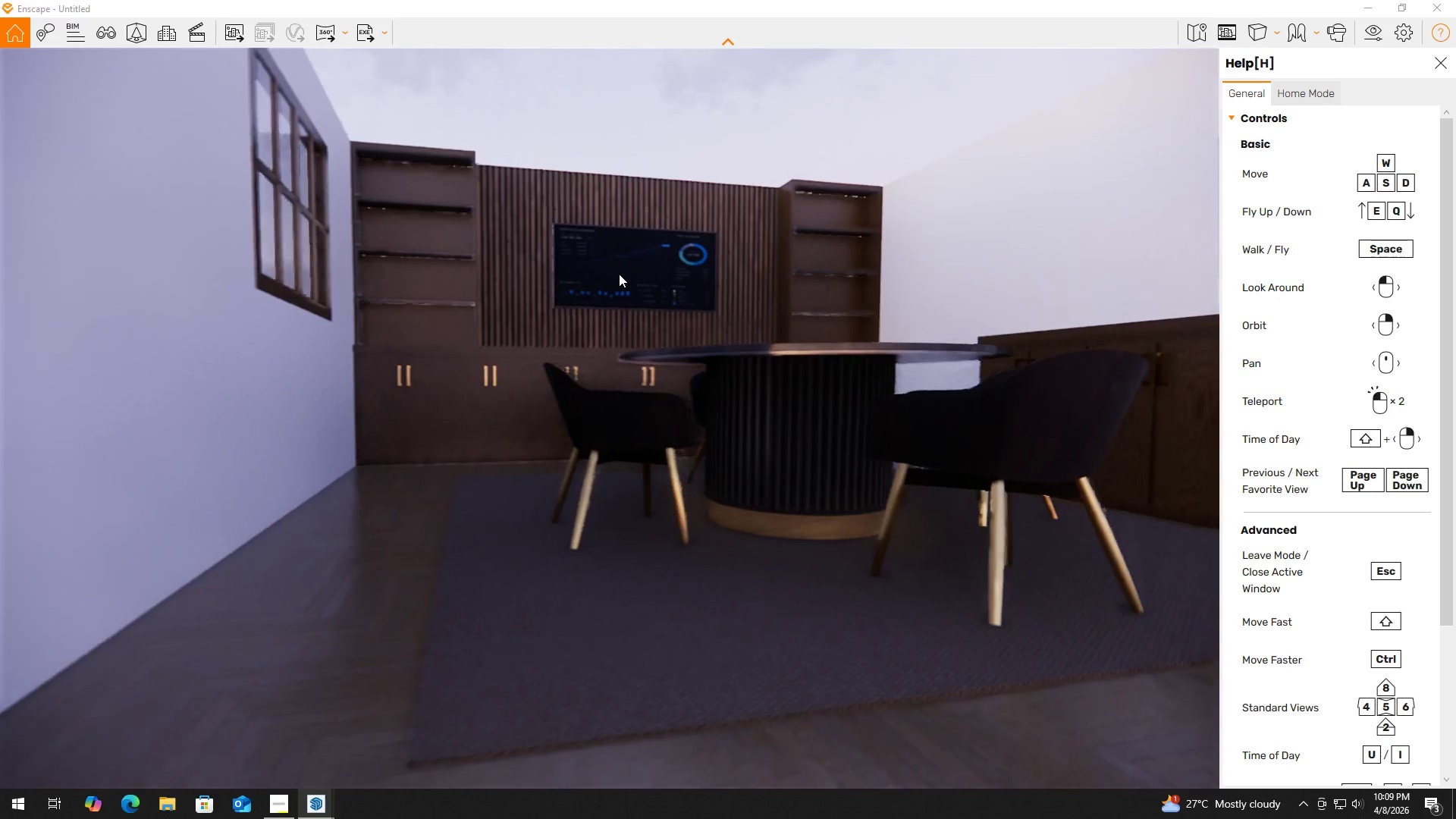 
scroll: coordinate [626, 281], scroll_direction: down, amount: 4.0
 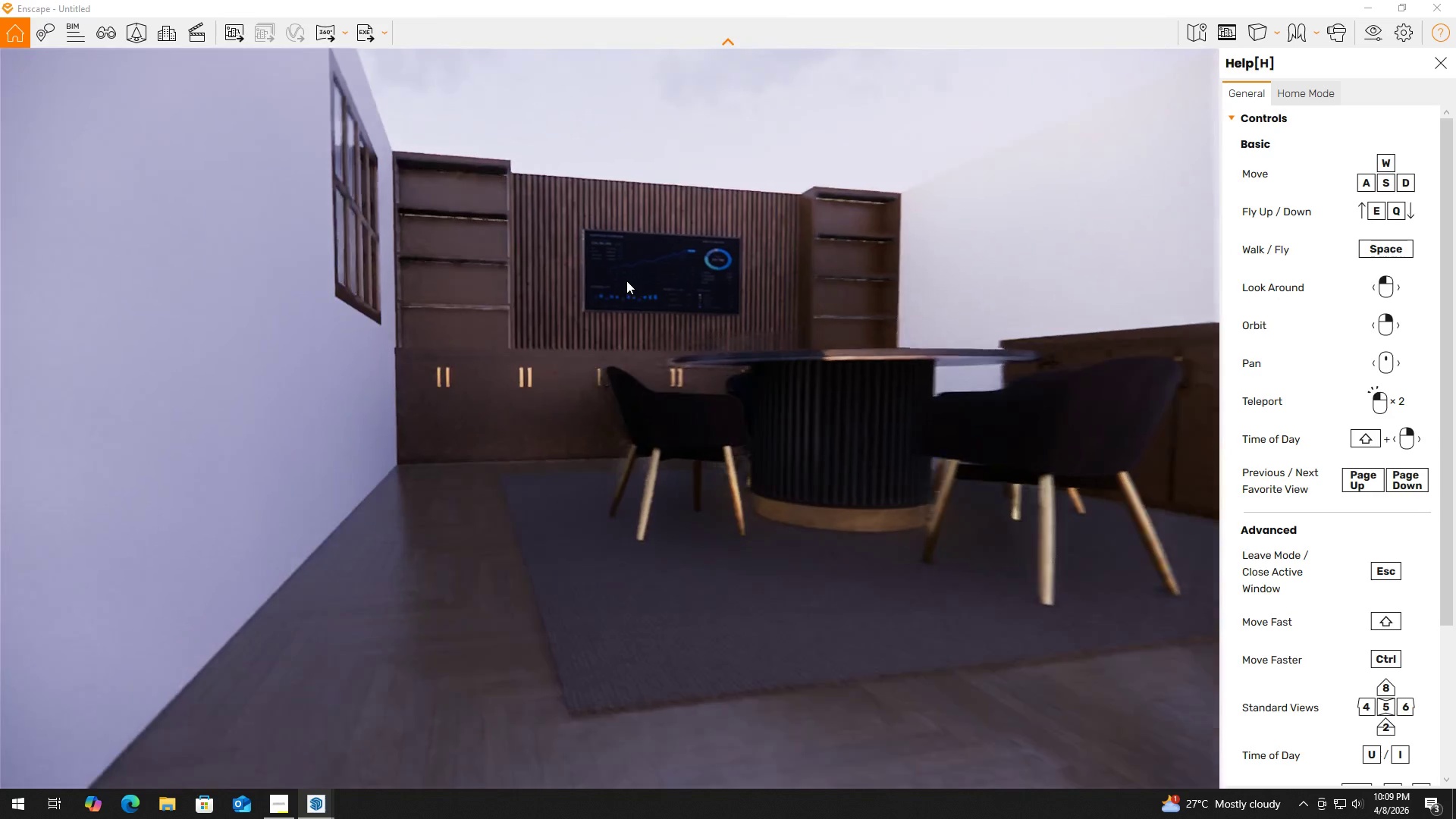 
key(A)
 